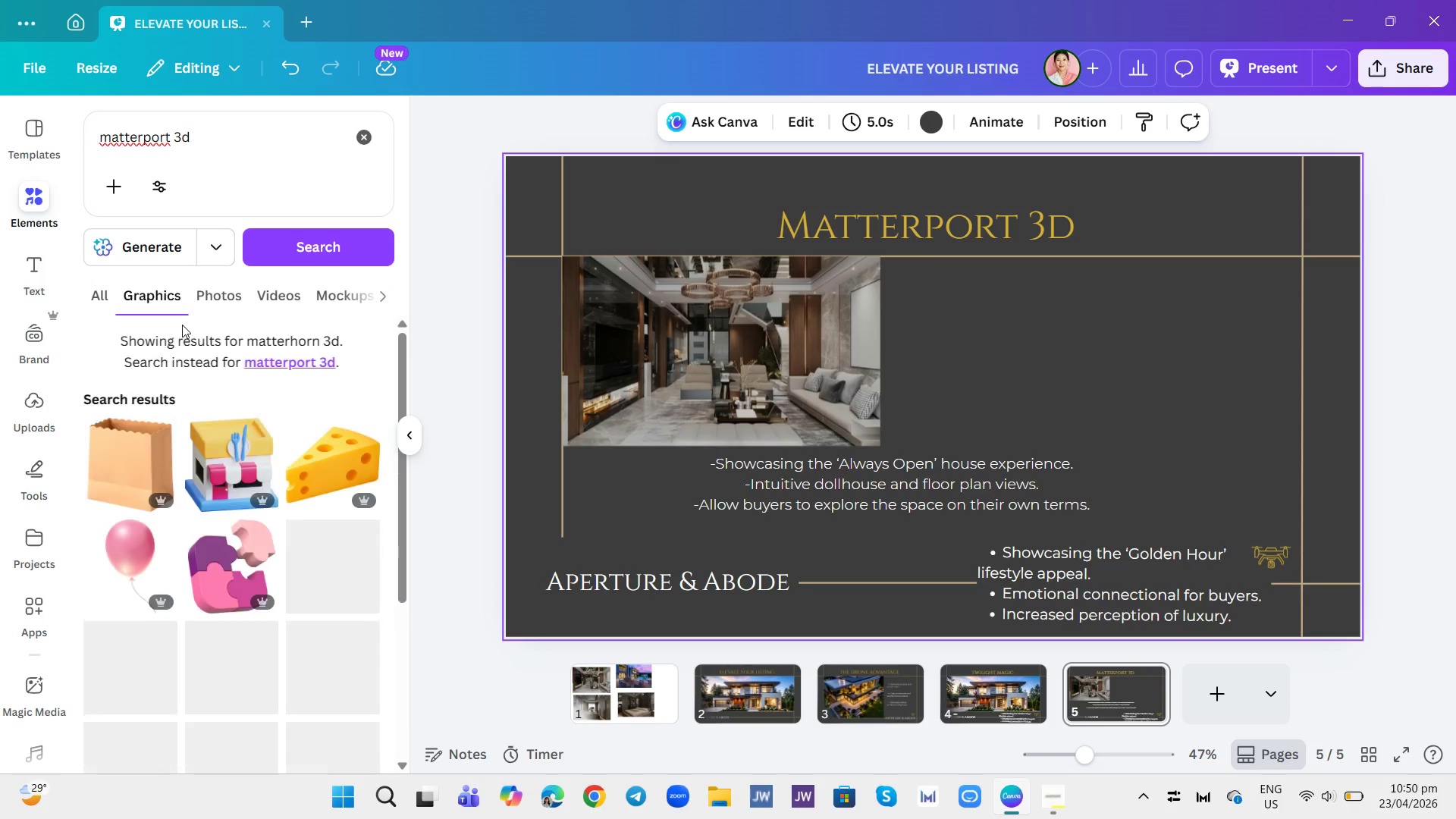 
left_click([220, 313])
 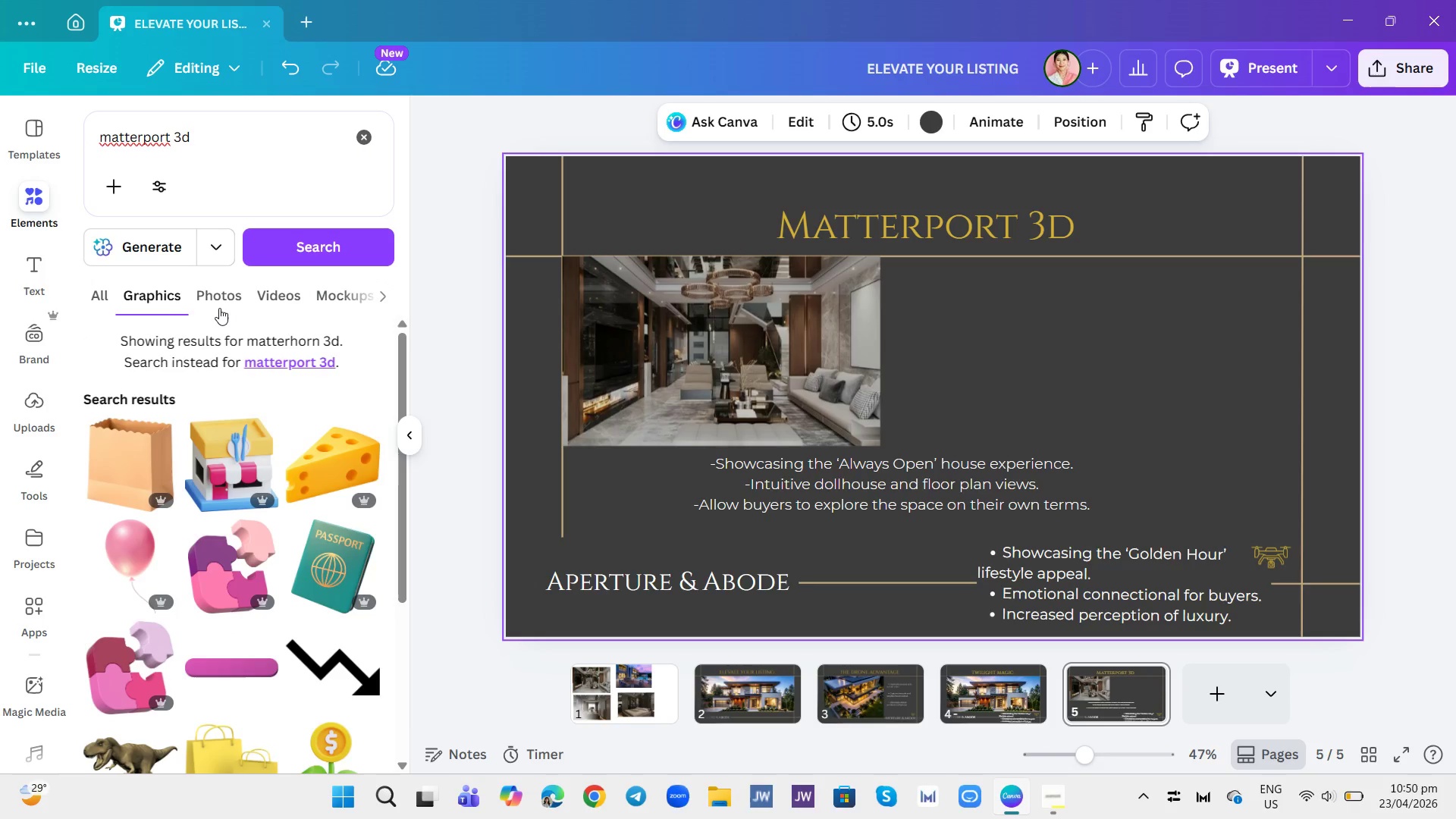 
left_click([219, 308])
 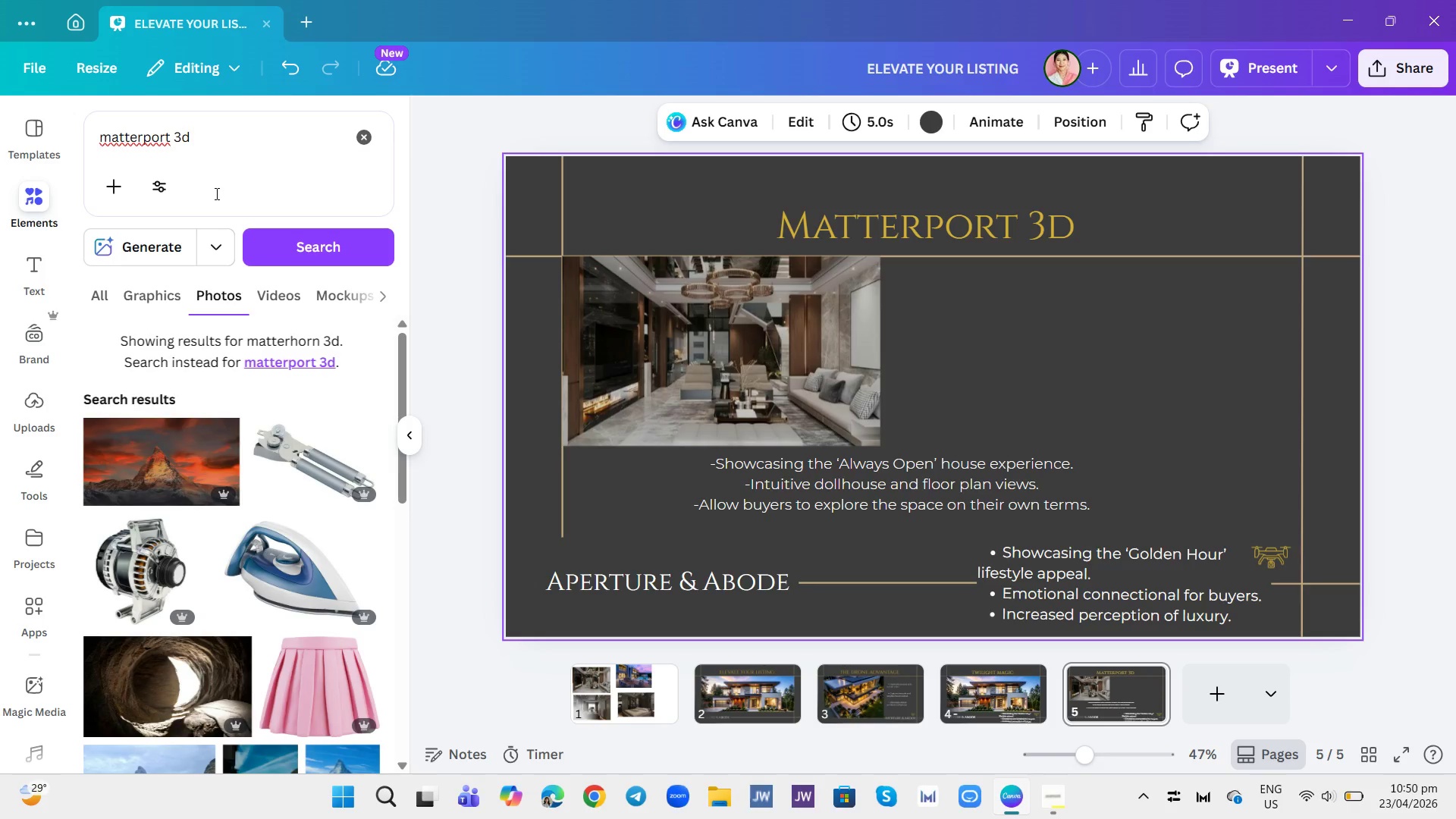 
wait(24.42)
 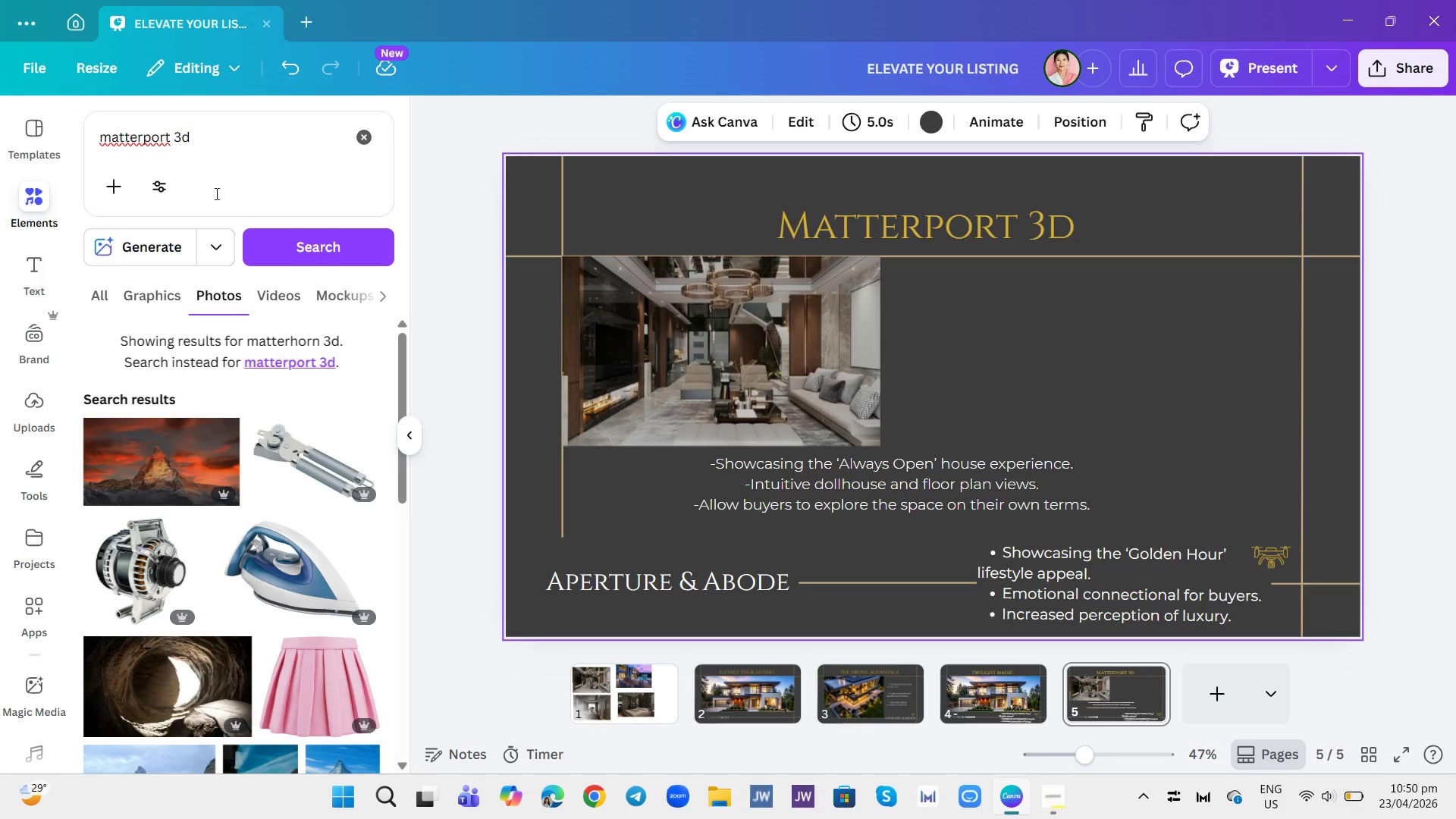 
left_click([377, 144])
 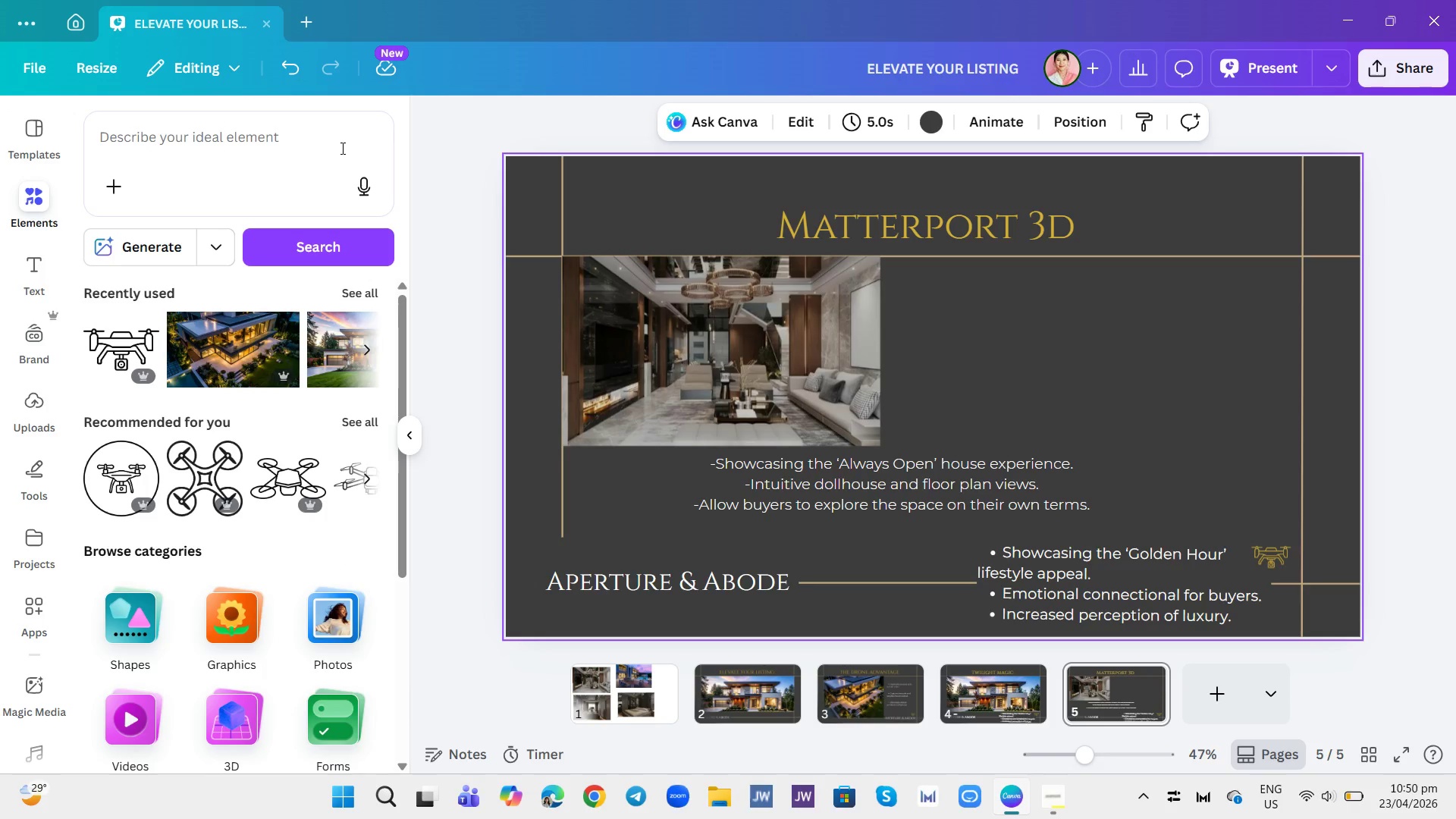 
type(3d f)
 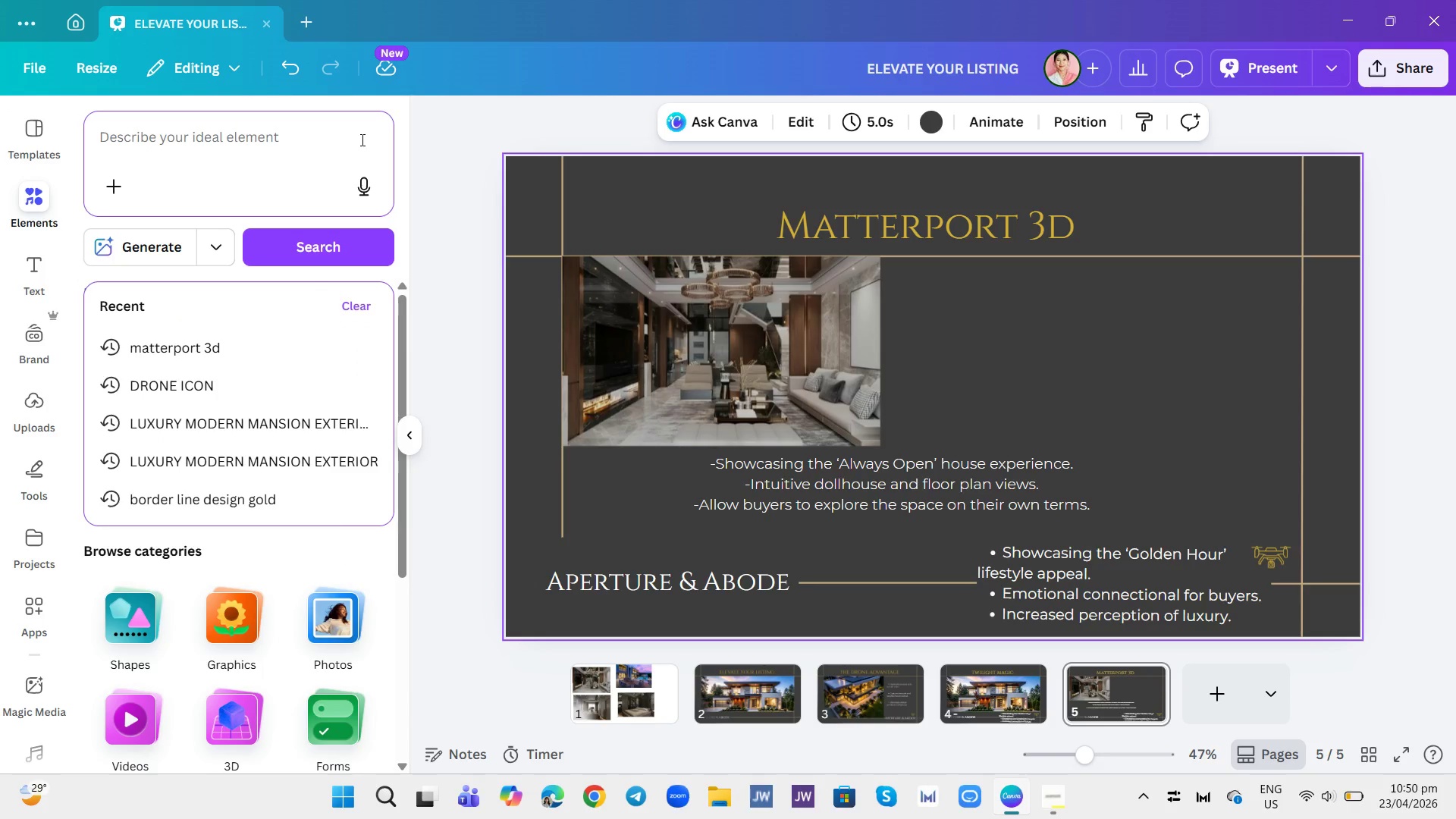 
type(3d floor plan)
 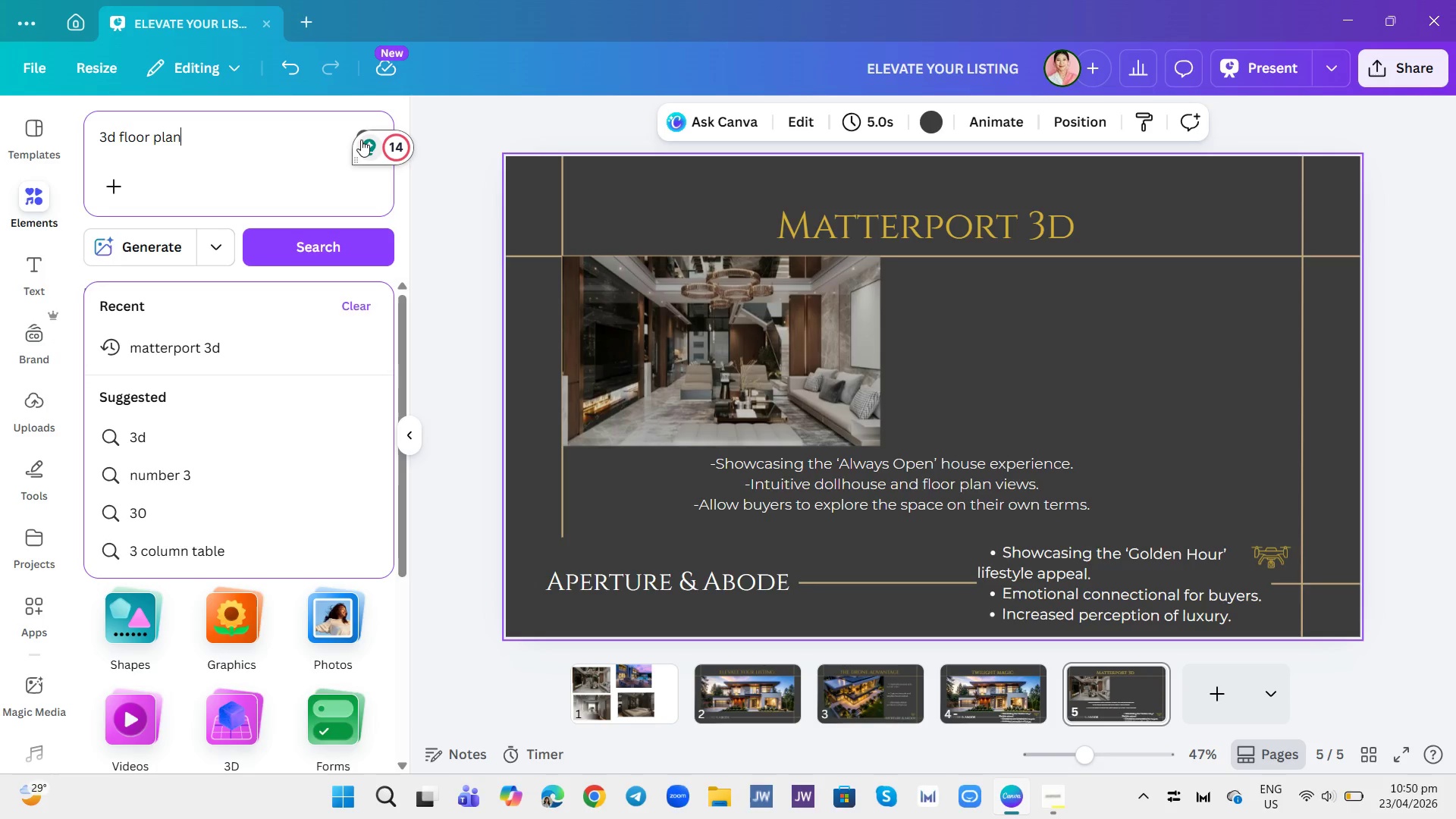 
key(Enter)
 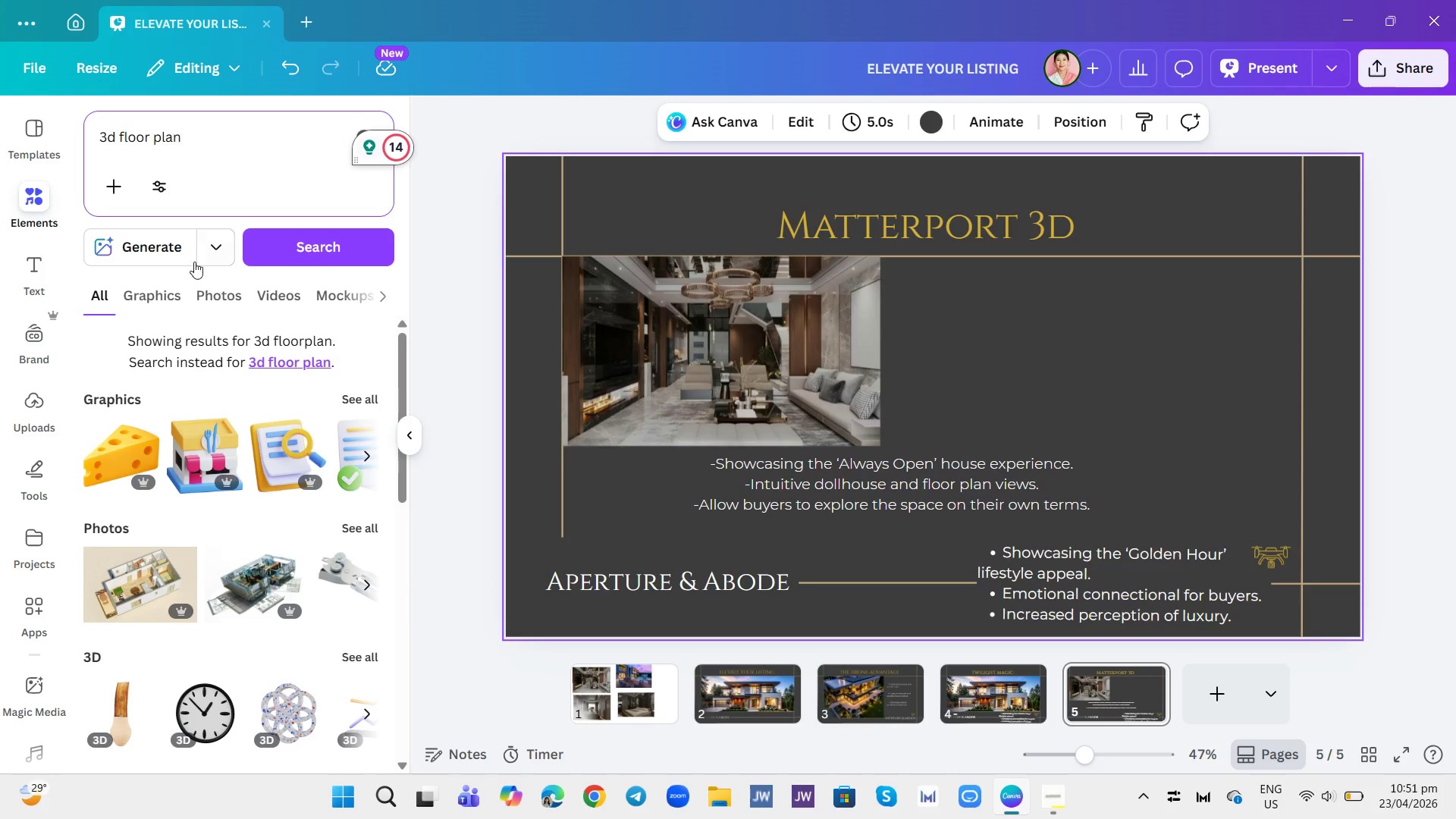 
left_click([155, 299])
 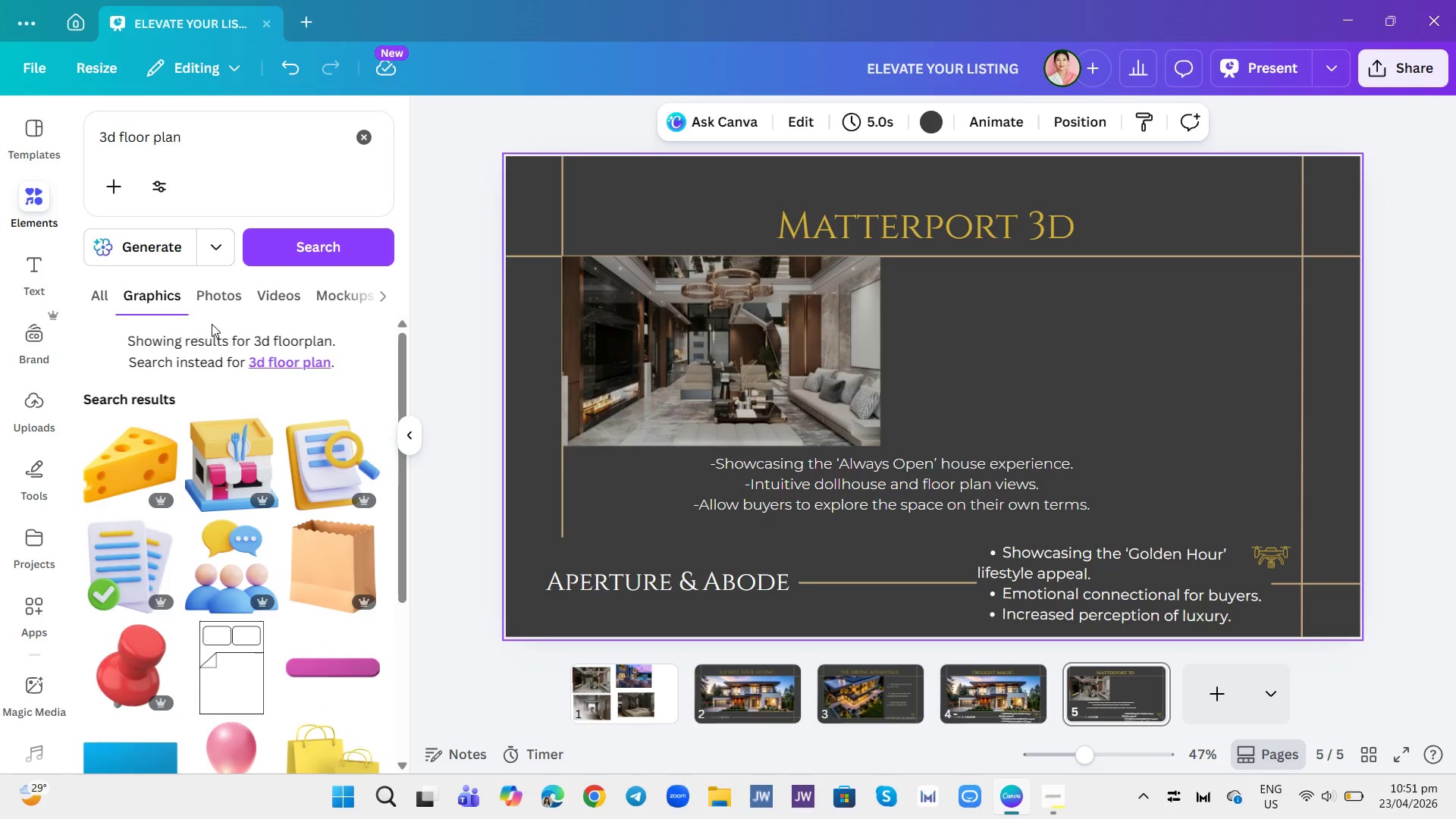 
left_click([208, 305])
 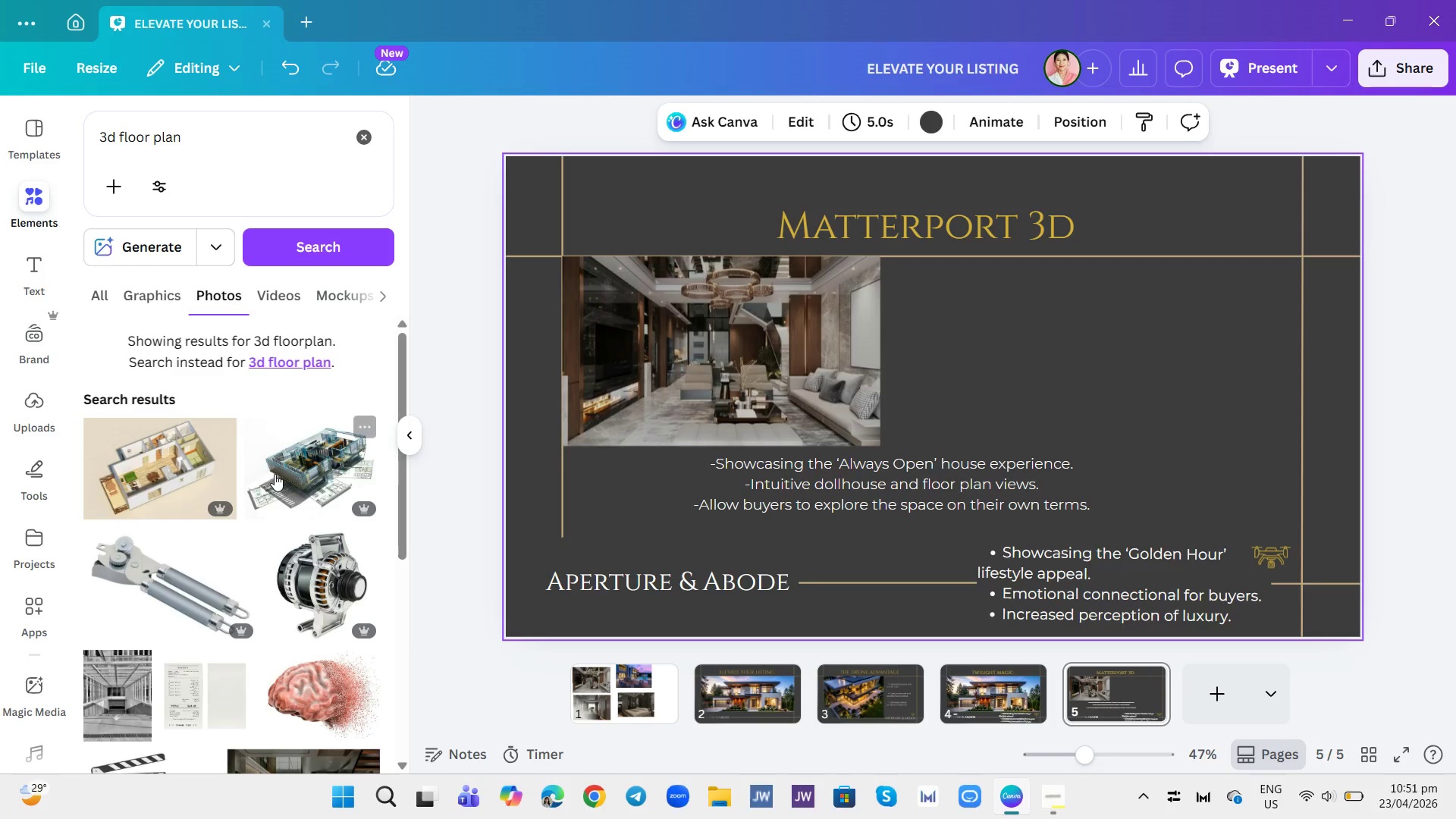 
scroll: coordinate [278, 481], scroll_direction: none, amount: 0.0
 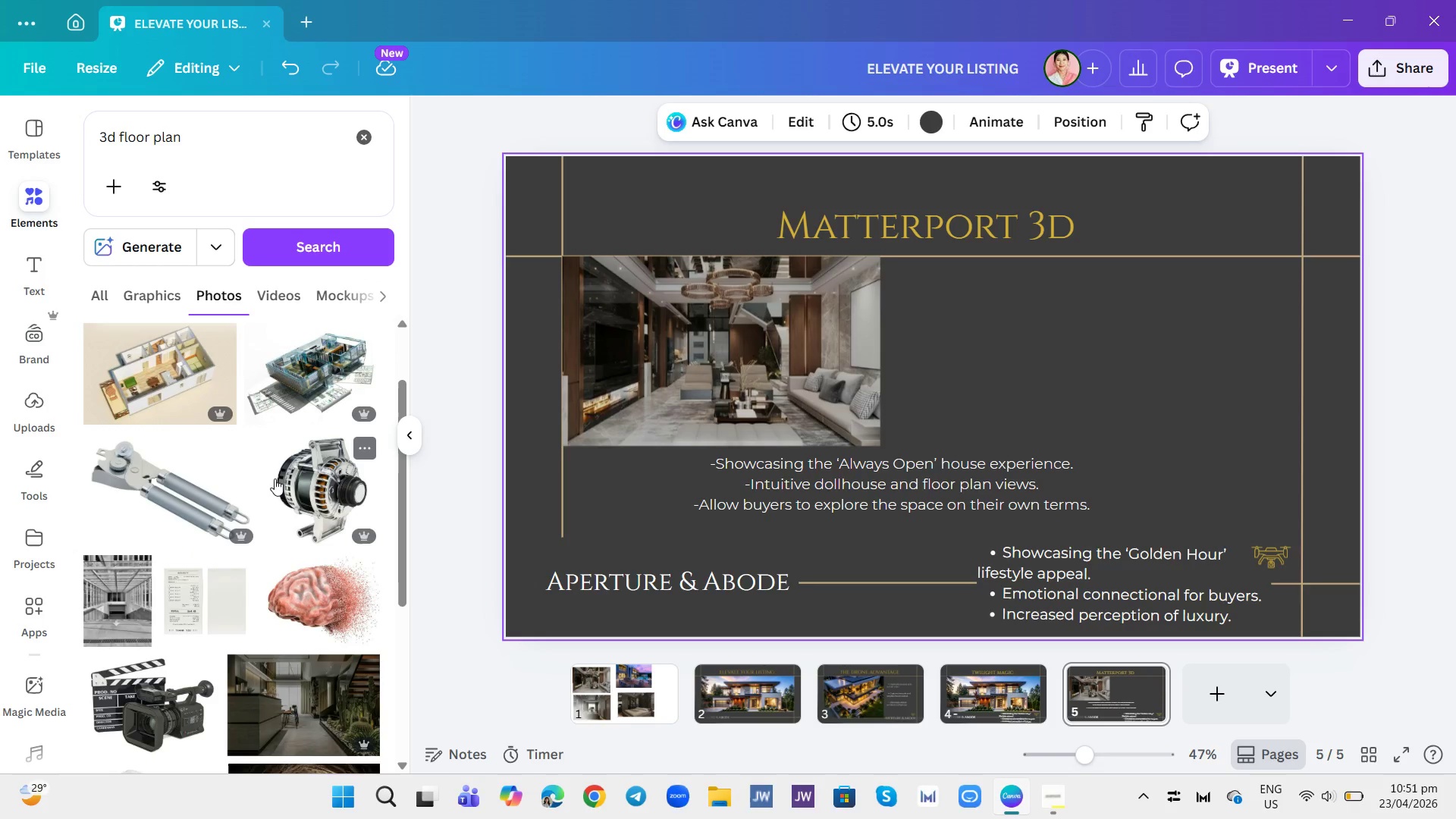 
scroll: coordinate [273, 478], scroll_direction: down, amount: 2.0
 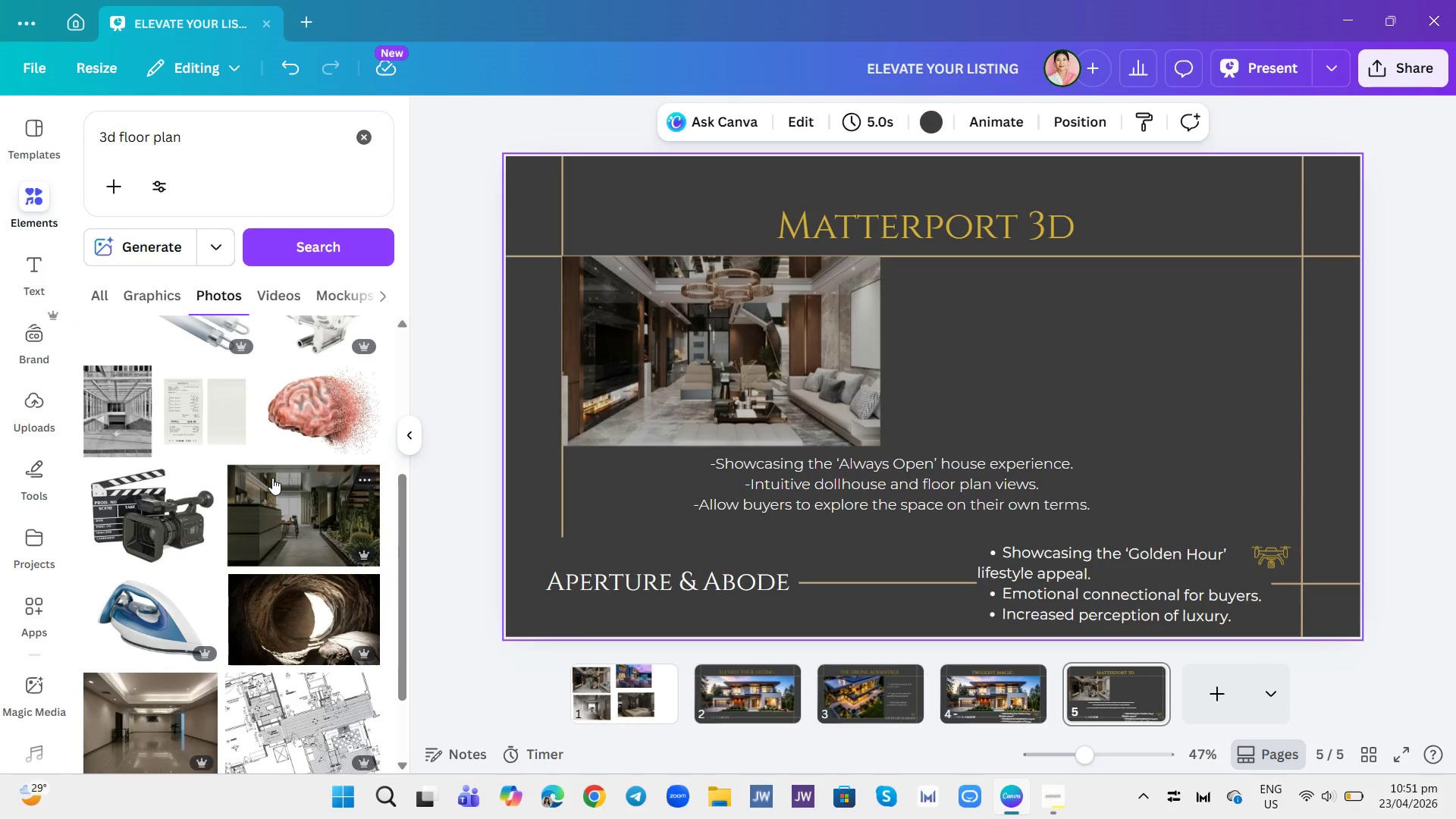 
scroll: coordinate [272, 478], scroll_direction: up, amount: 4.0
 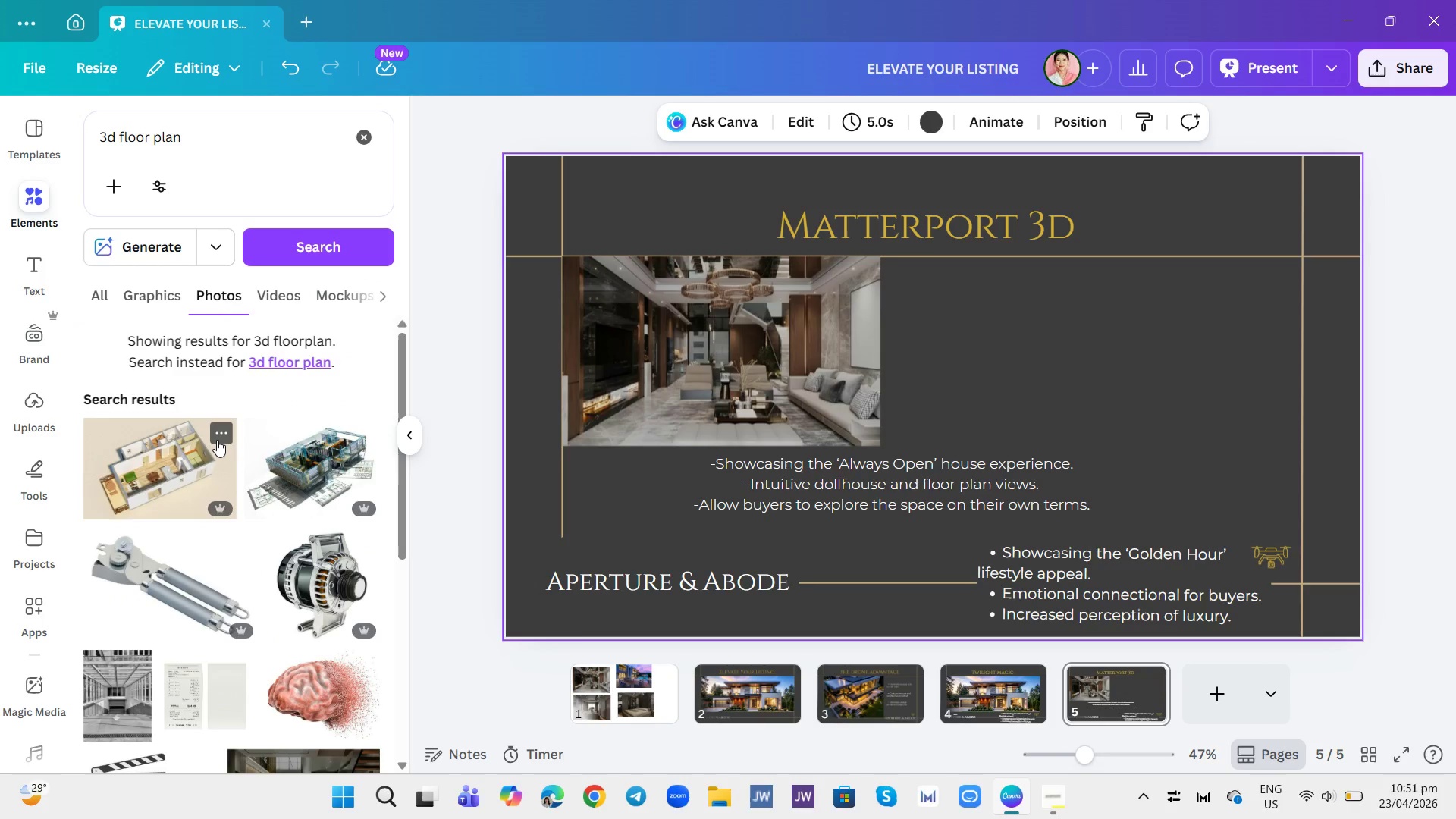 
left_click([217, 440])
 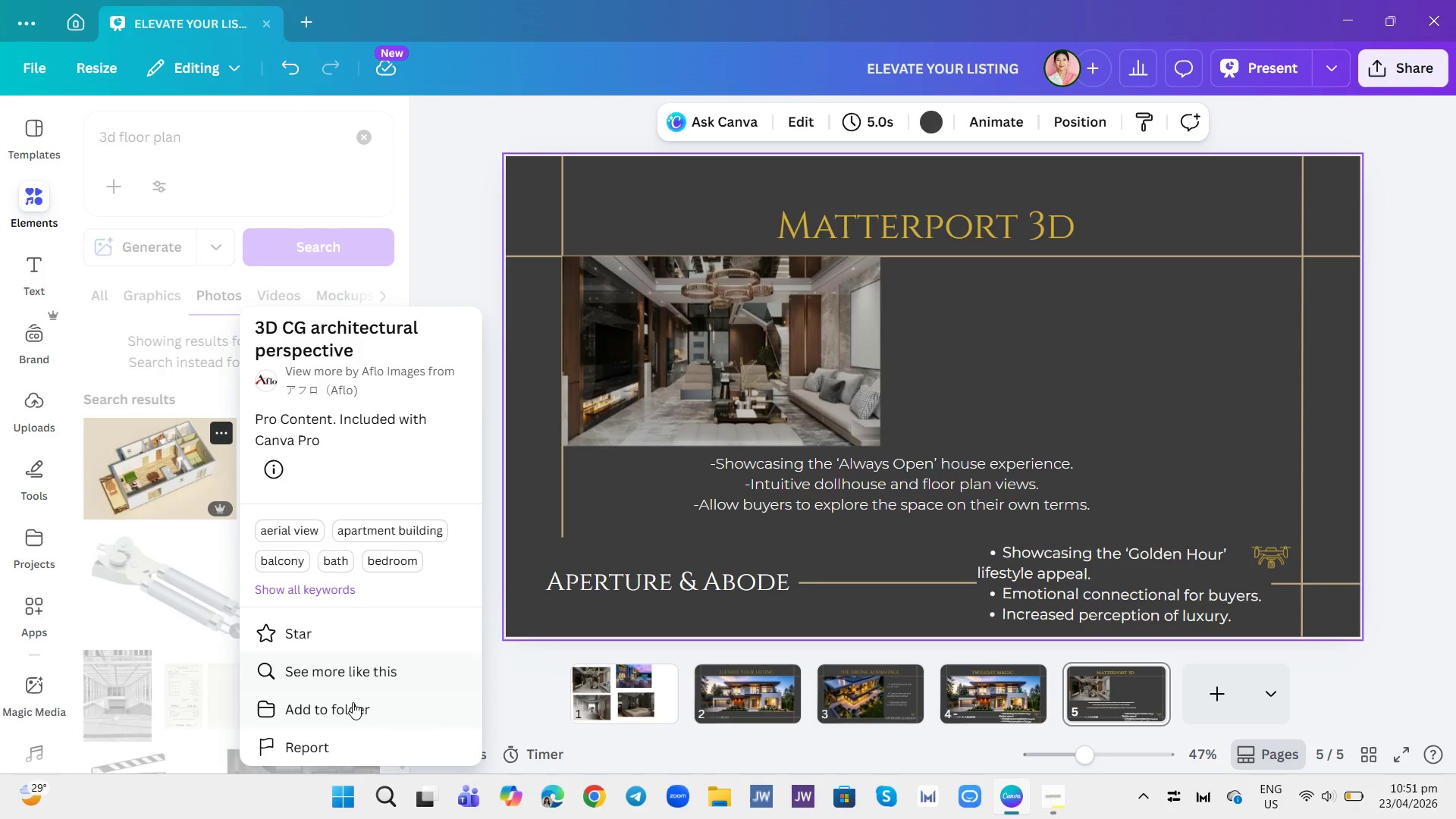 
left_click([355, 675])
 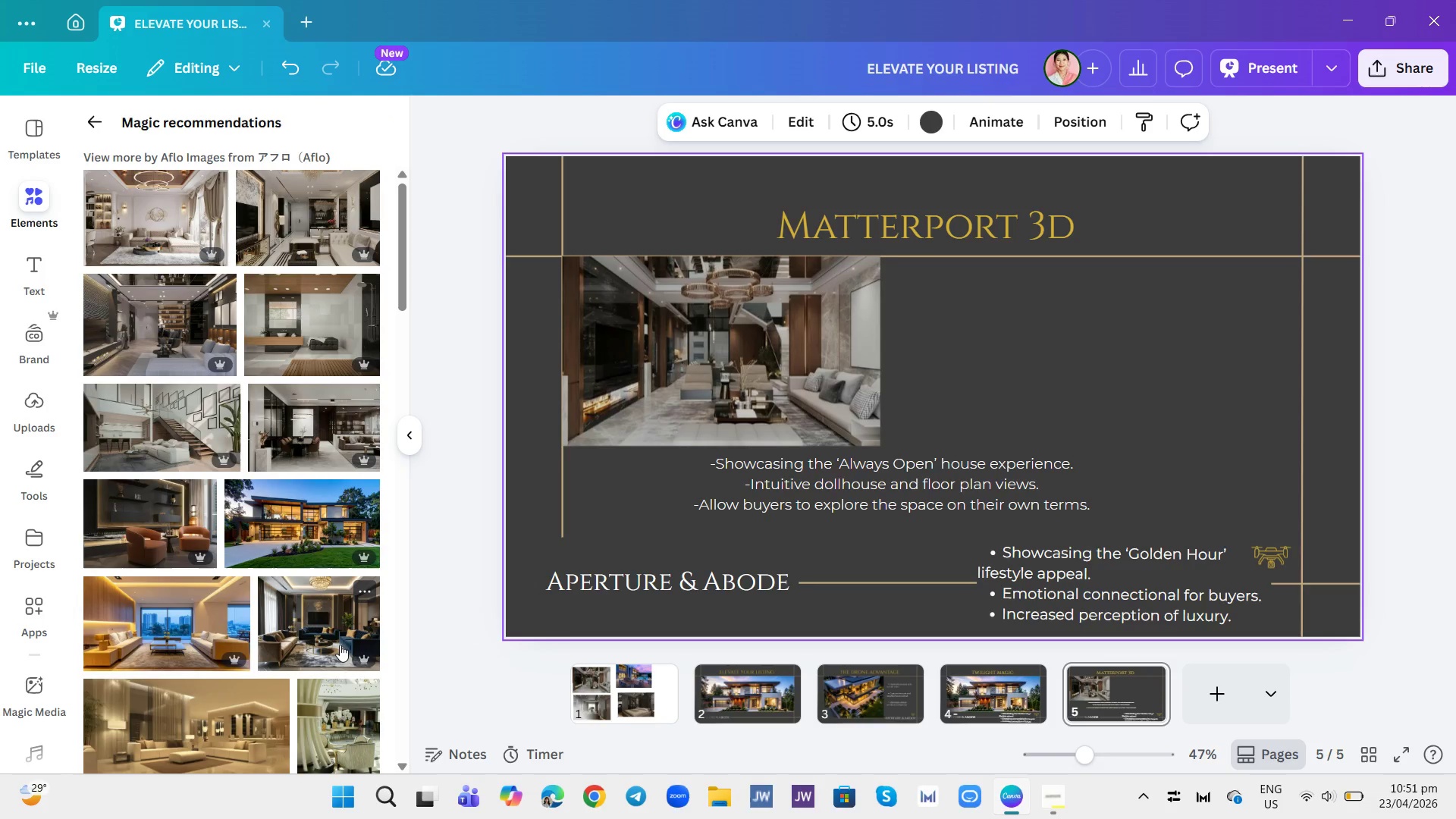 
scroll: coordinate [287, 556], scroll_direction: down, amount: 13.0
 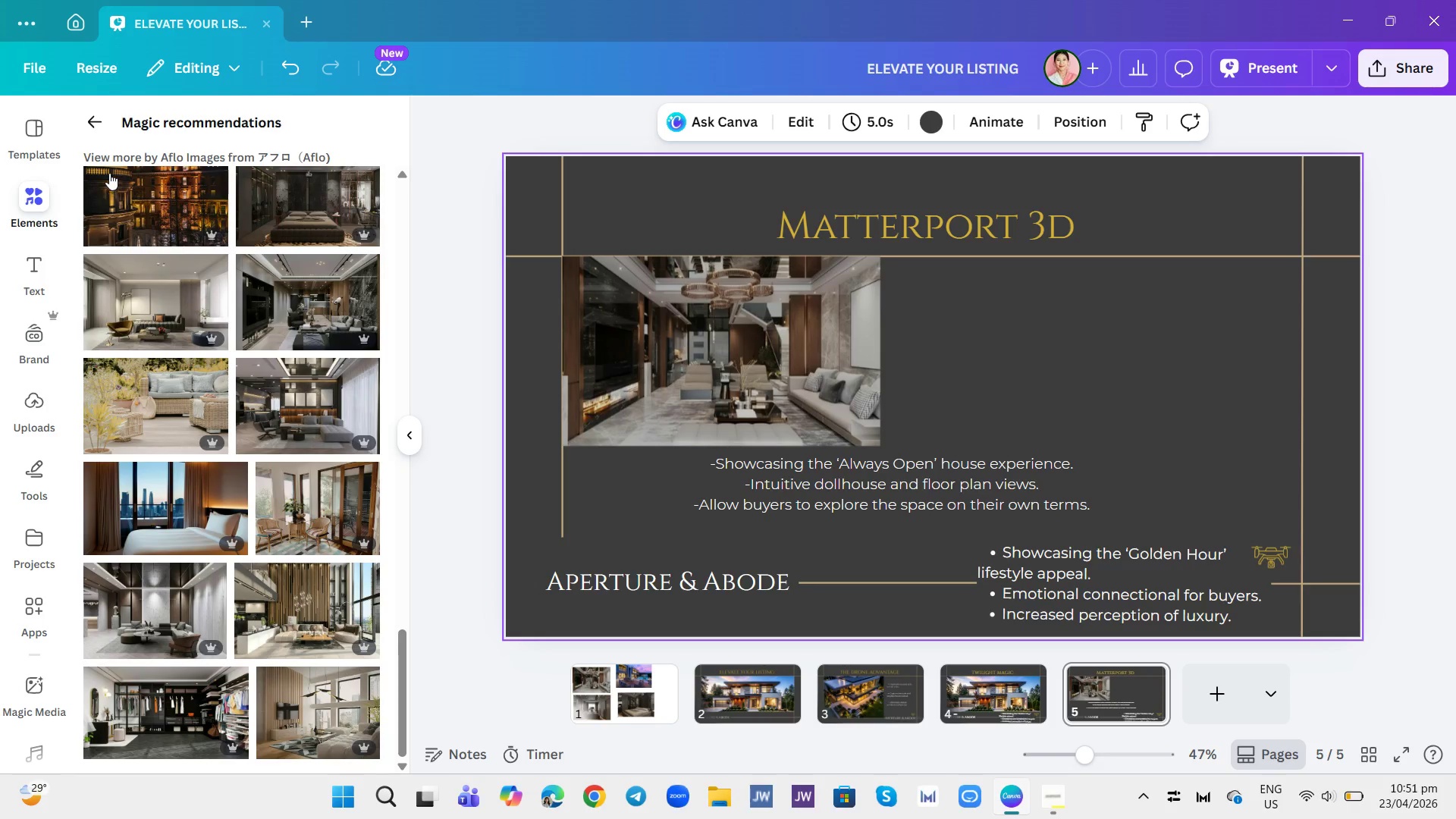 
left_click([100, 130])
 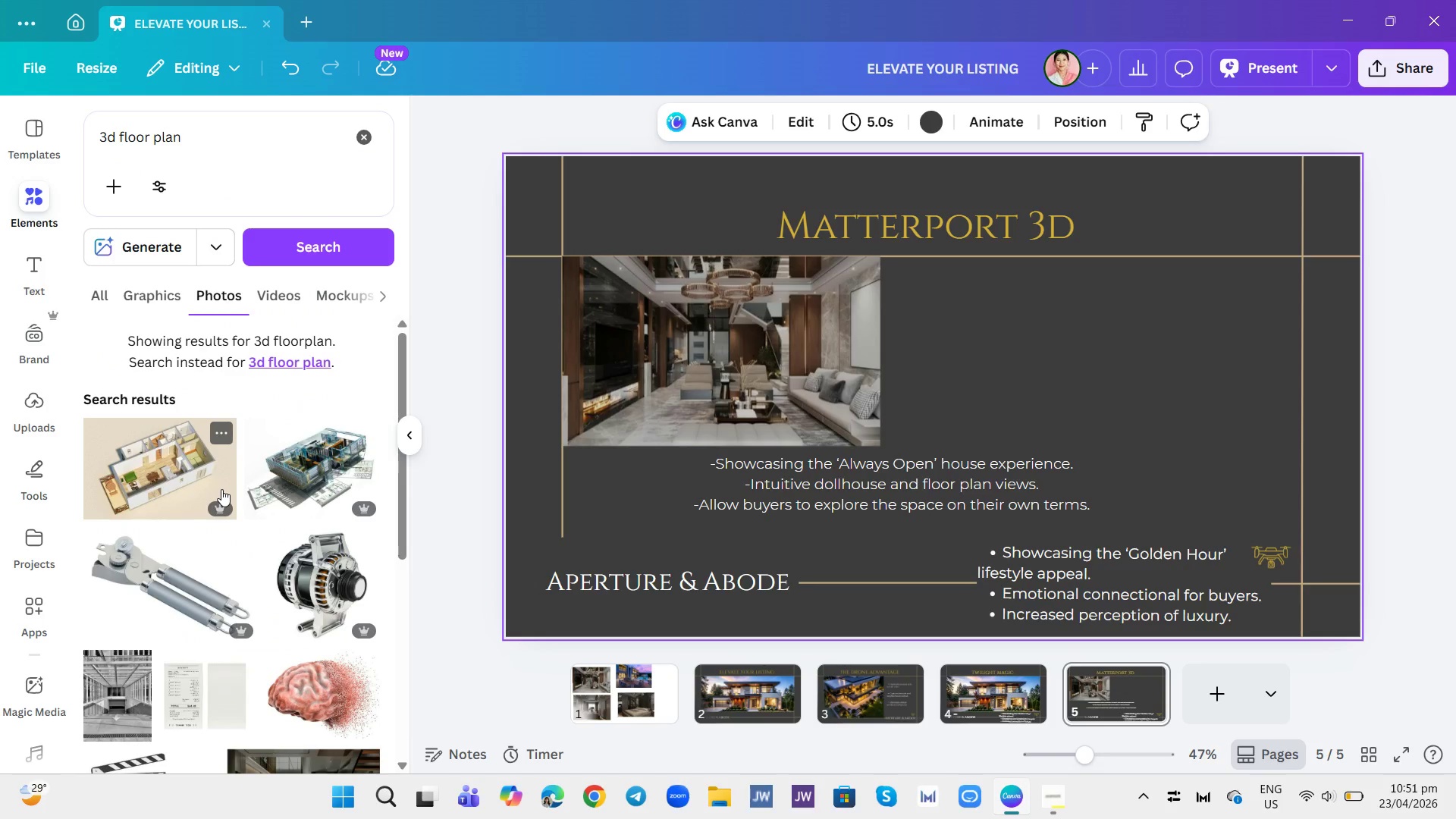 
scroll: coordinate [229, 485], scroll_direction: down, amount: 18.0
 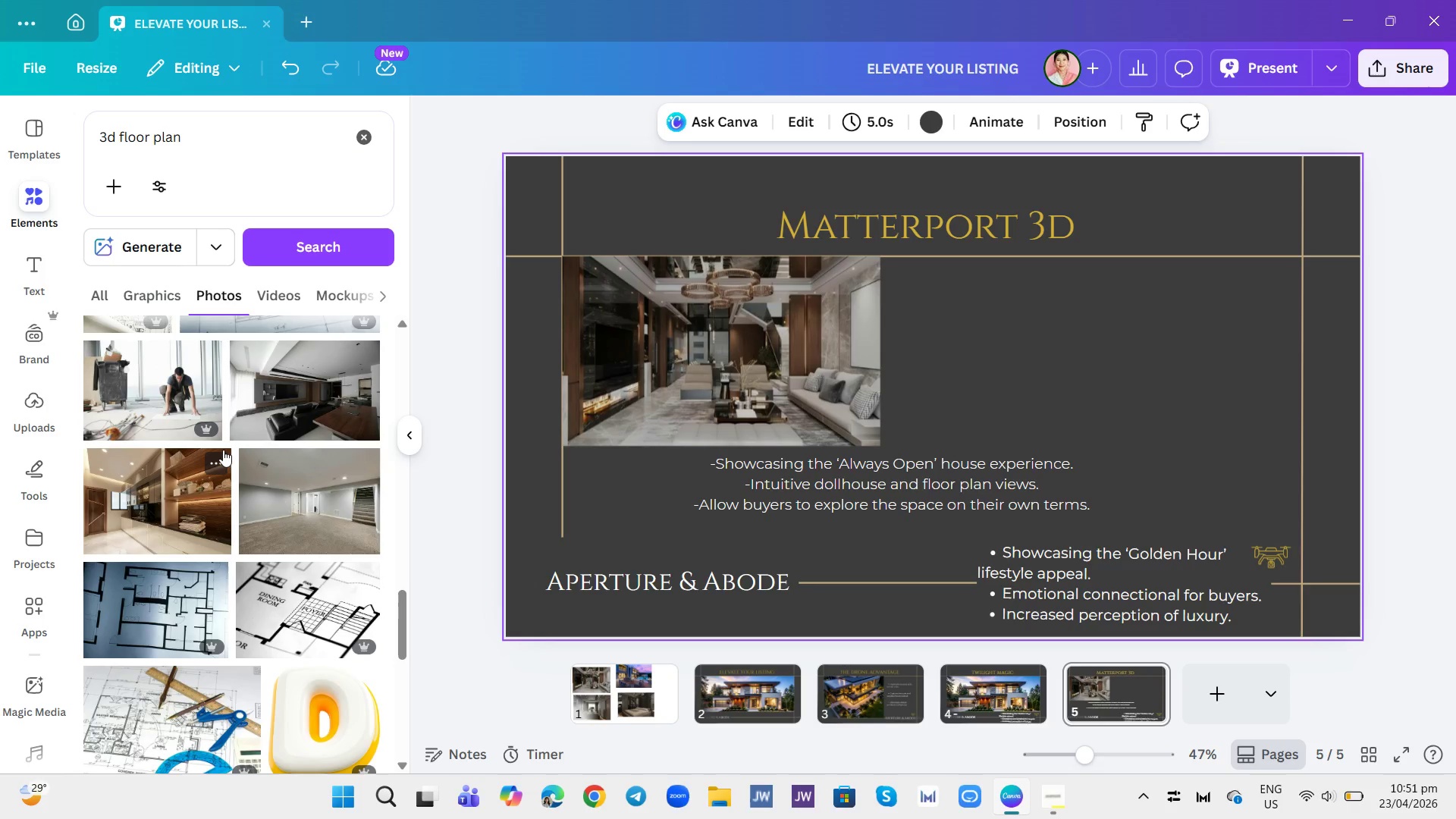 
scroll: coordinate [238, 539], scroll_direction: down, amount: 20.0
 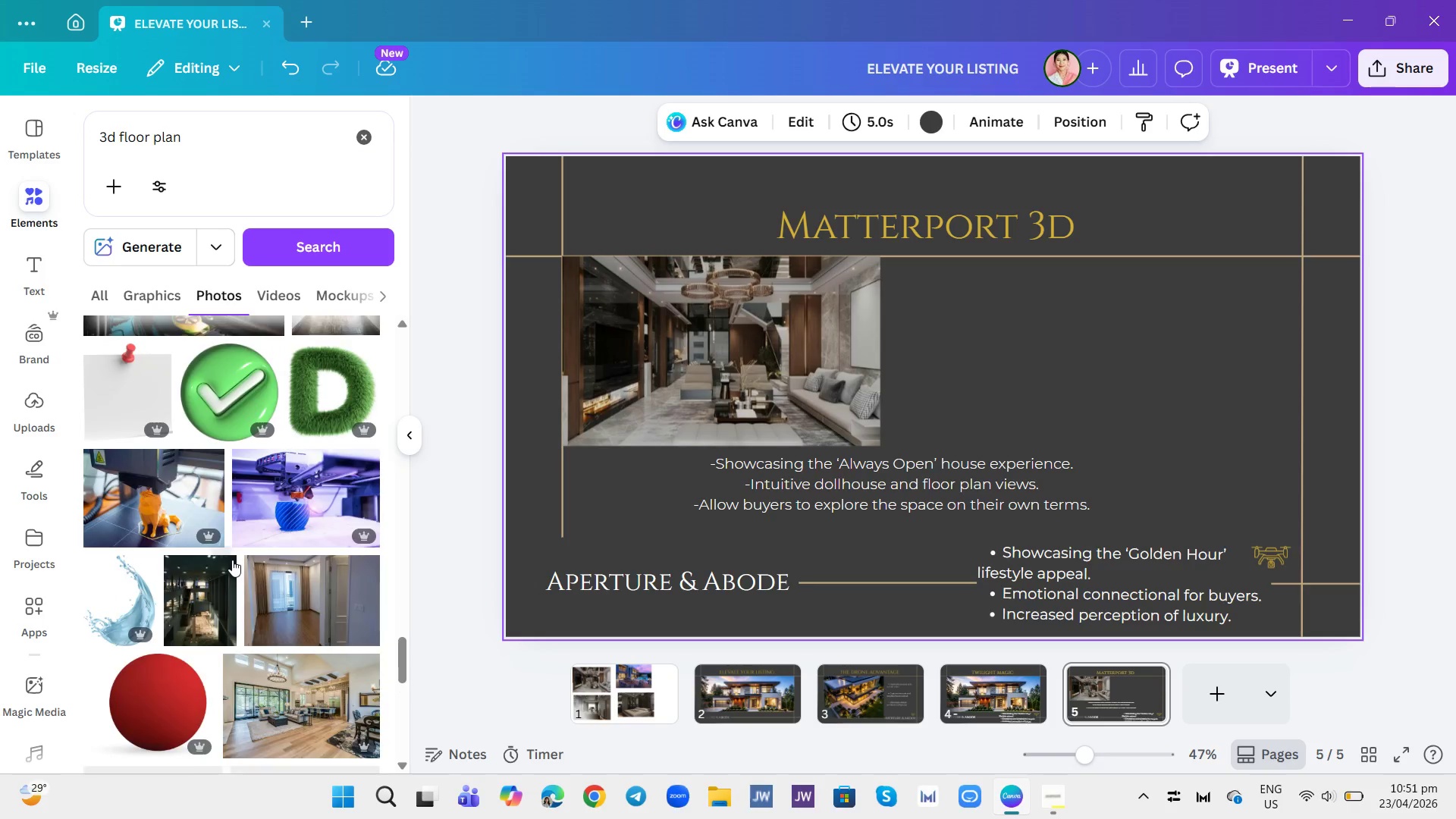 
scroll: coordinate [248, 540], scroll_direction: up, amount: 40.0
 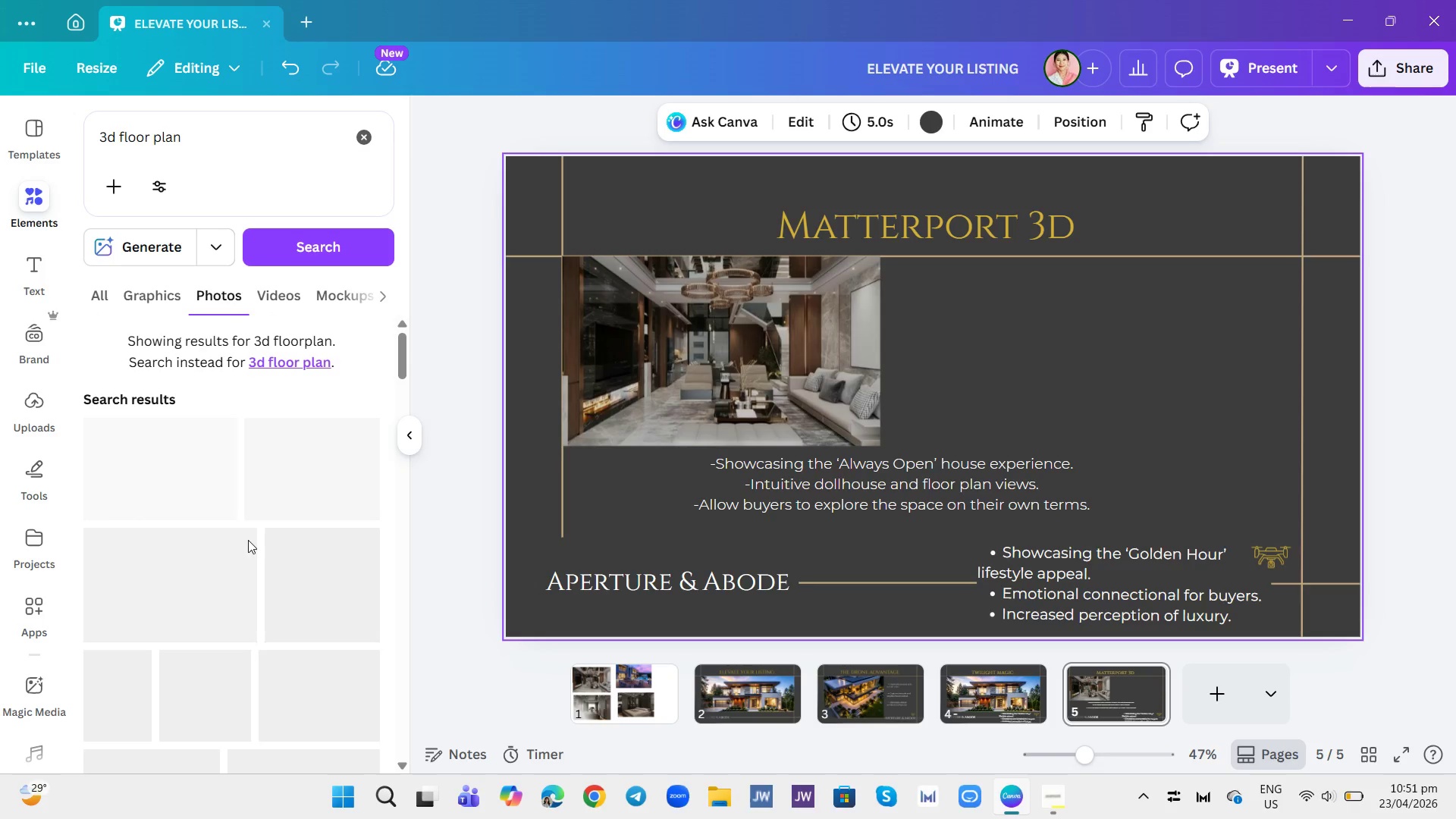 
mouse_move([245, 551])
 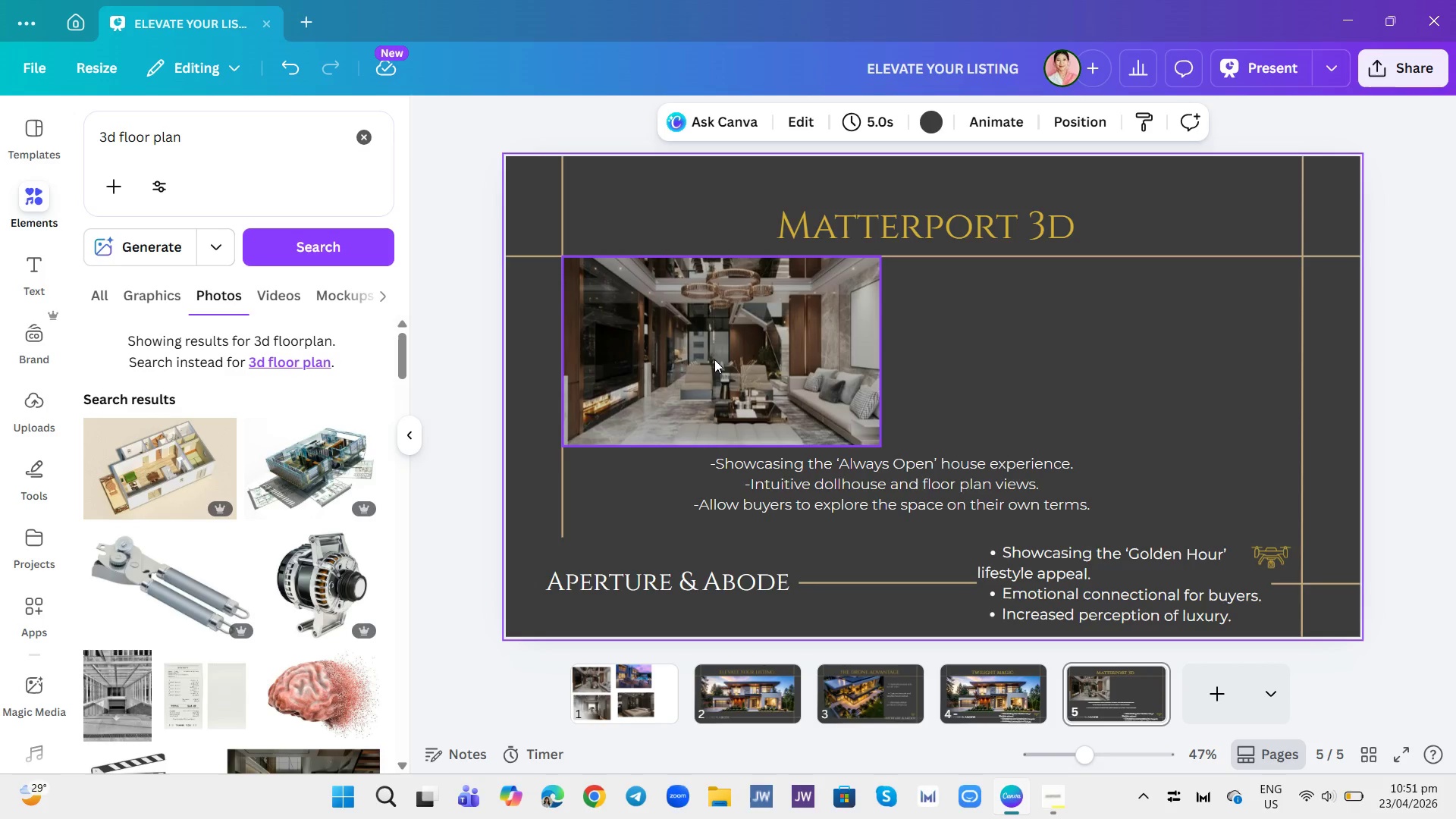 
left_click([714, 359])
 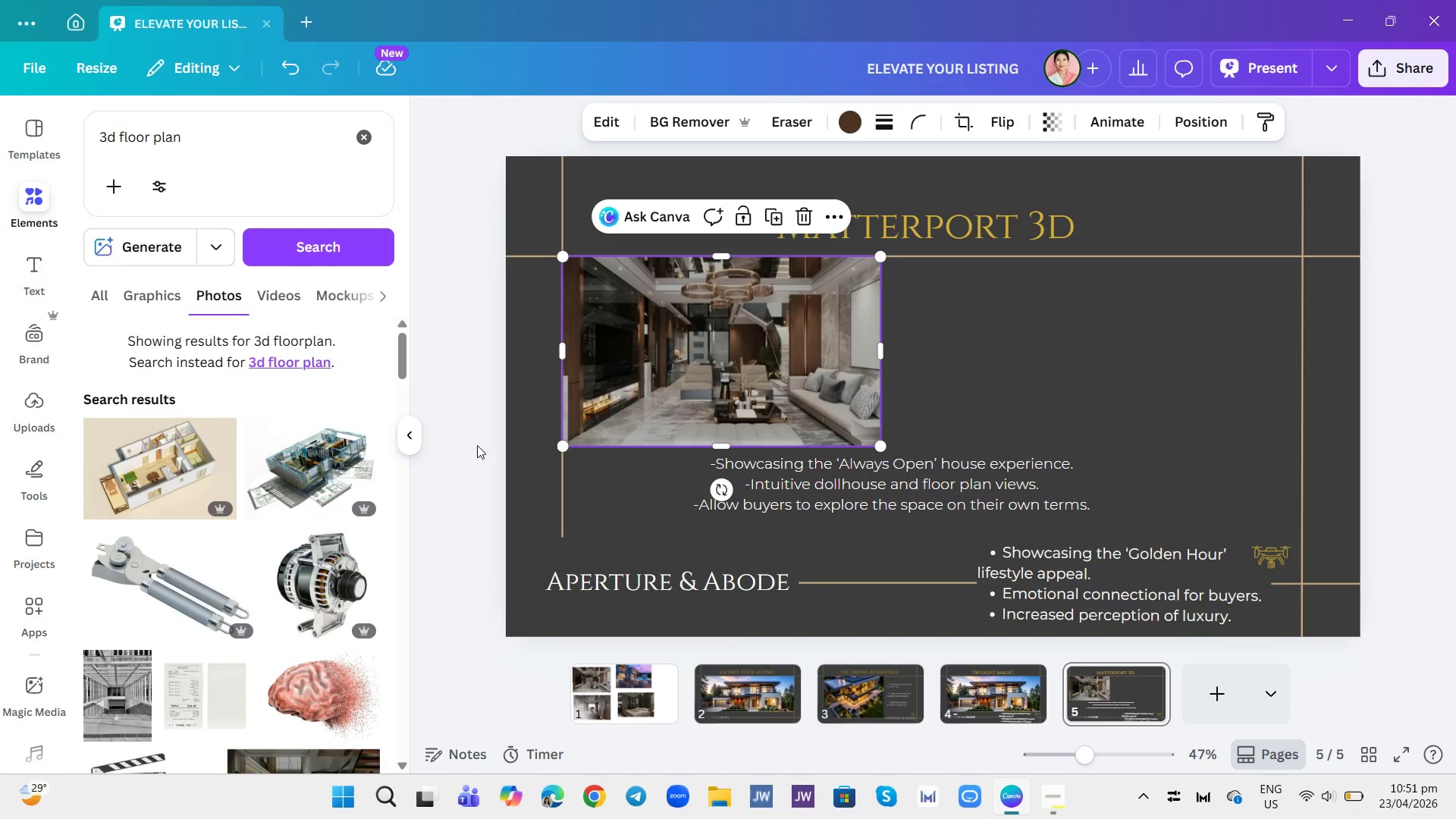 
left_click([189, 463])
 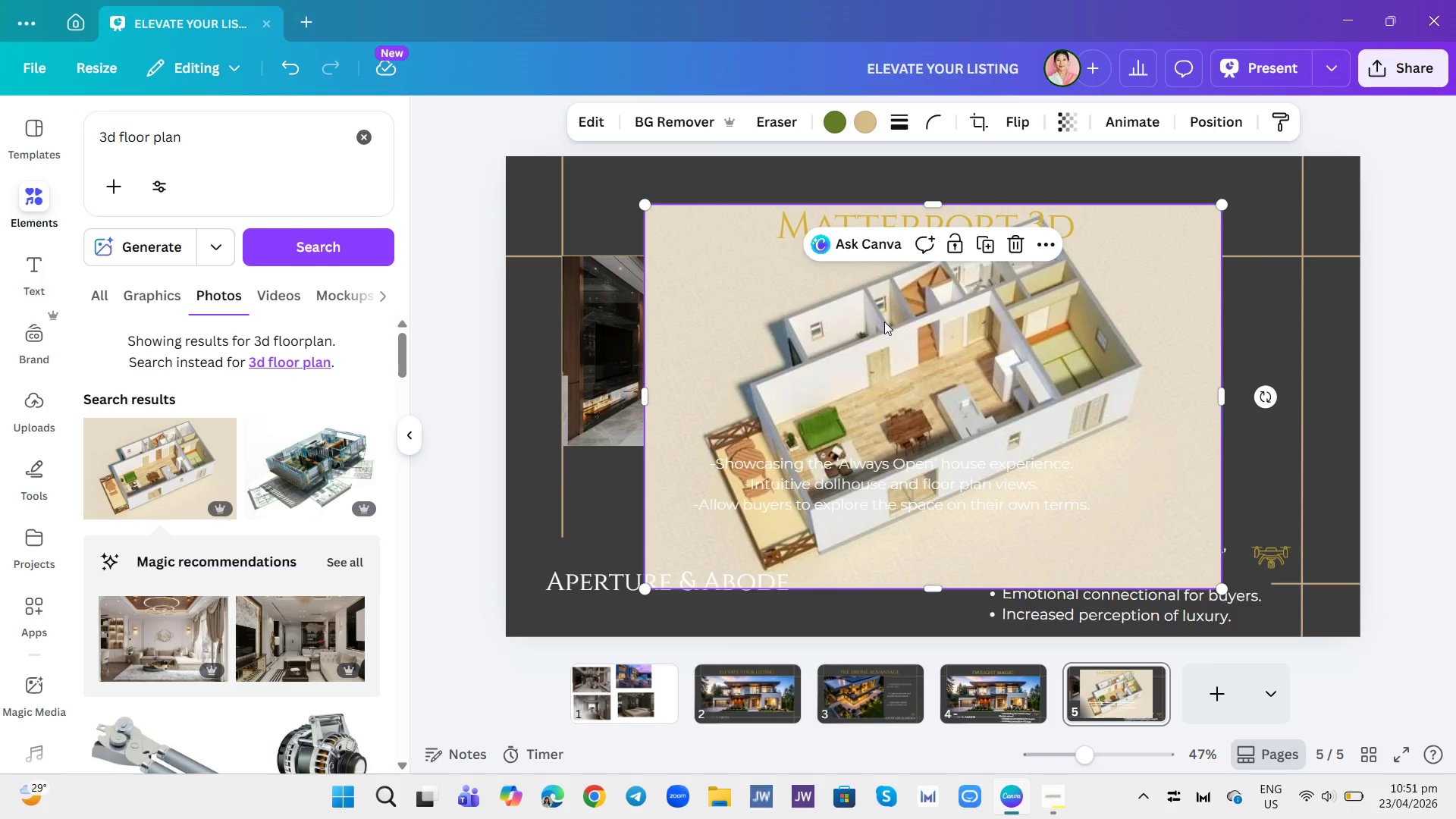 
left_click([886, 323])
 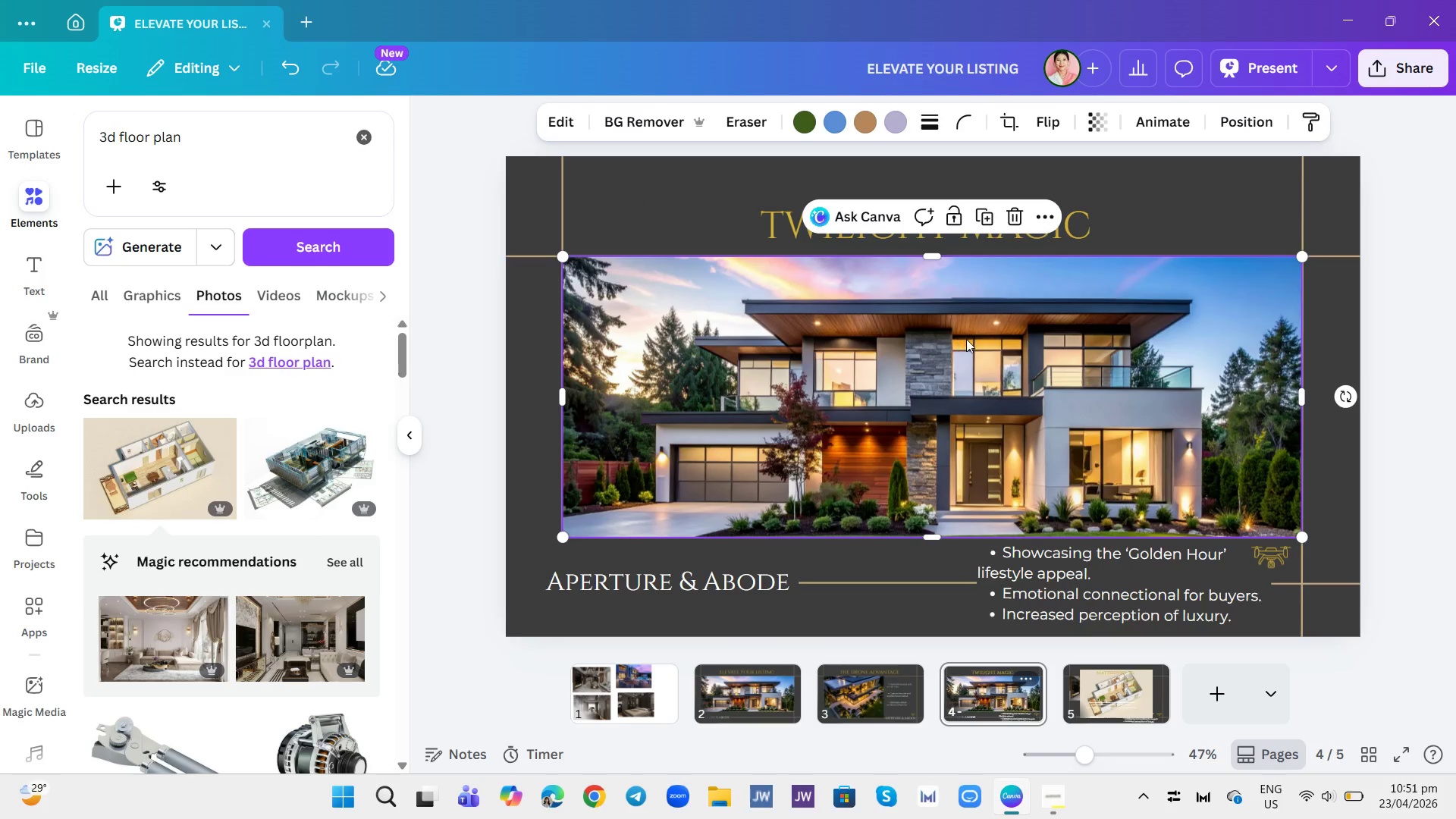 
scroll: coordinate [886, 323], scroll_direction: up, amount: 1.0
 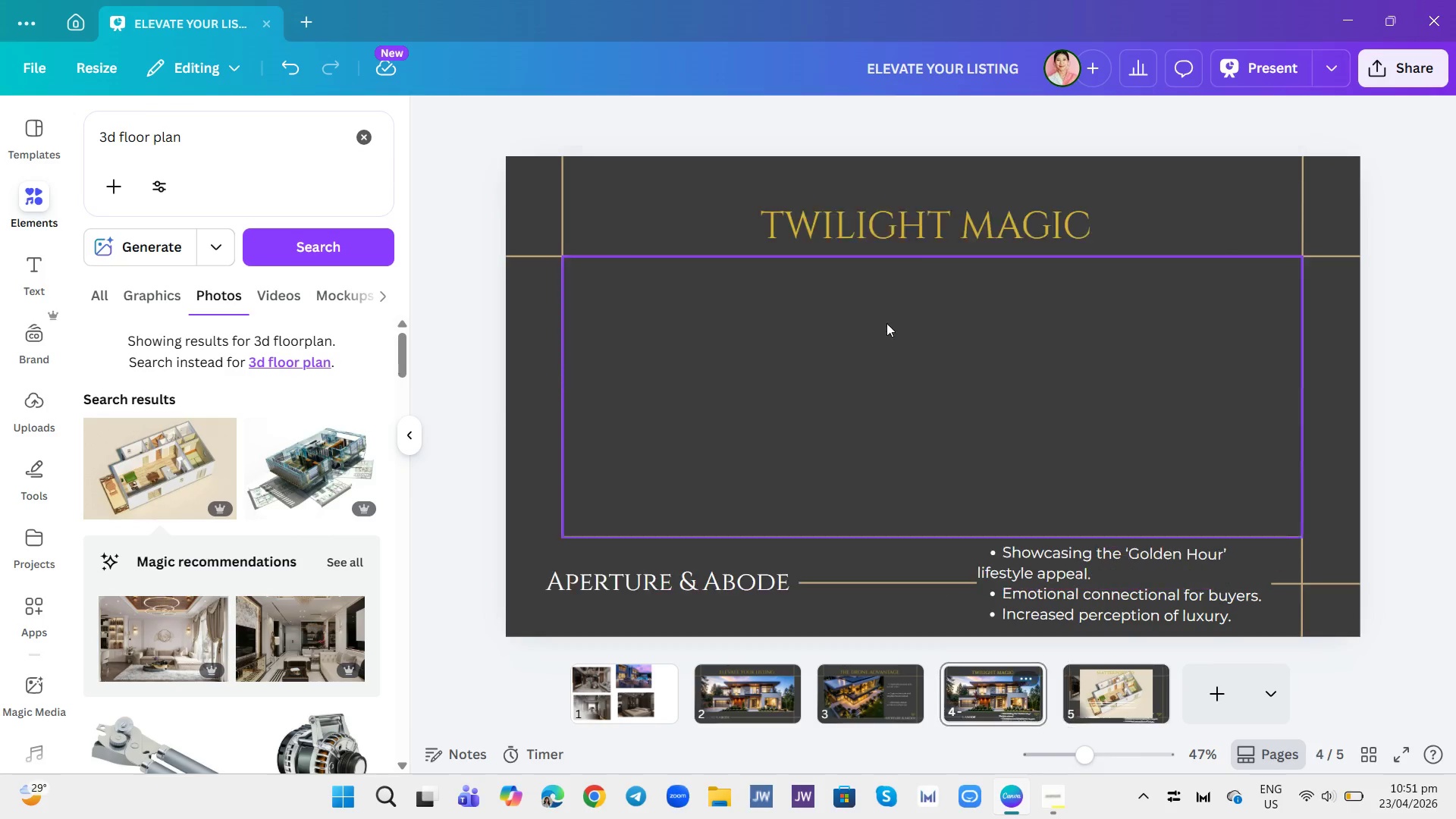 
left_click([966, 339])
 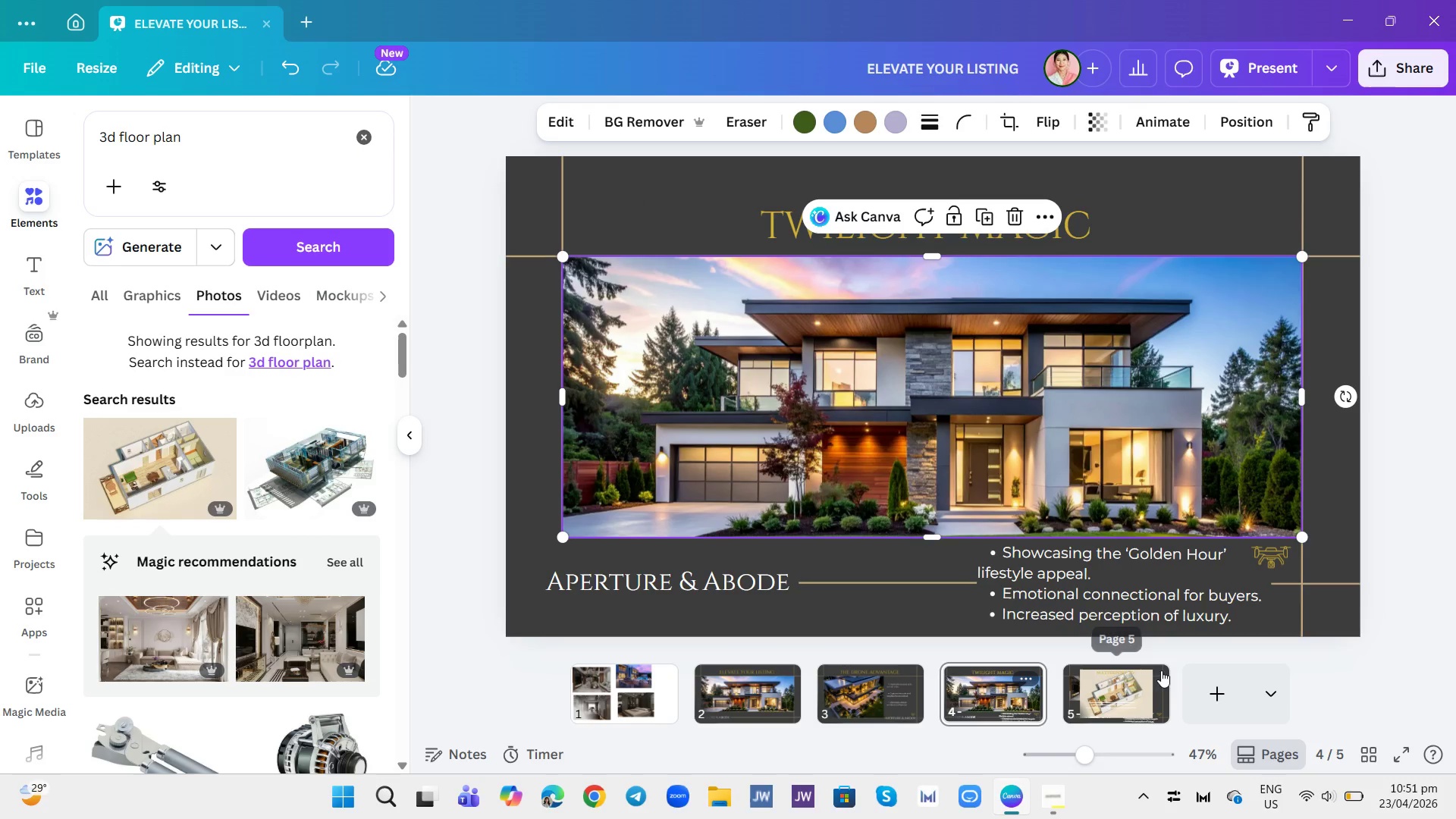 
left_click([1153, 675])
 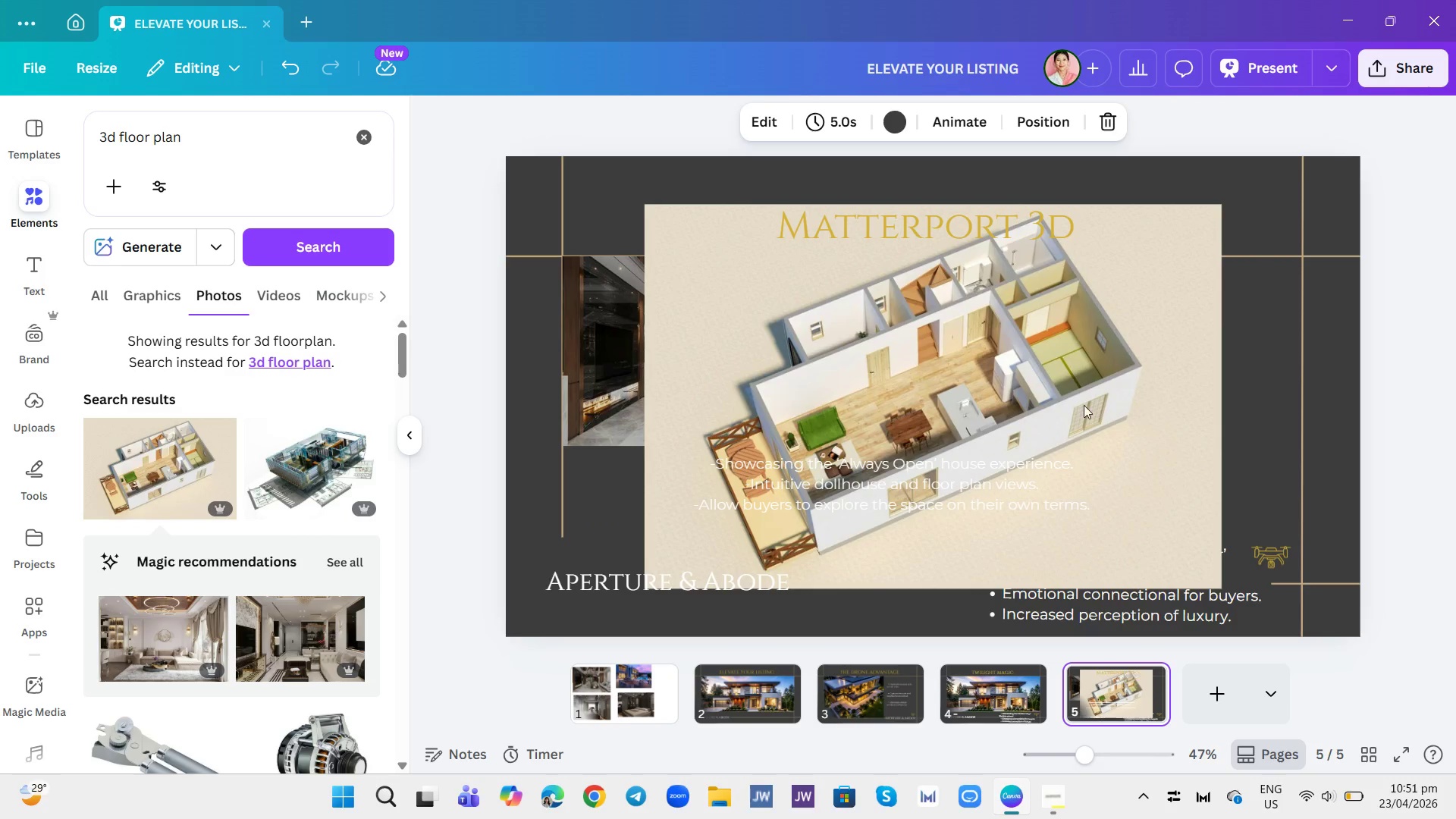 
left_click([1075, 373])
 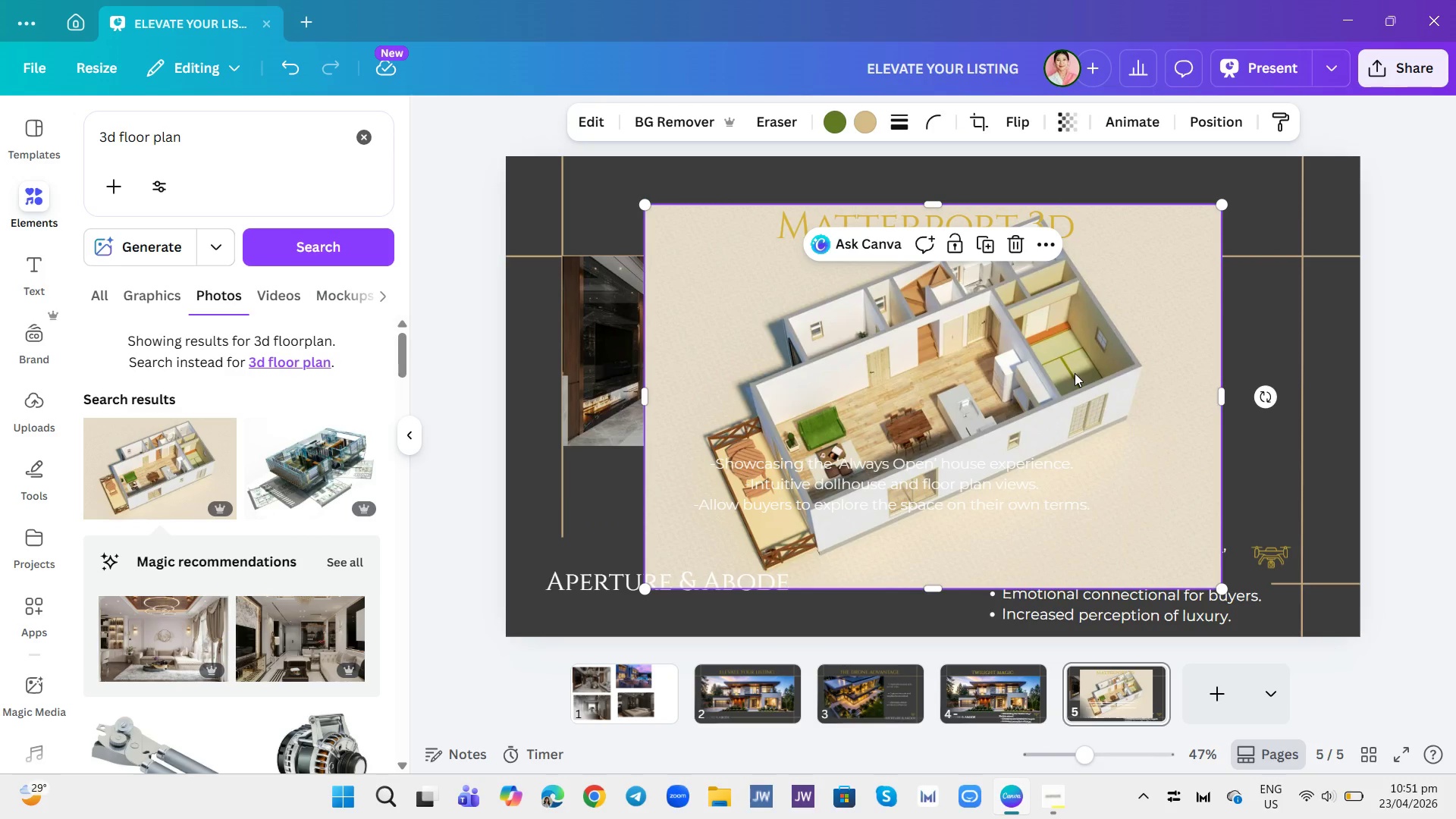 
left_click_drag(start_coordinate=[1075, 373], to_coordinate=[1152, 383])
 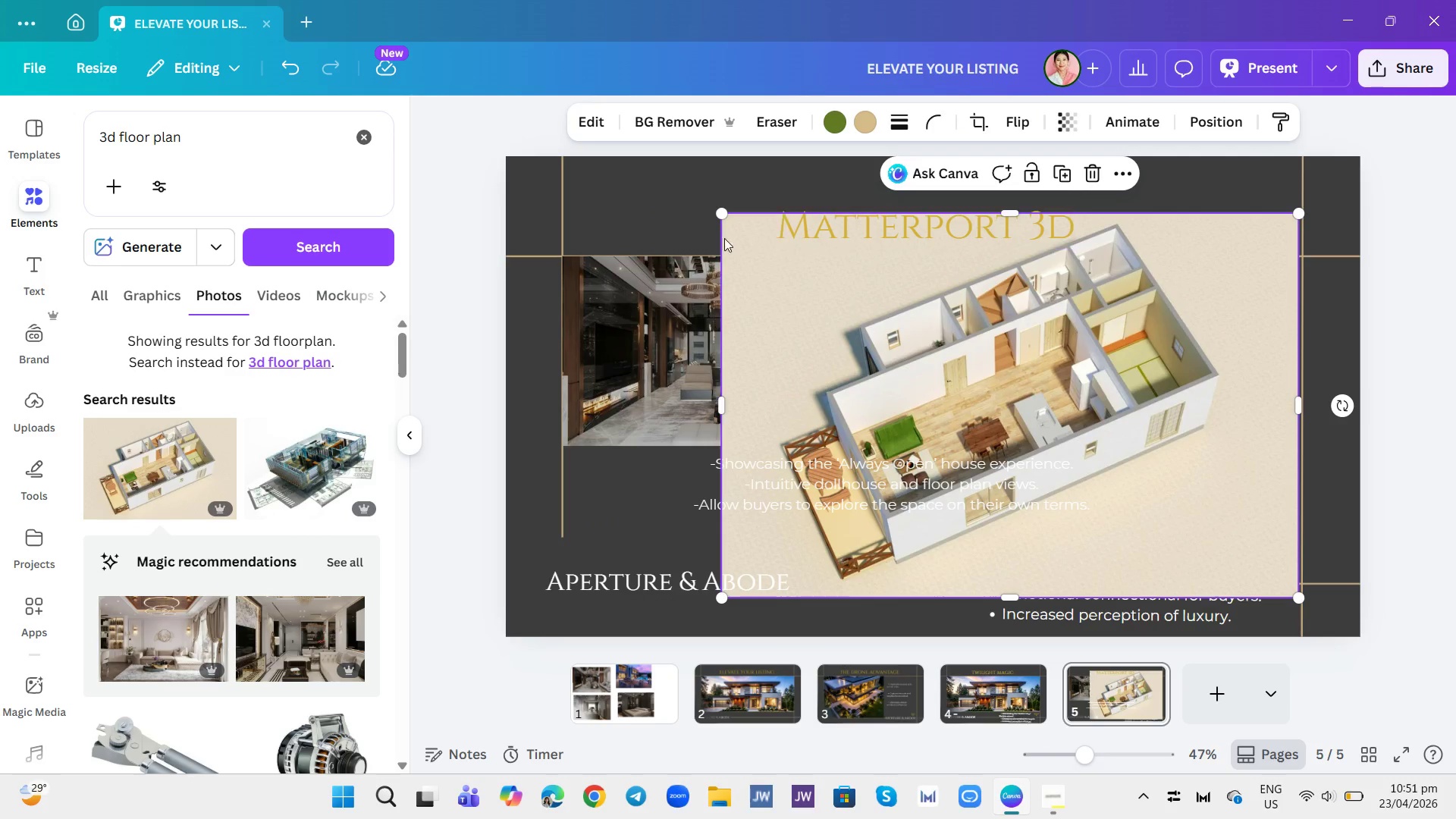 
left_click_drag(start_coordinate=[727, 216], to_coordinate=[938, 368])
 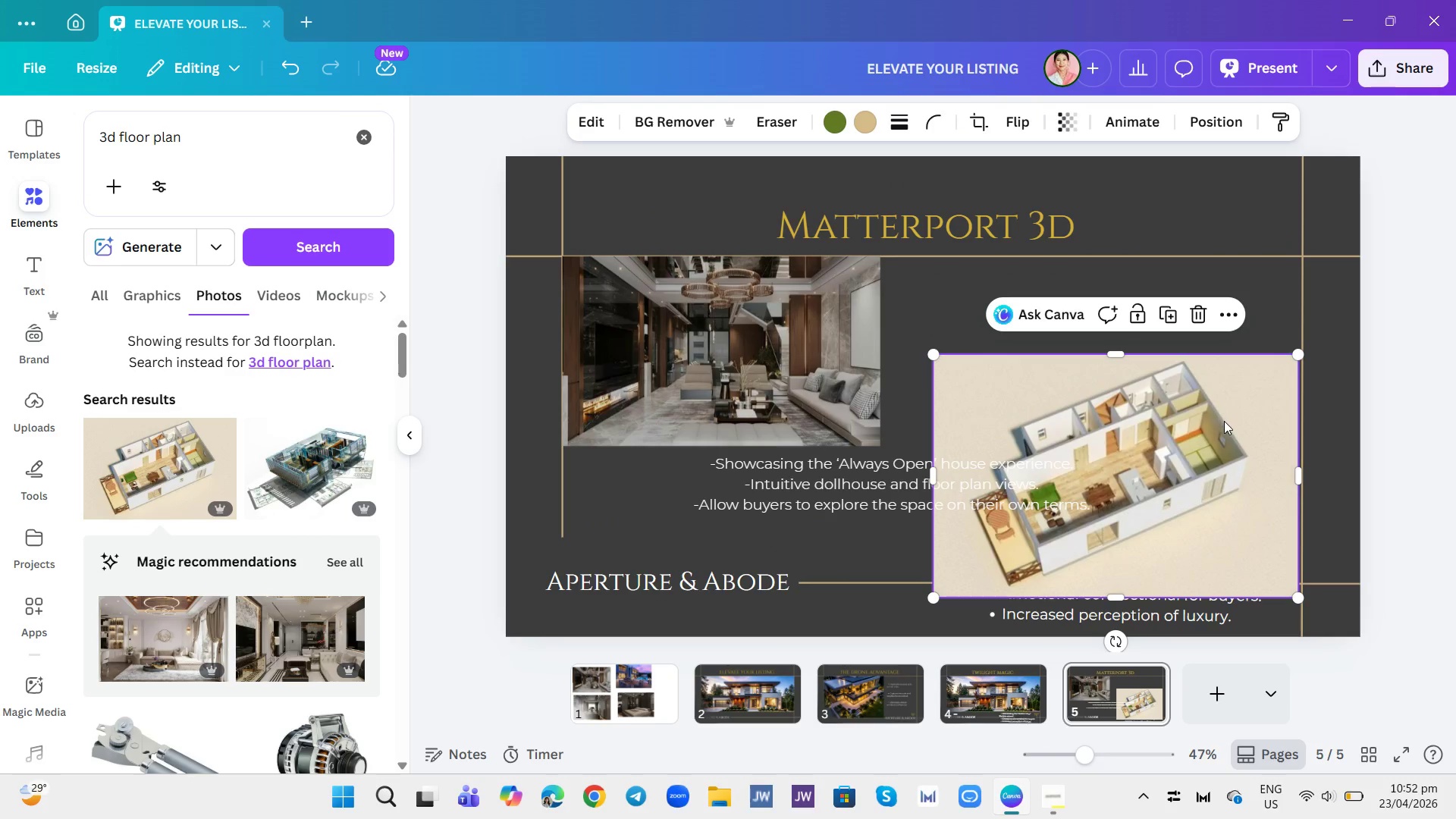 
left_click_drag(start_coordinate=[1224, 421], to_coordinate=[1209, 328])
 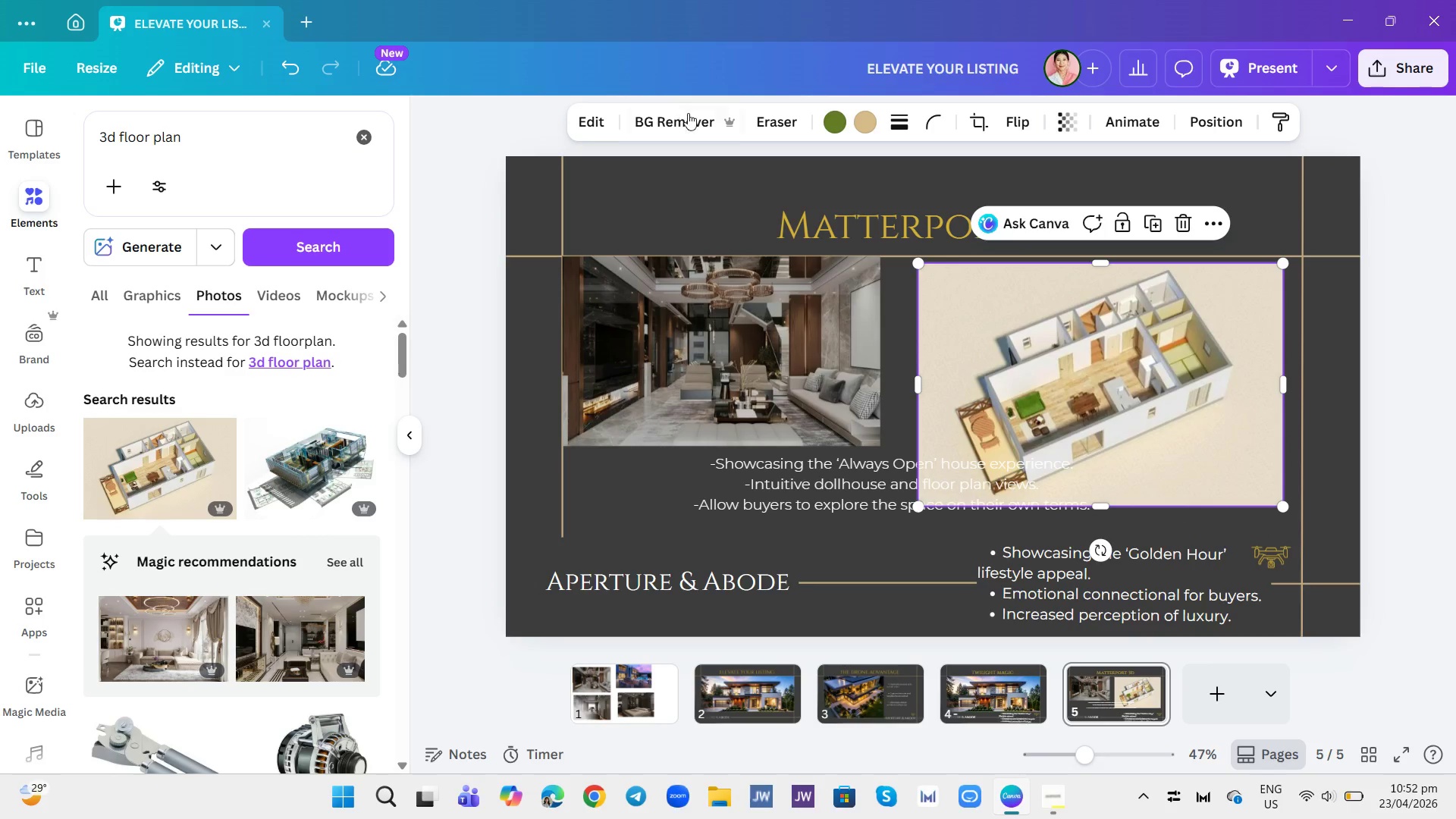 
left_click([688, 113])
 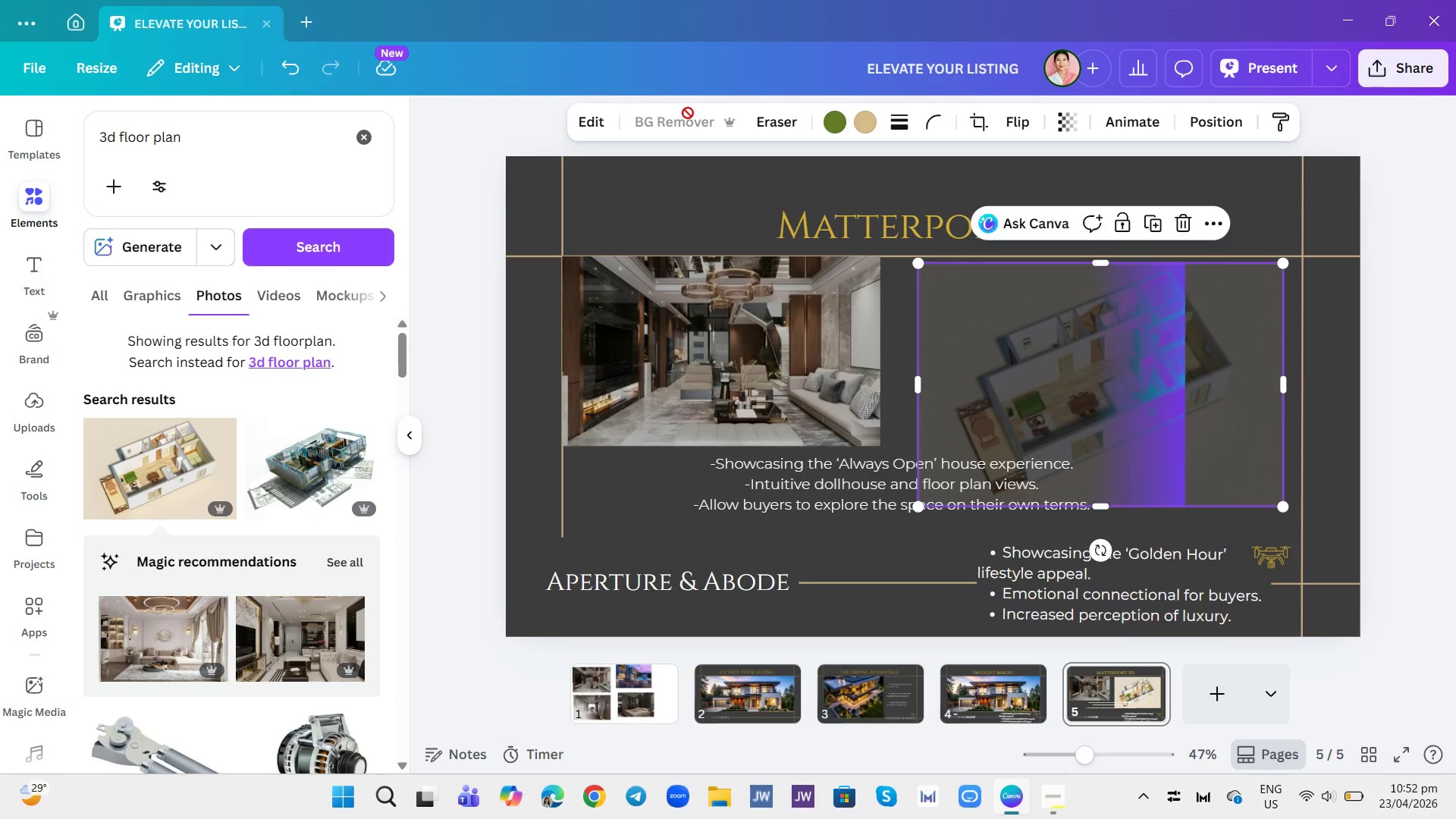 
wait(9.44)
 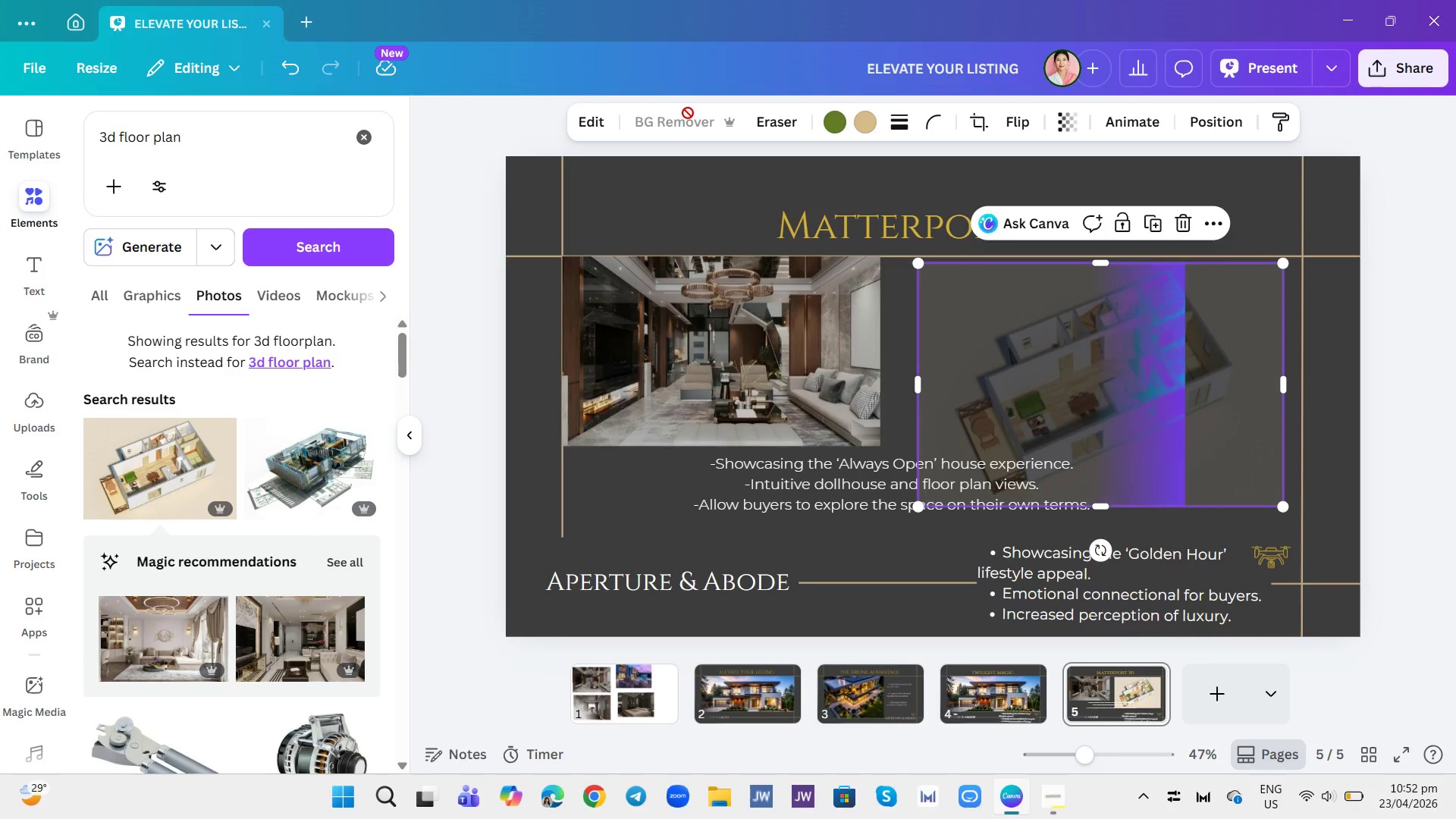 
left_click_drag(start_coordinate=[920, 506], to_coordinate=[1011, 445])
 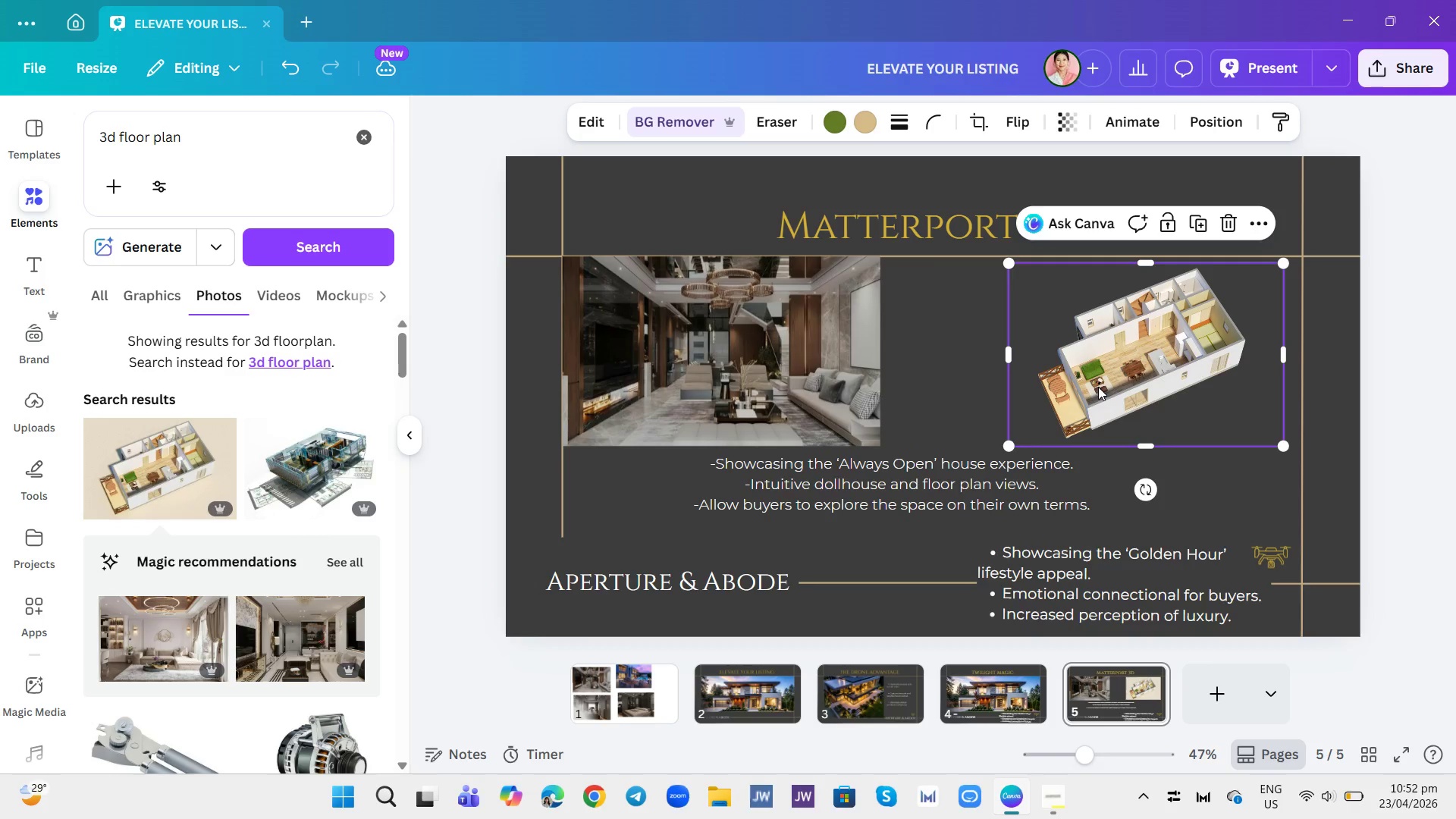 
left_click_drag(start_coordinate=[1098, 387], to_coordinate=[1050, 380])
 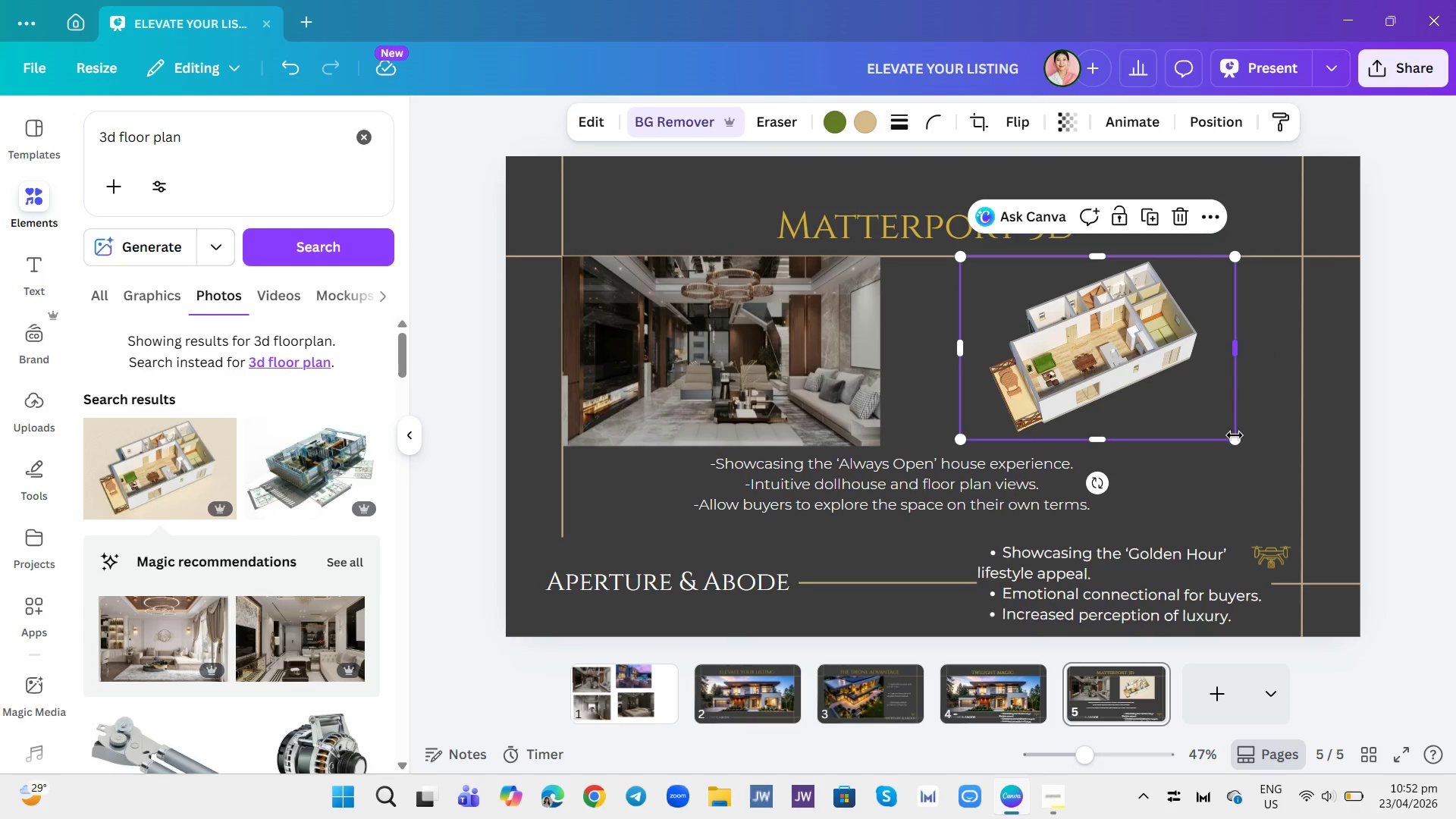 
left_click_drag(start_coordinate=[1235, 435], to_coordinate=[1242, 438])
 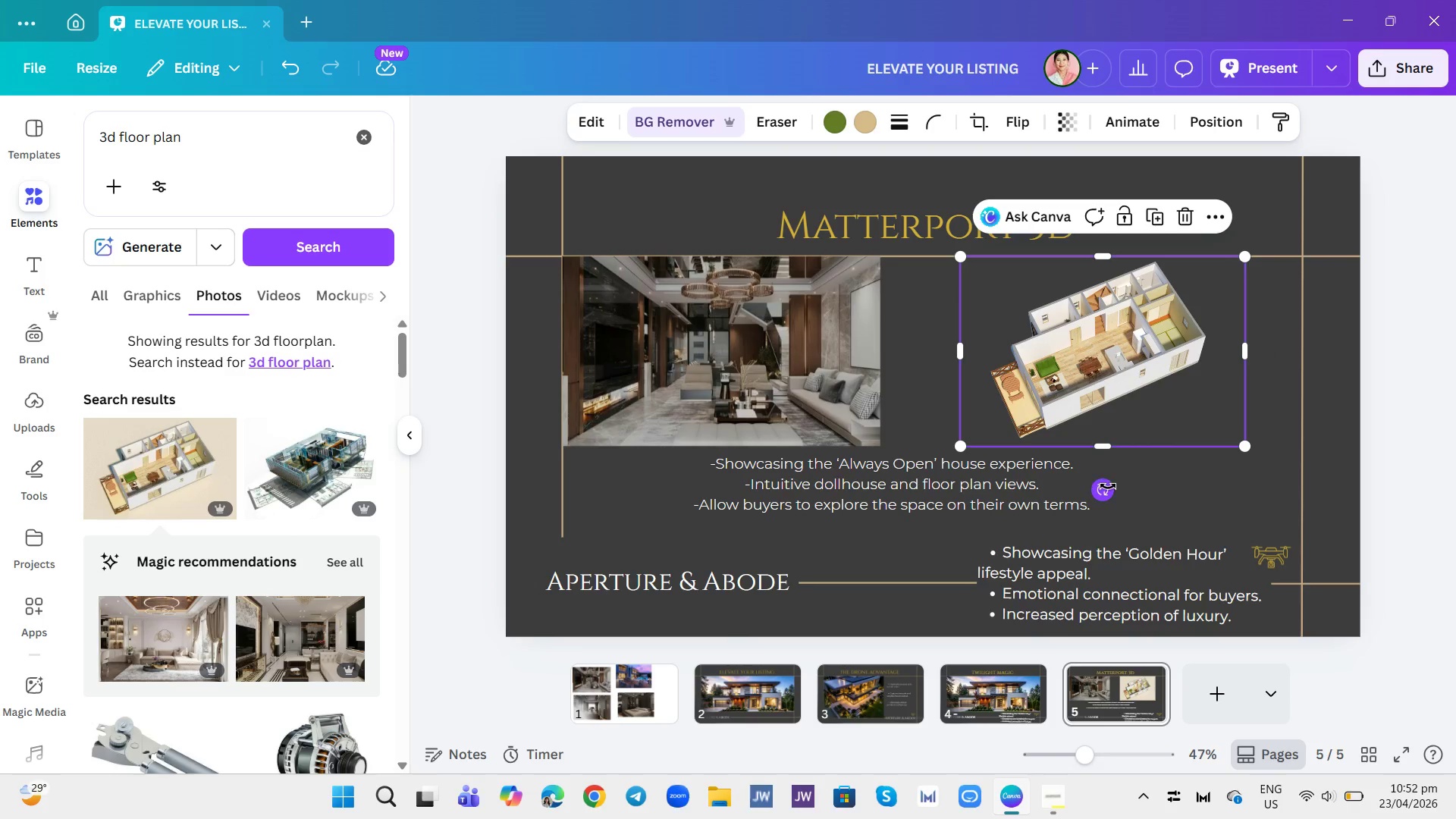 
left_click_drag(start_coordinate=[1109, 486], to_coordinate=[1061, 455])
 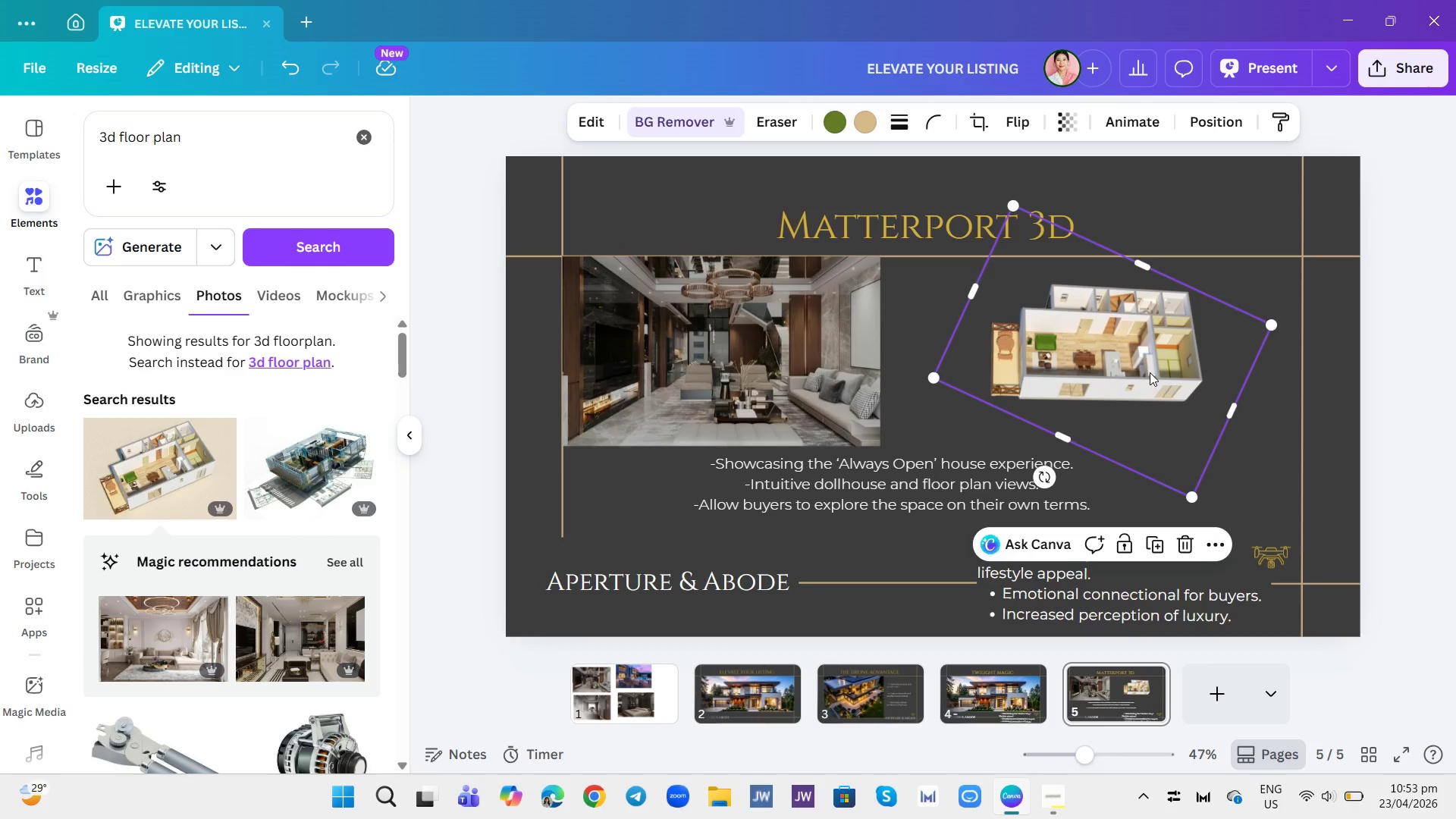 
wait(47.95)
 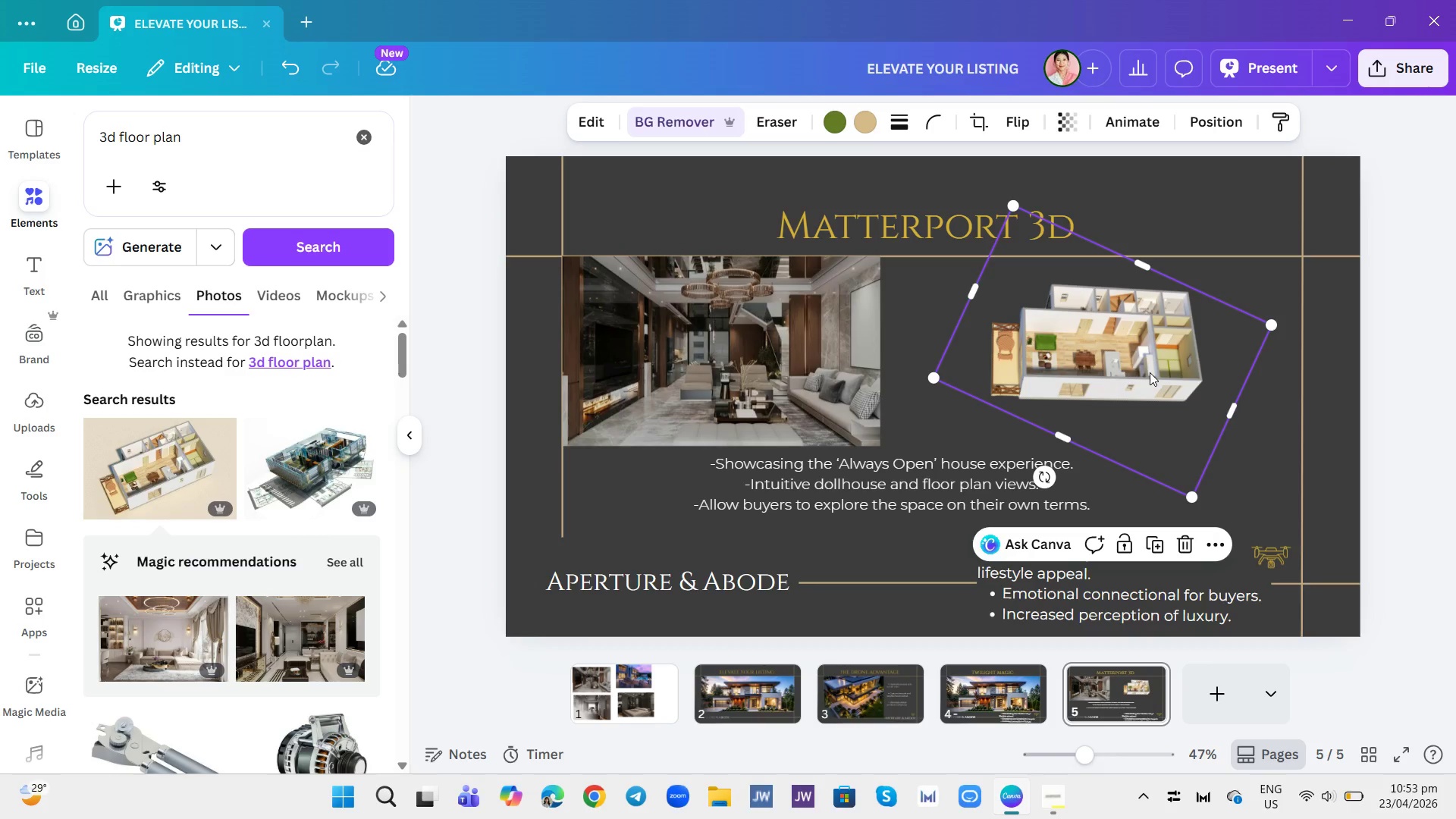 
left_click_drag(start_coordinate=[1106, 383], to_coordinate=[1088, 385])
 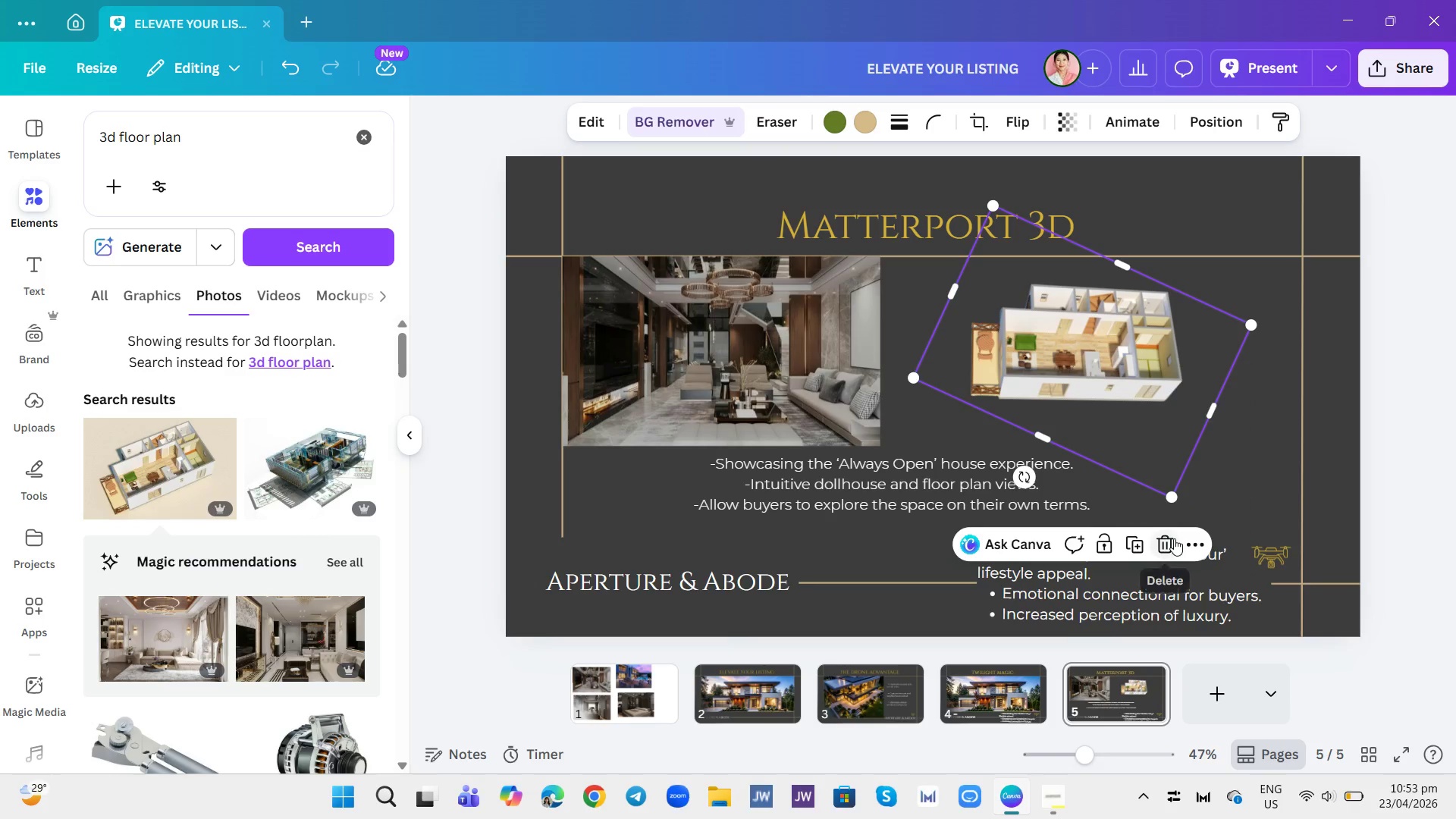 
left_click([1170, 540])
 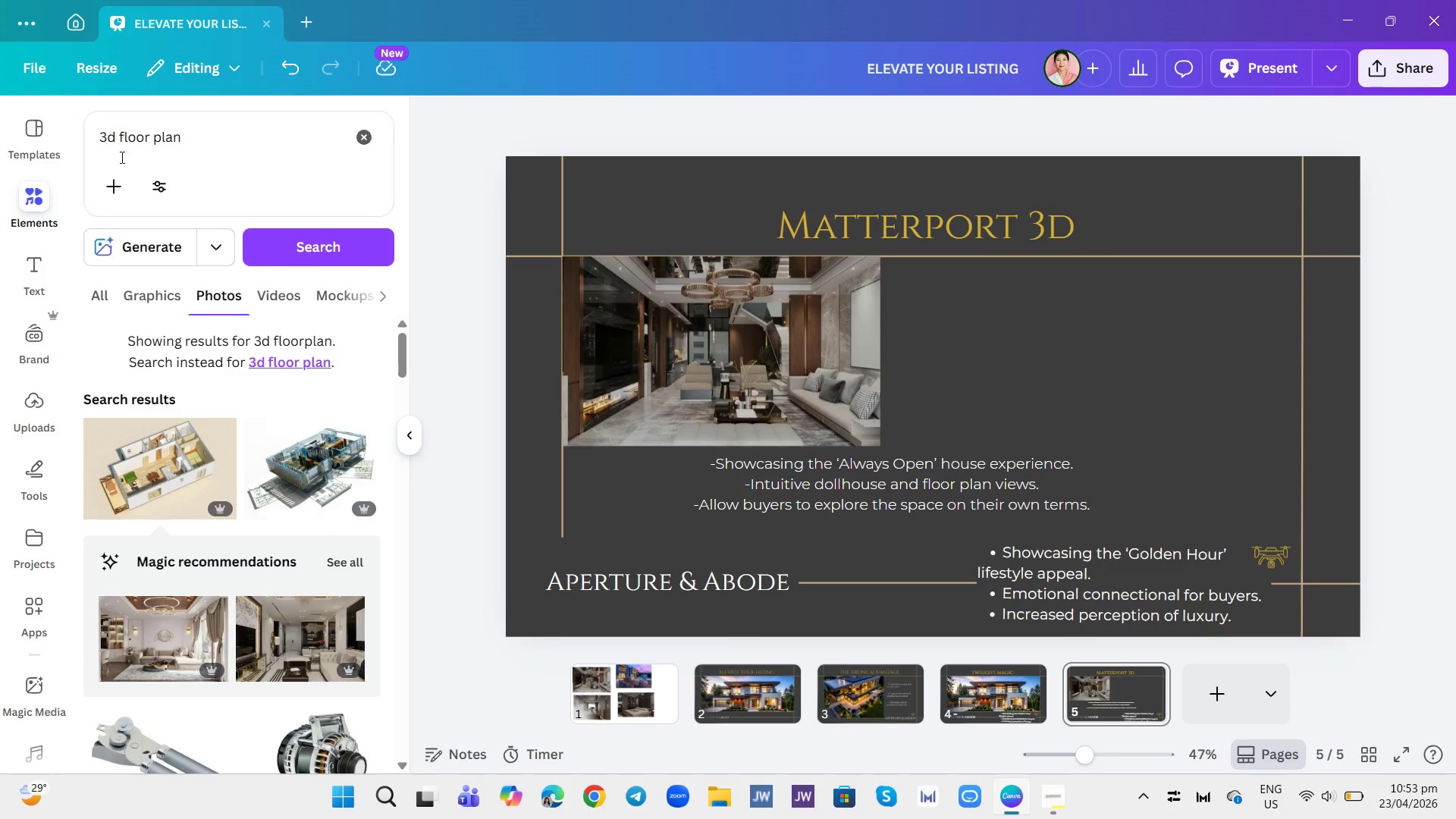 
left_click([221, 127])
 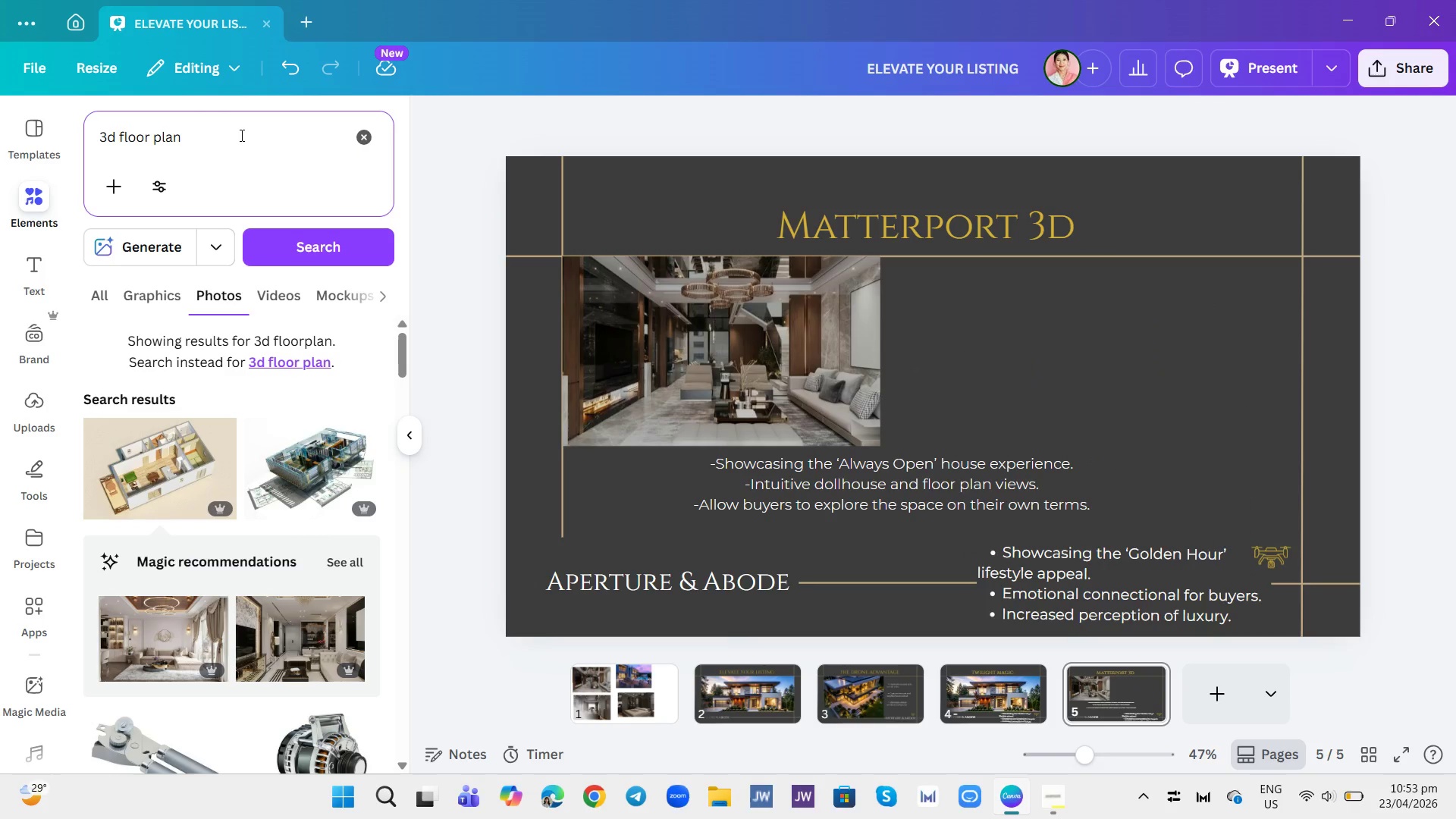 
type( mansion)
 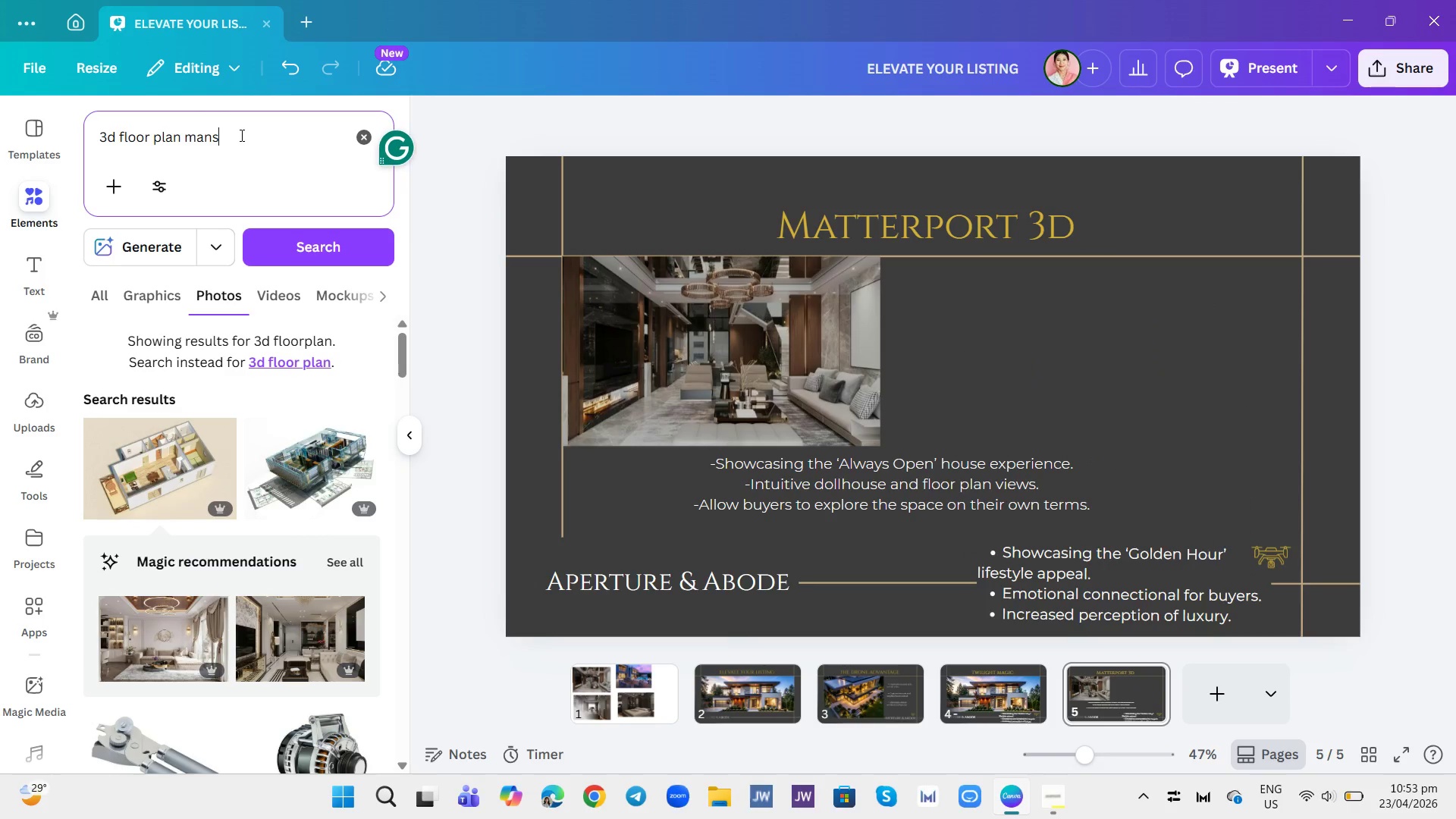 
key(Enter)
 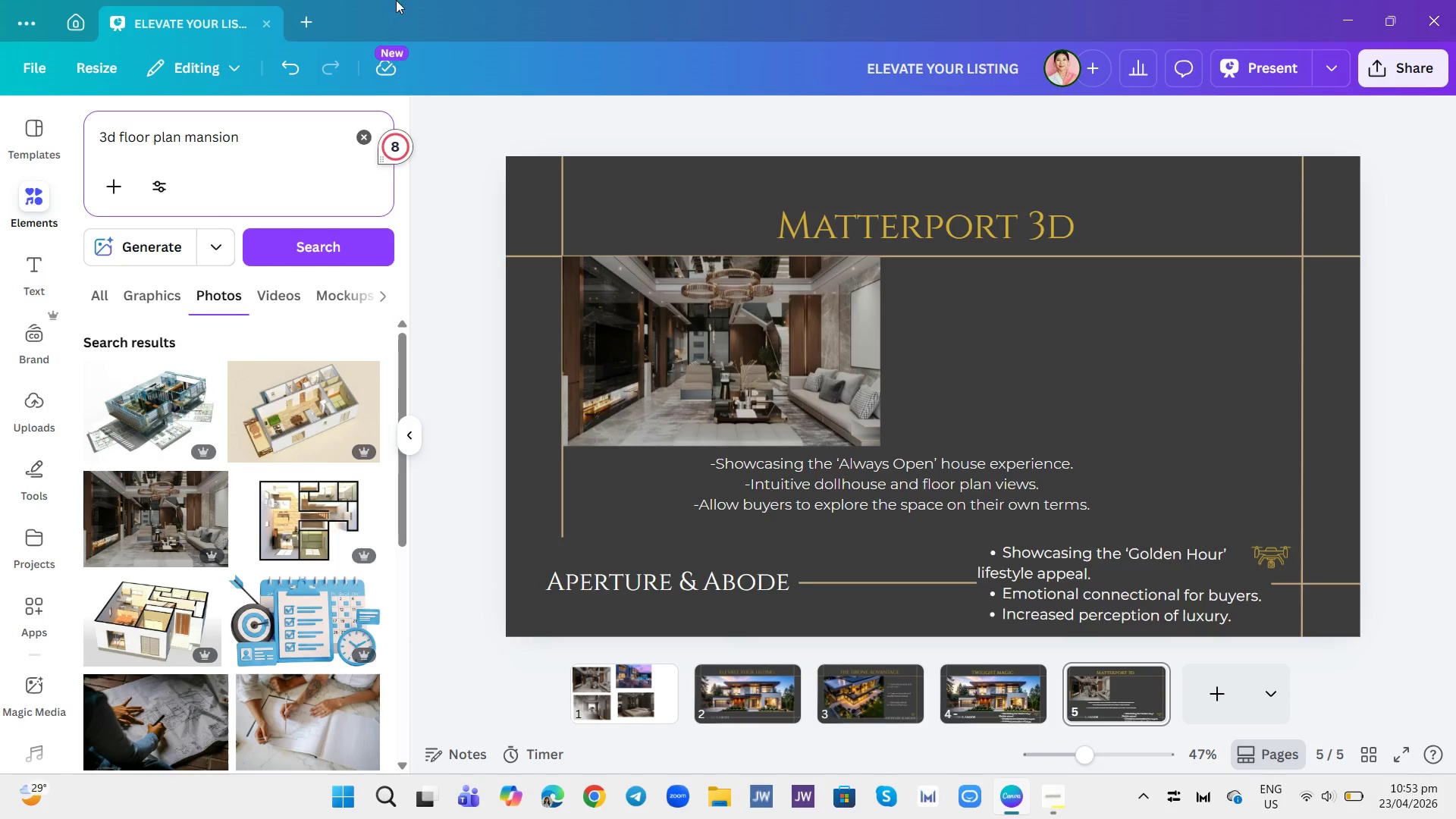 
wait(7.67)
 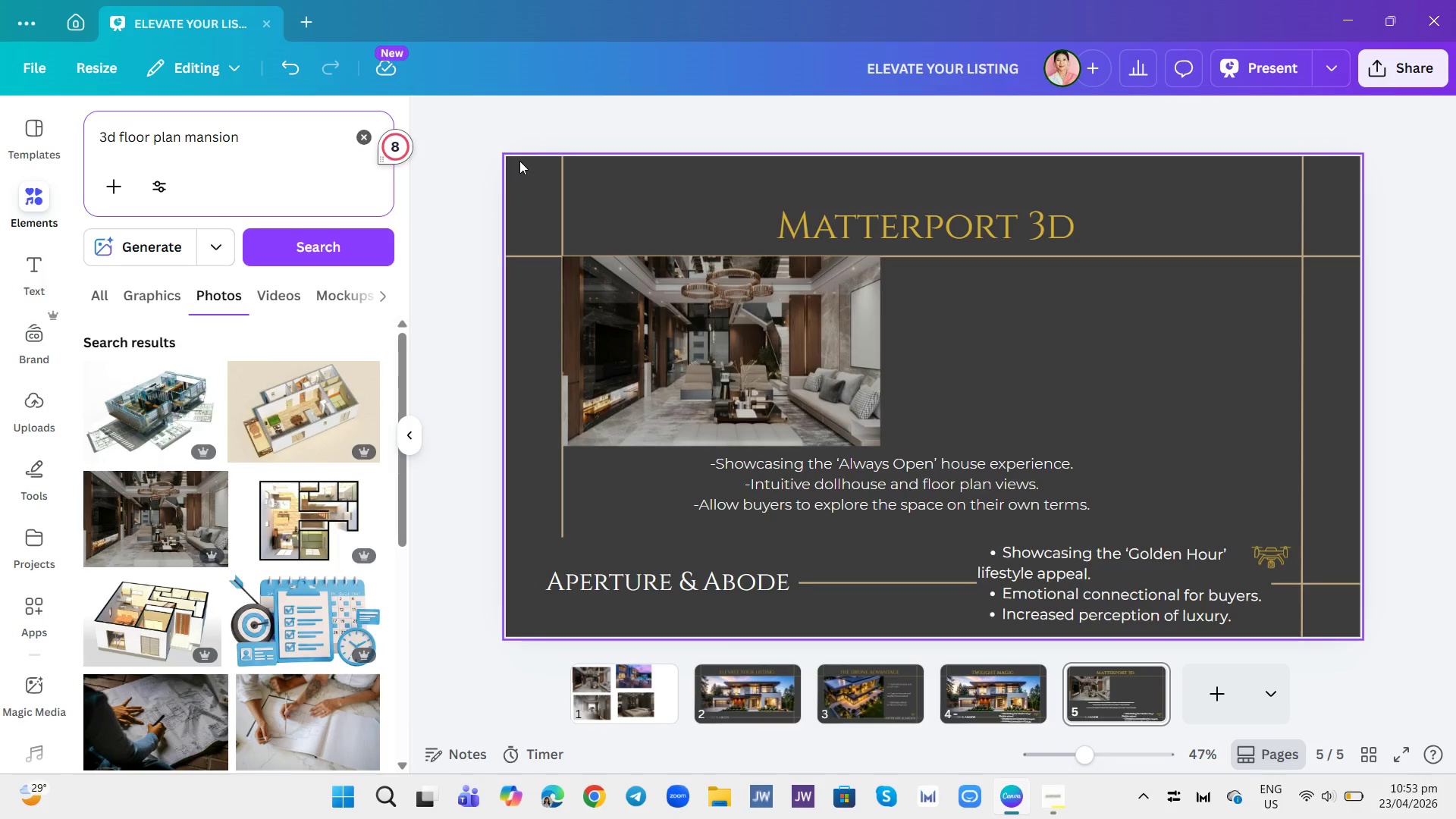 
scroll: coordinate [315, 463], scroll_direction: none, amount: 0.0
 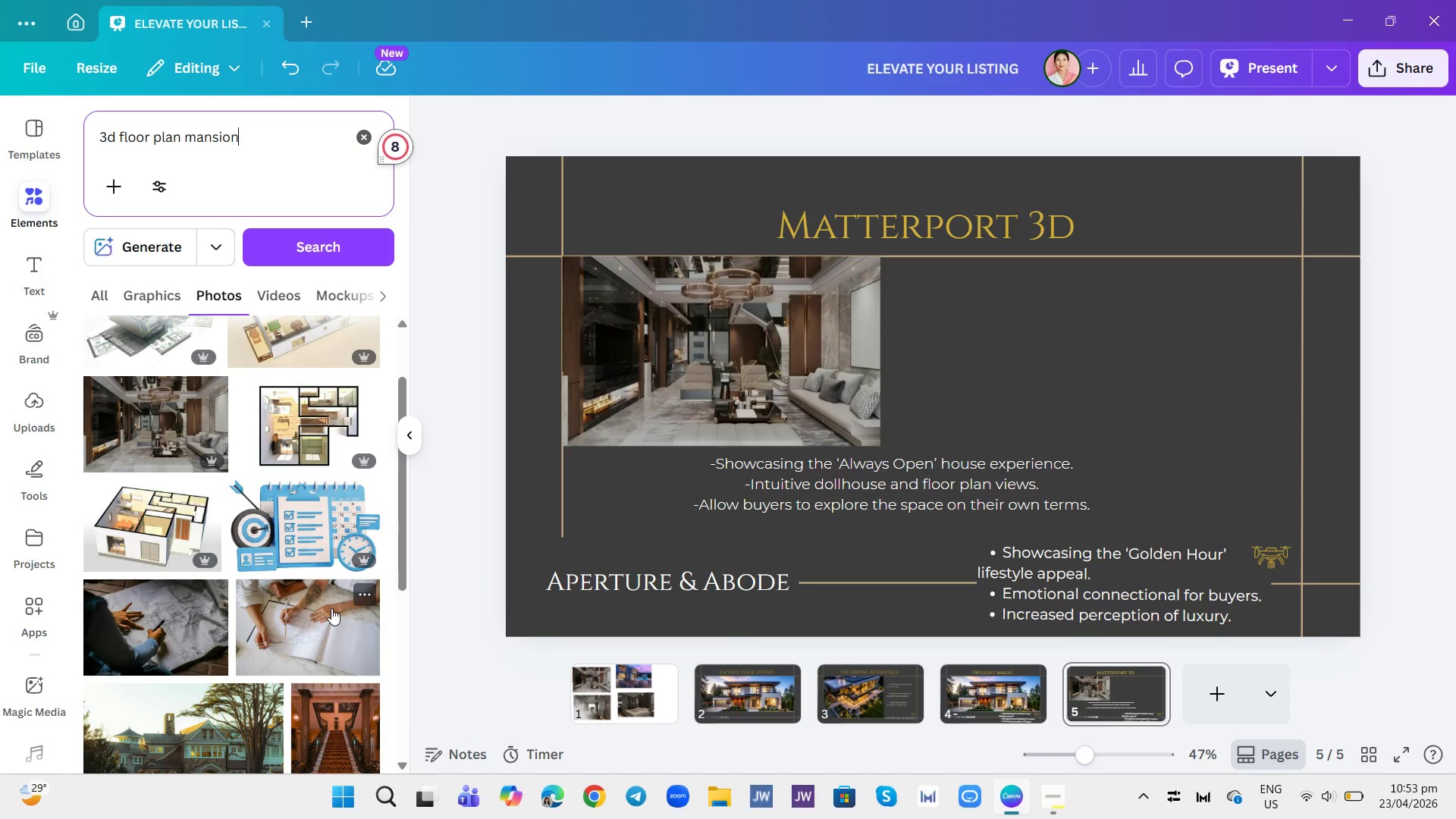 
scroll: coordinate [323, 588], scroll_direction: down, amount: 4.0
 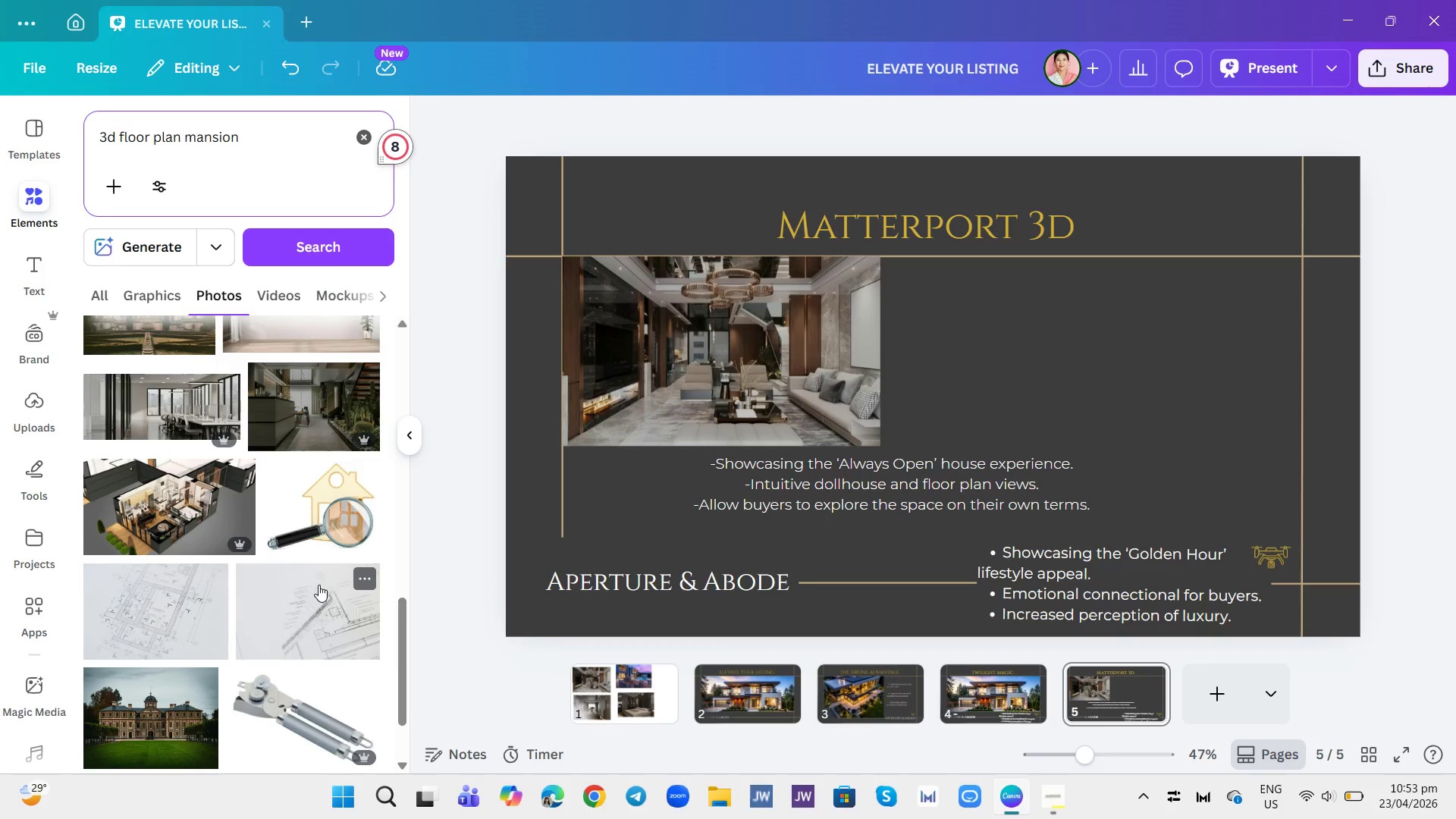 
left_click_drag(start_coordinate=[173, 519], to_coordinate=[168, 519])
 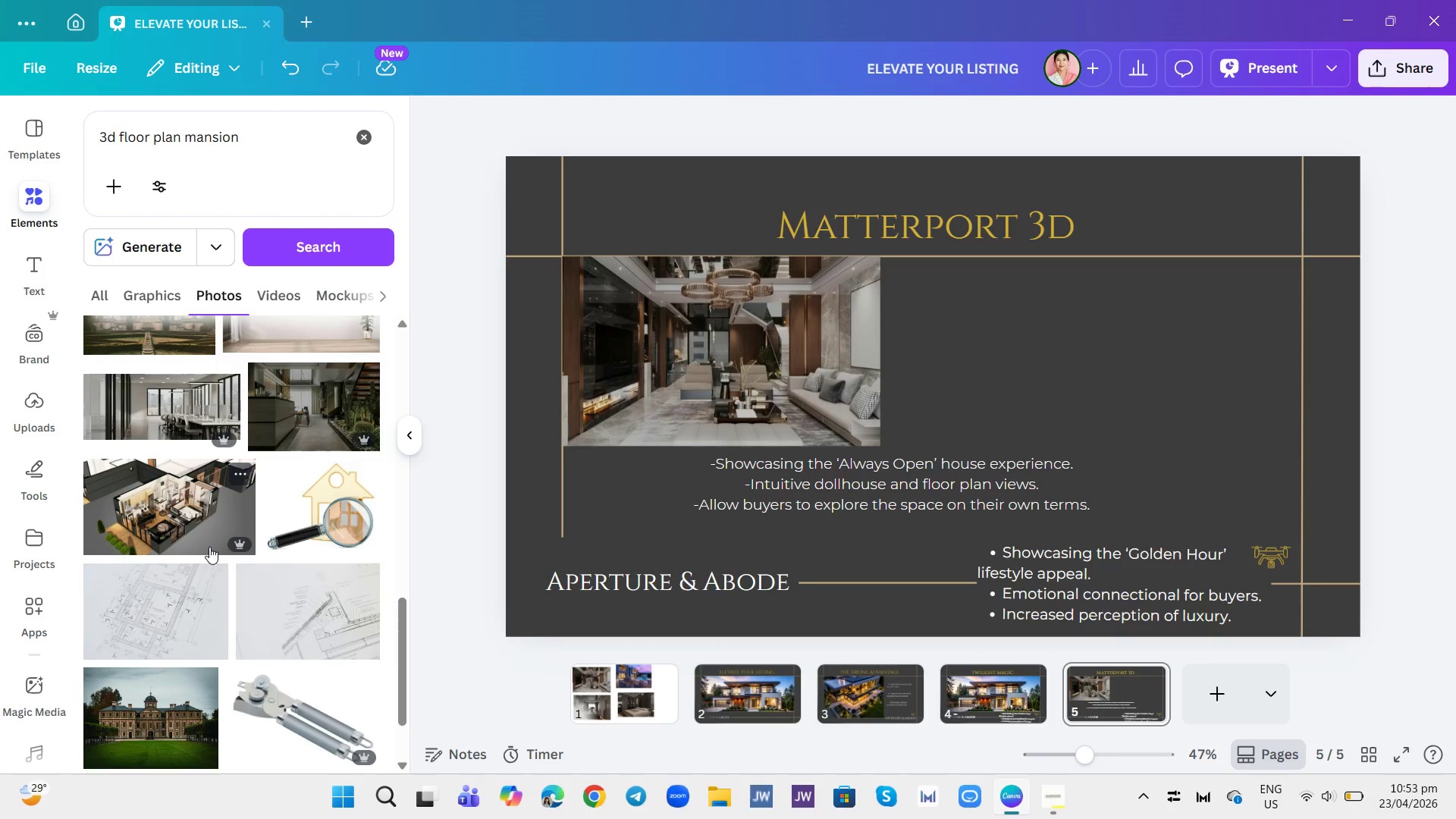 
left_click([168, 499])
 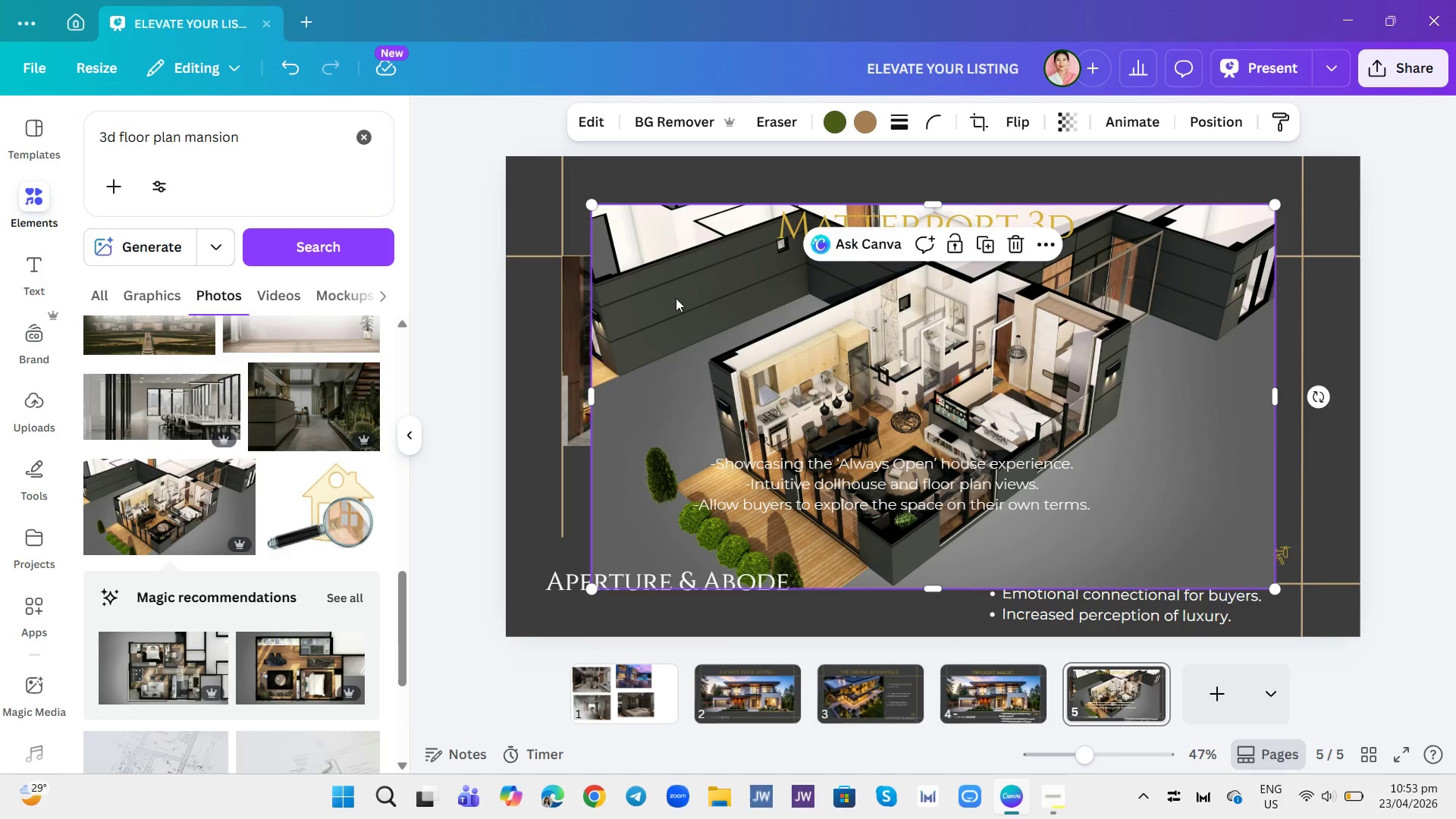 
wait(6.3)
 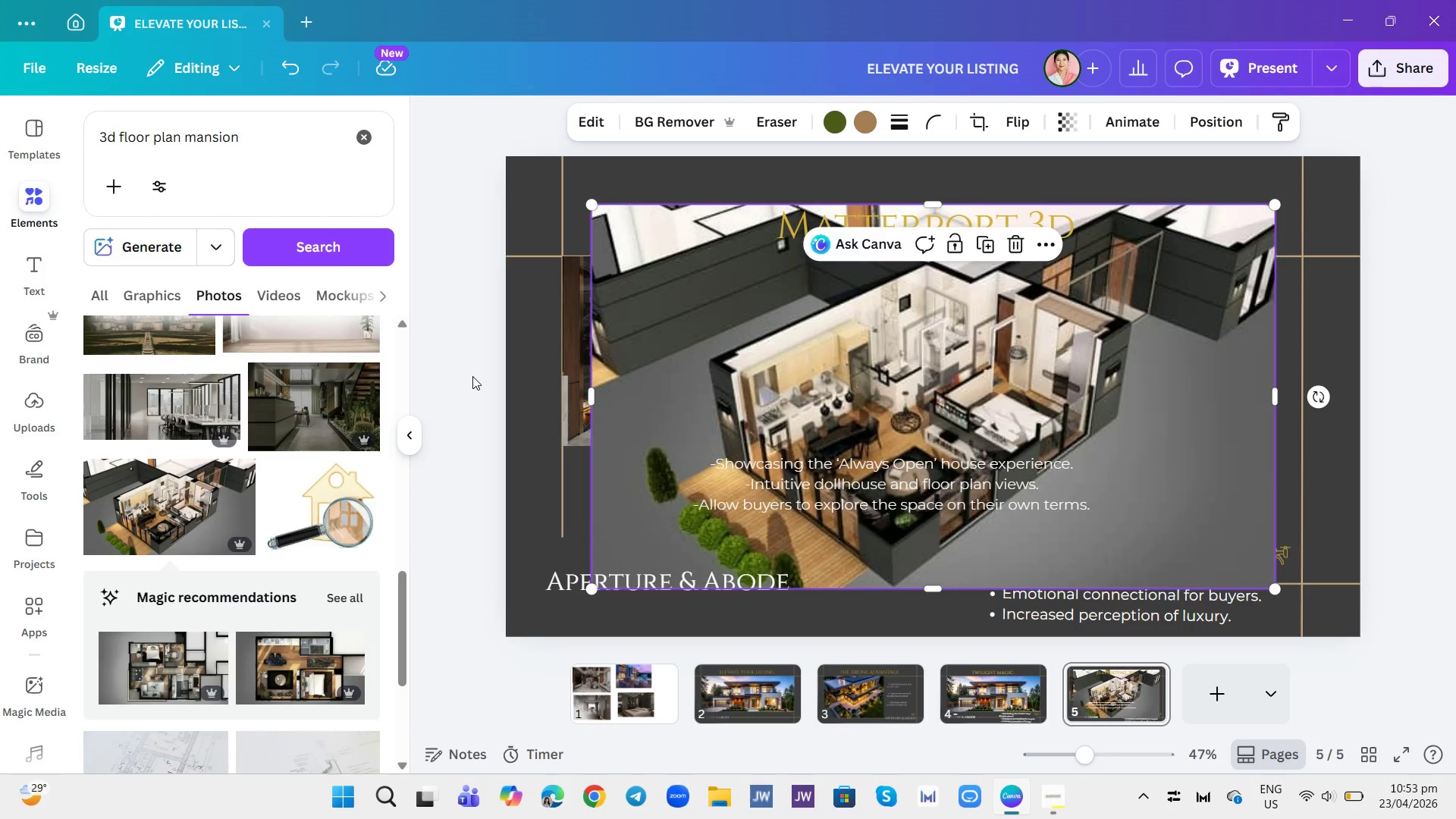 
scroll: coordinate [459, 434], scroll_direction: down, amount: 1.0
 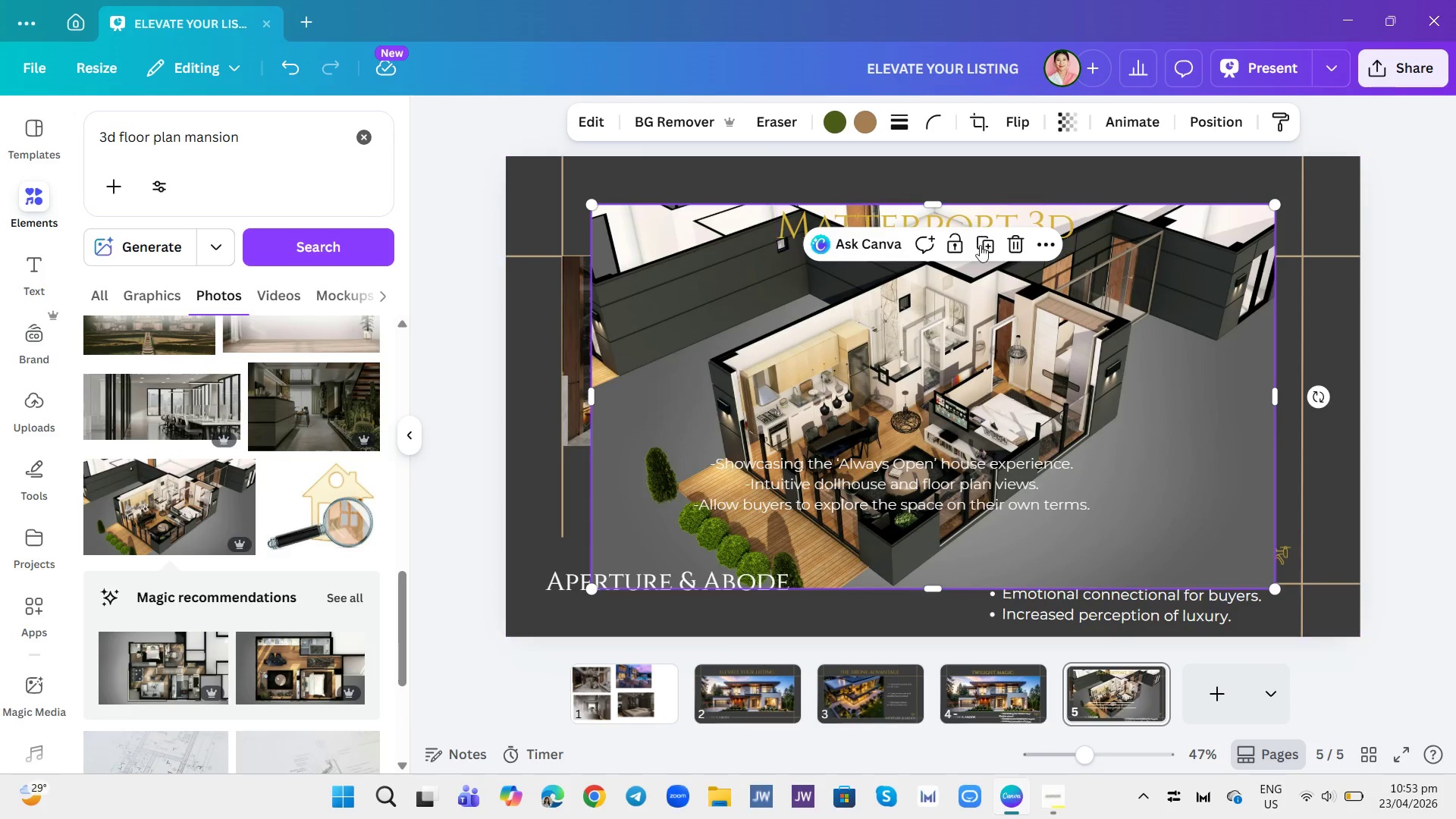 
left_click([1012, 244])
 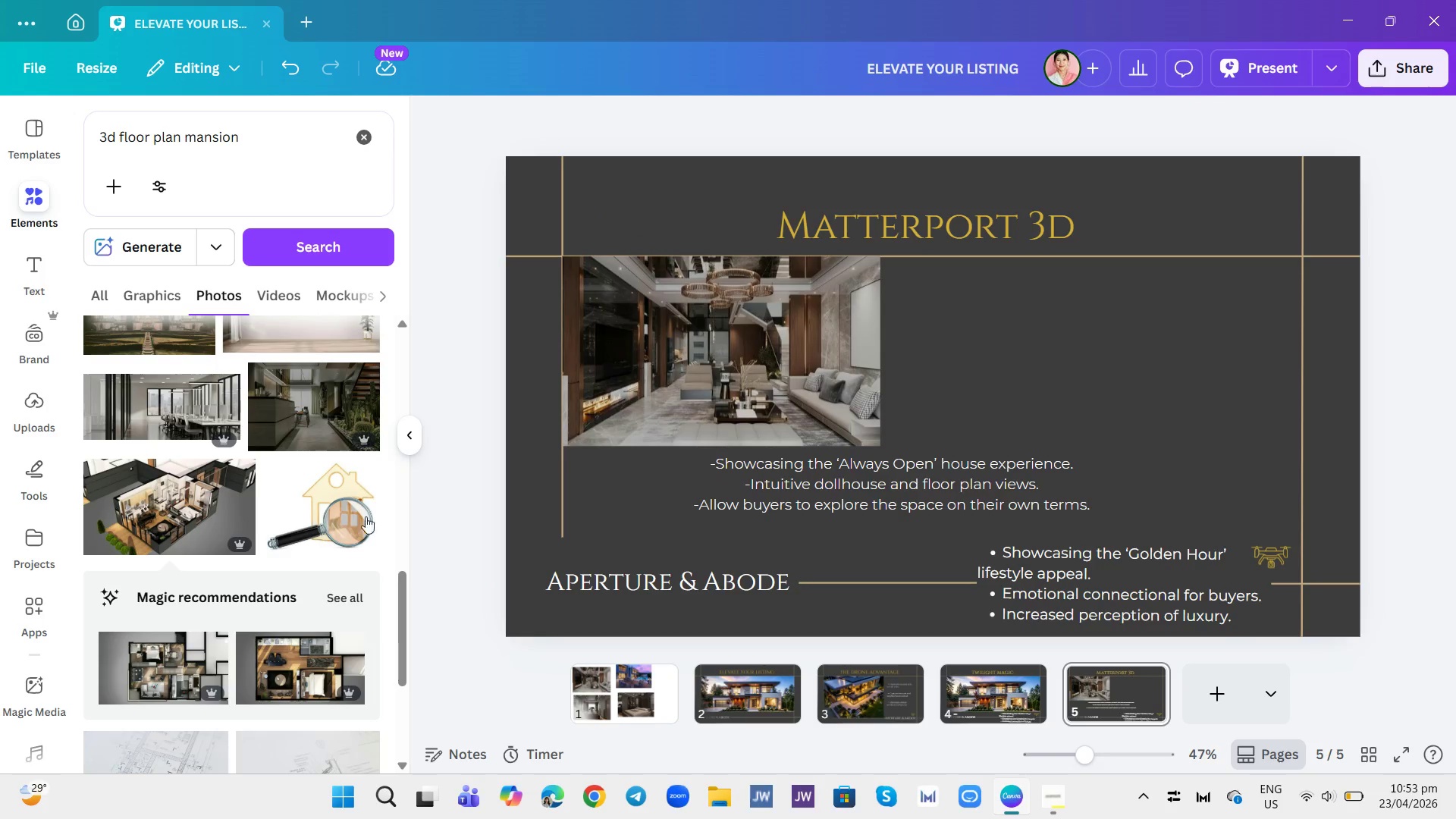 
scroll: coordinate [260, 590], scroll_direction: down, amount: 20.0
 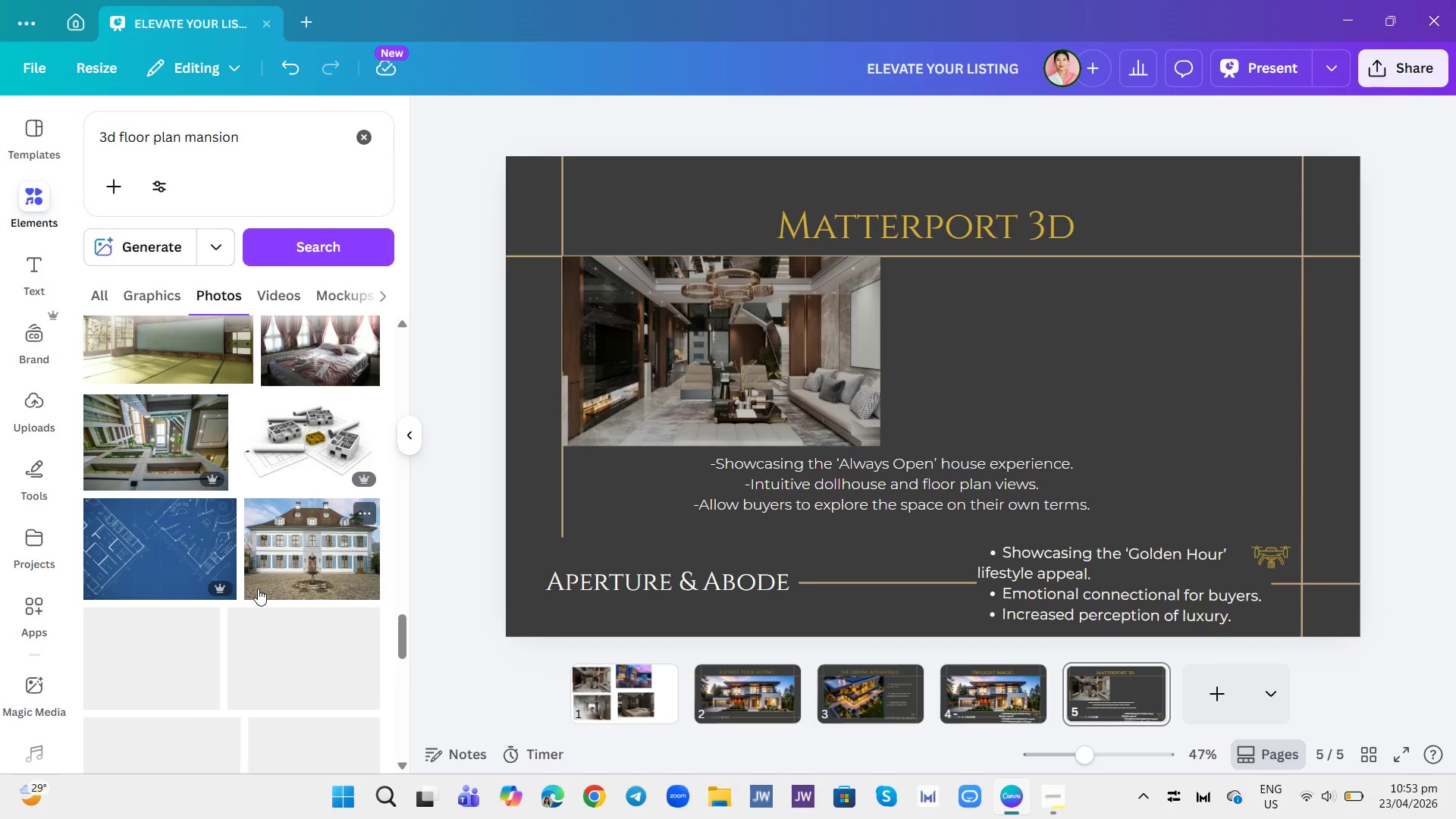 
scroll: coordinate [259, 579], scroll_direction: down, amount: 6.0
 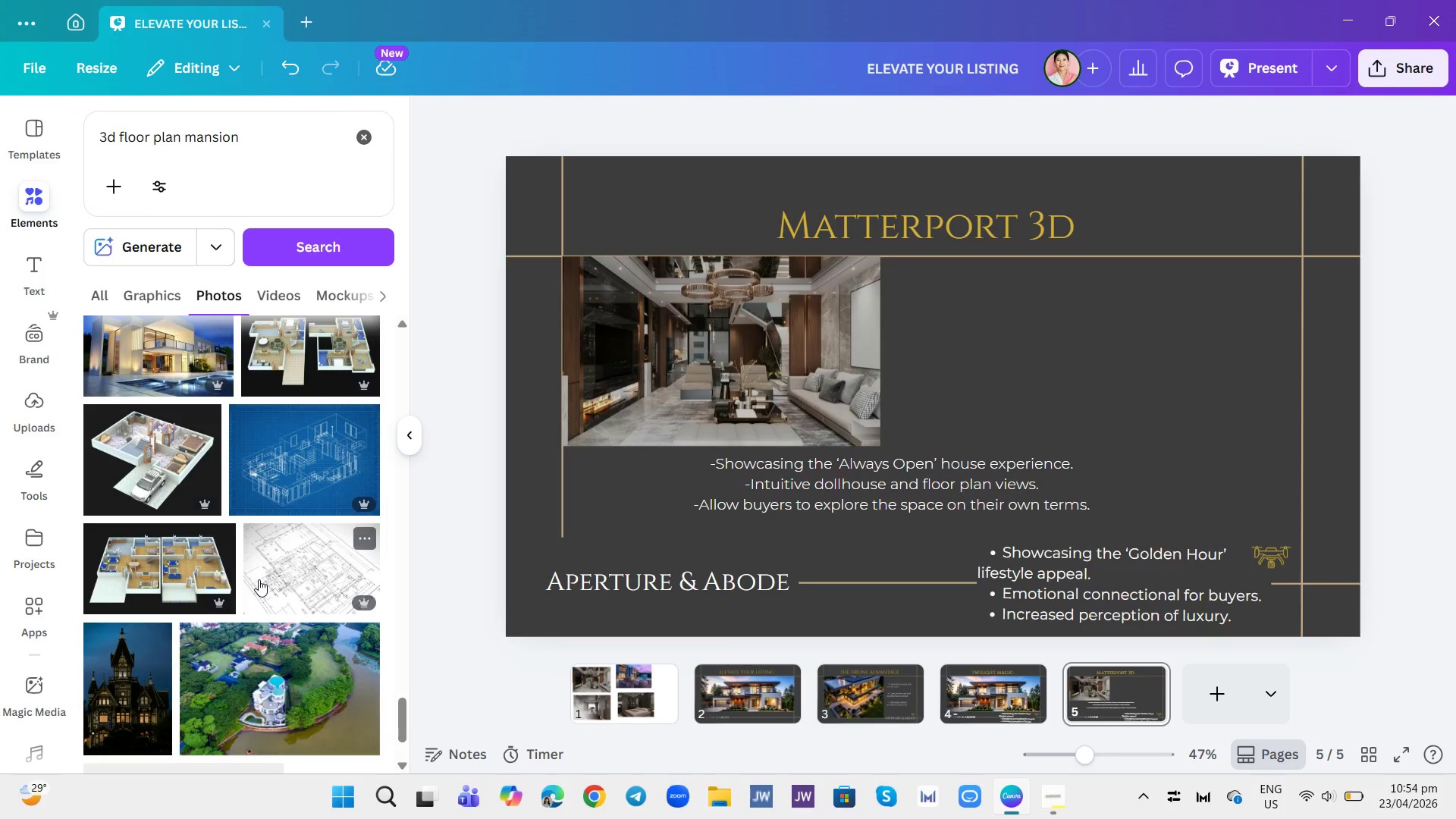 
scroll: coordinate [259, 579], scroll_direction: none, amount: 0.0
 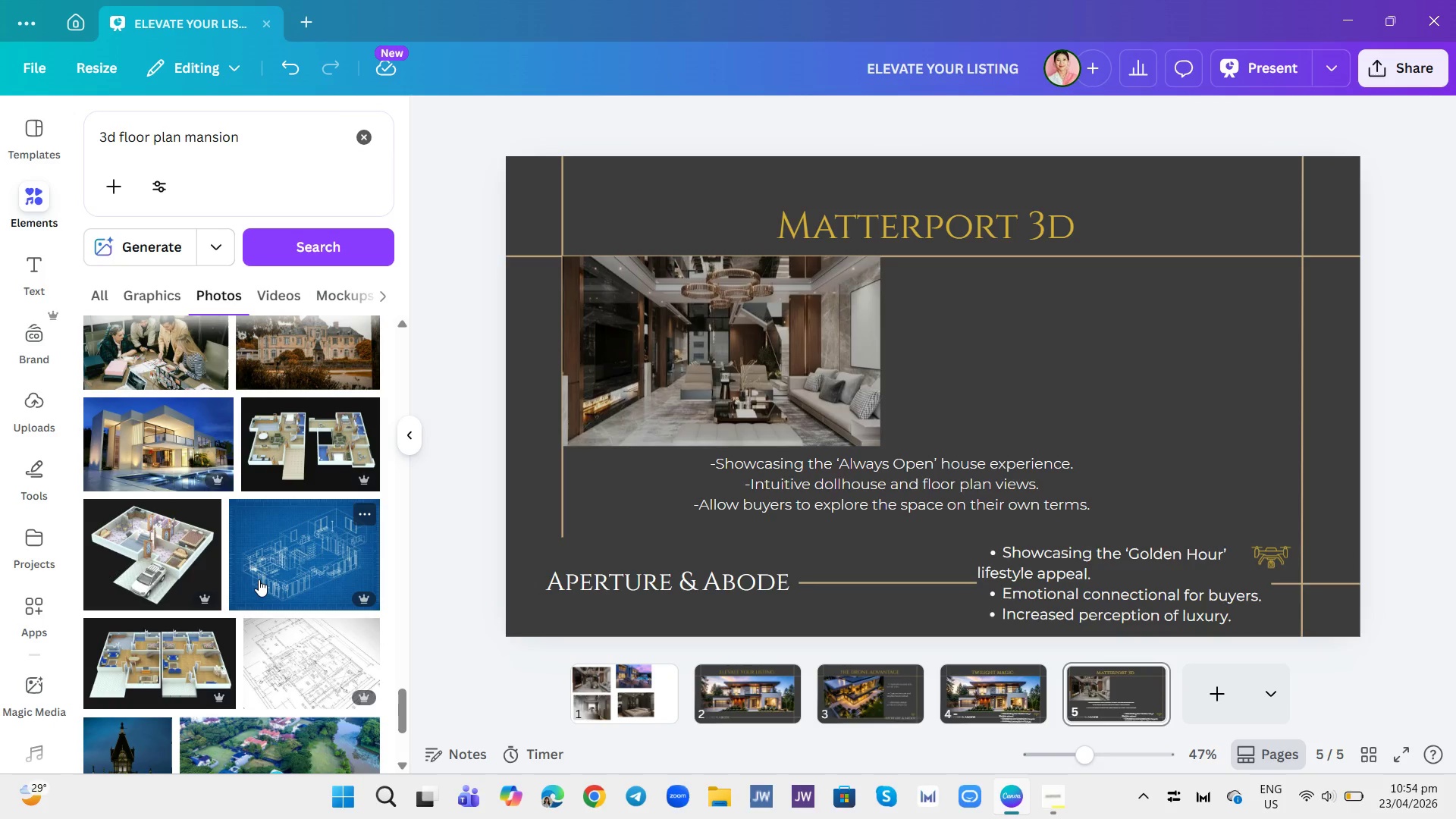 
scroll: coordinate [260, 578], scroll_direction: up, amount: 15.0
 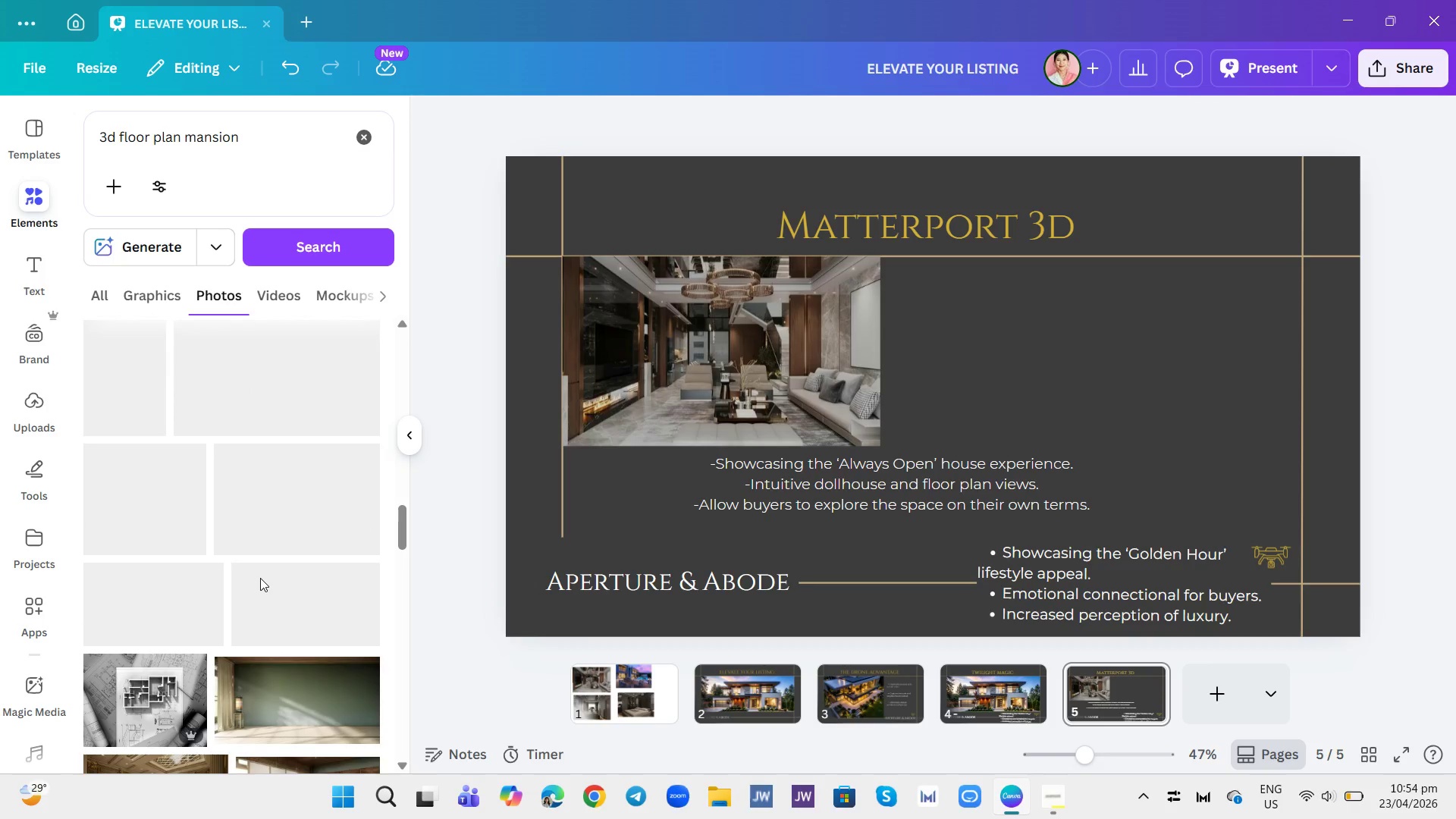 
scroll: coordinate [270, 563], scroll_direction: none, amount: 0.0
 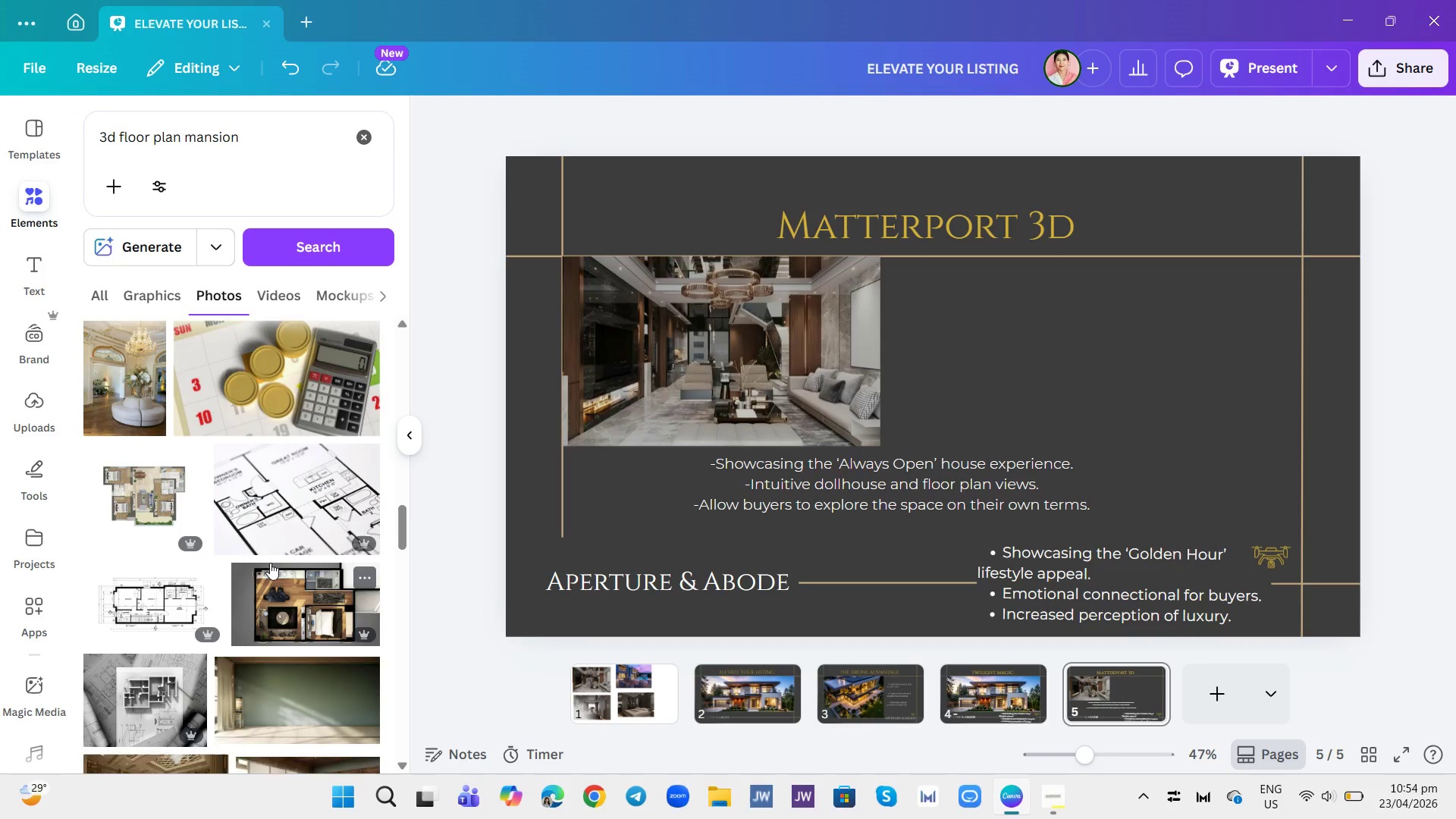 
scroll: coordinate [270, 563], scroll_direction: up, amount: 3.0
 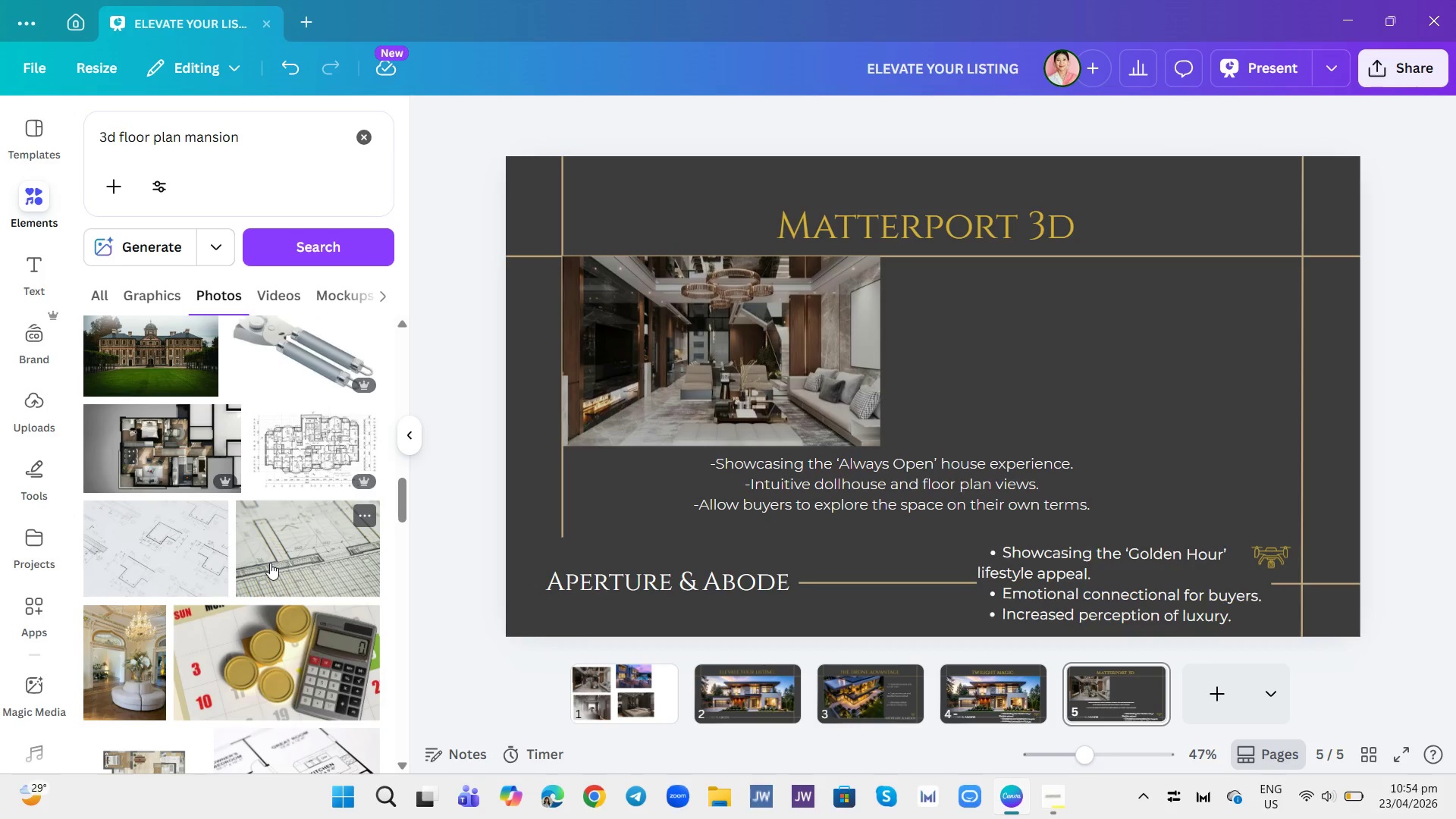 
scroll: coordinate [224, 645], scroll_direction: down, amount: 17.0
 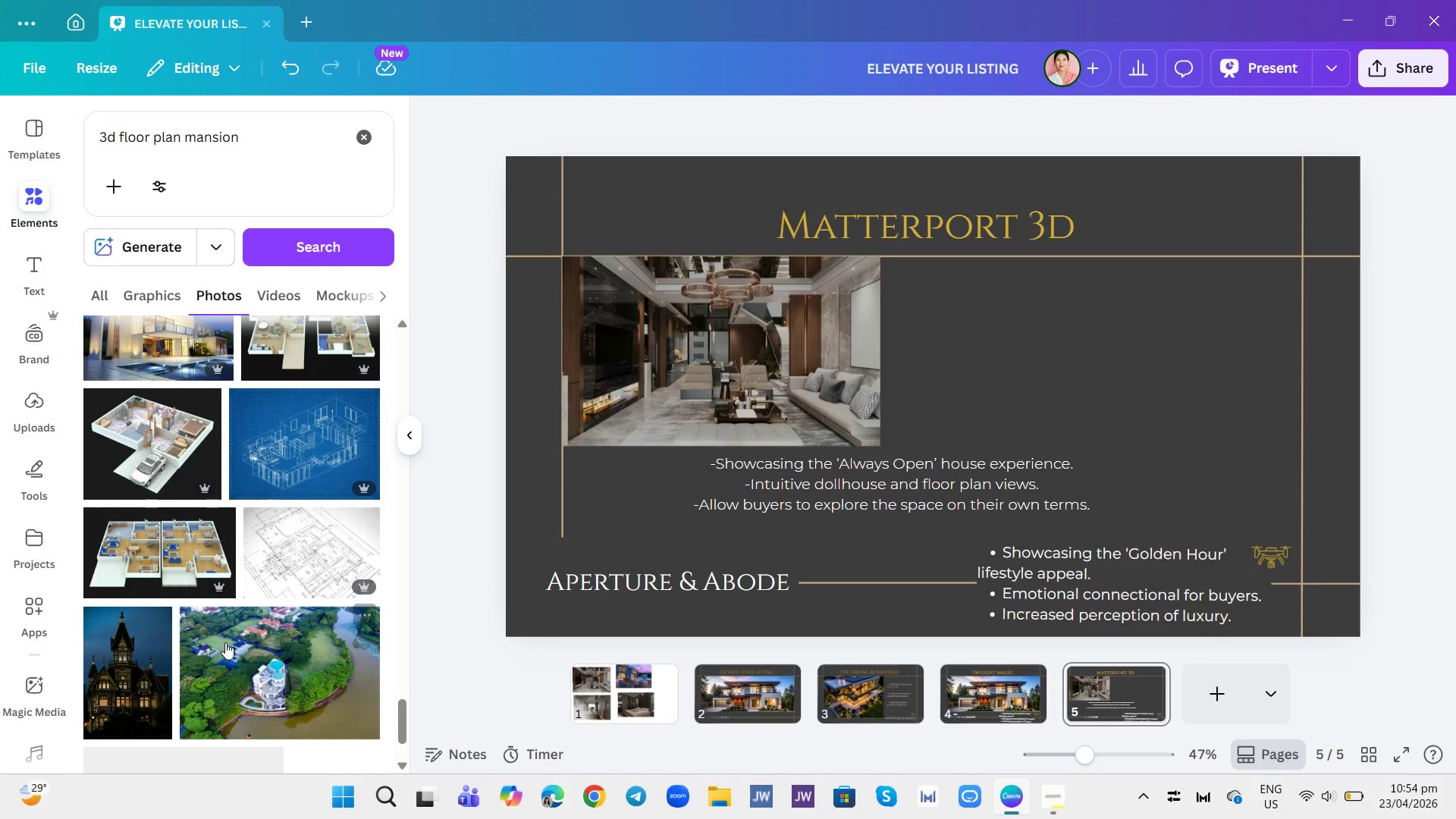 
scroll: coordinate [227, 642], scroll_direction: down, amount: 6.0
 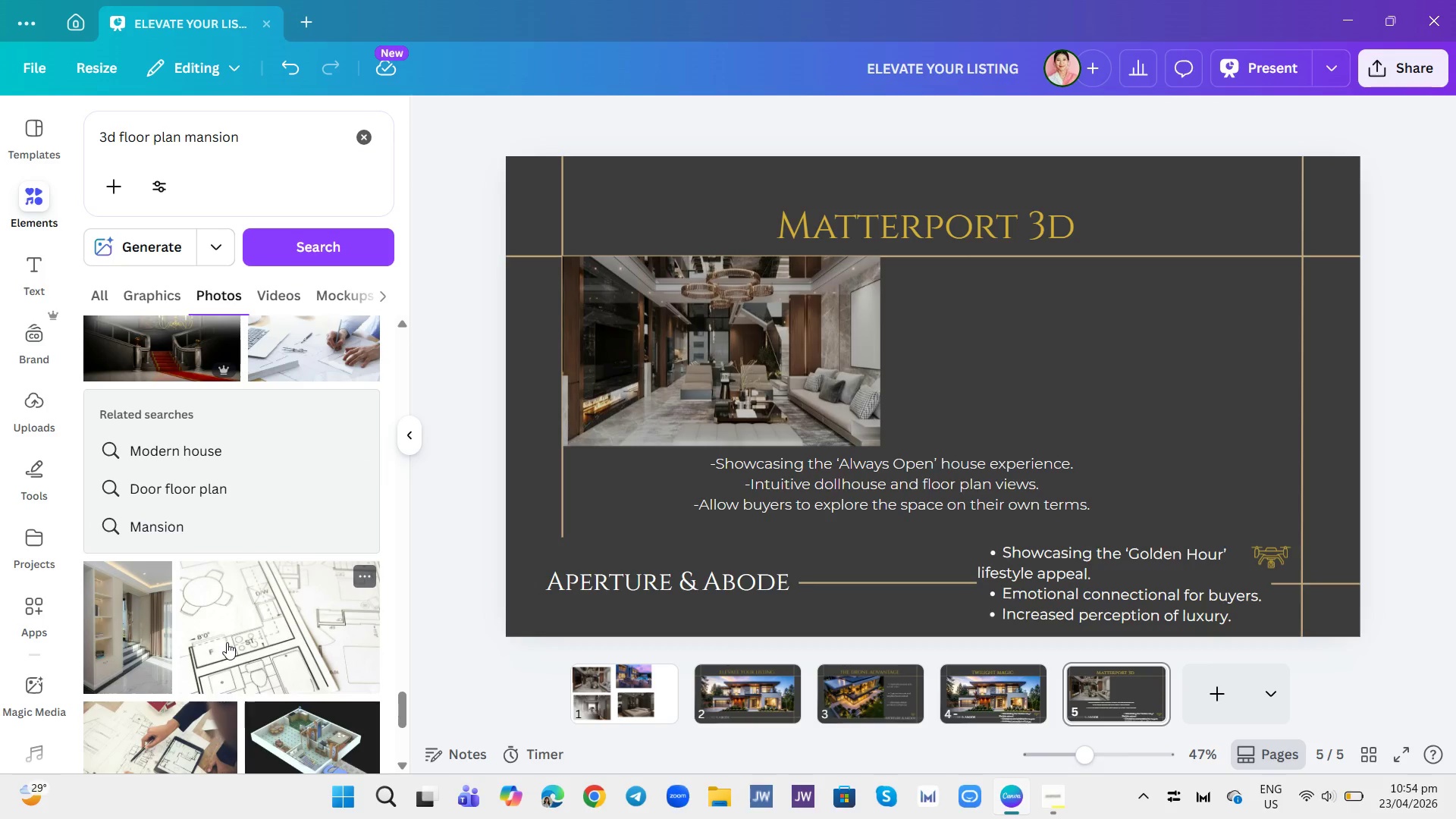 
scroll: coordinate [227, 642], scroll_direction: none, amount: 0.0
 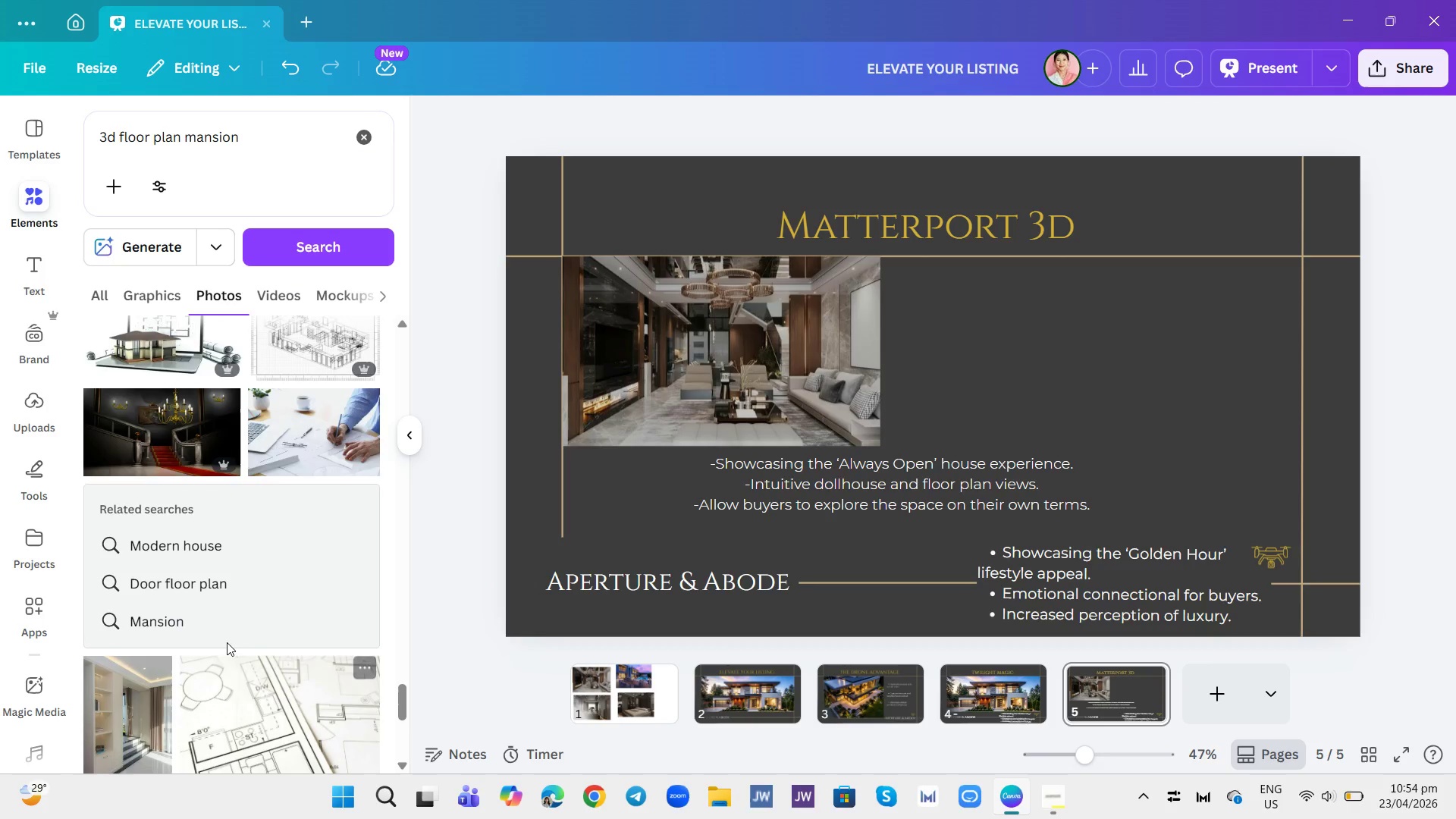 
scroll: coordinate [227, 642], scroll_direction: down, amount: 3.0
 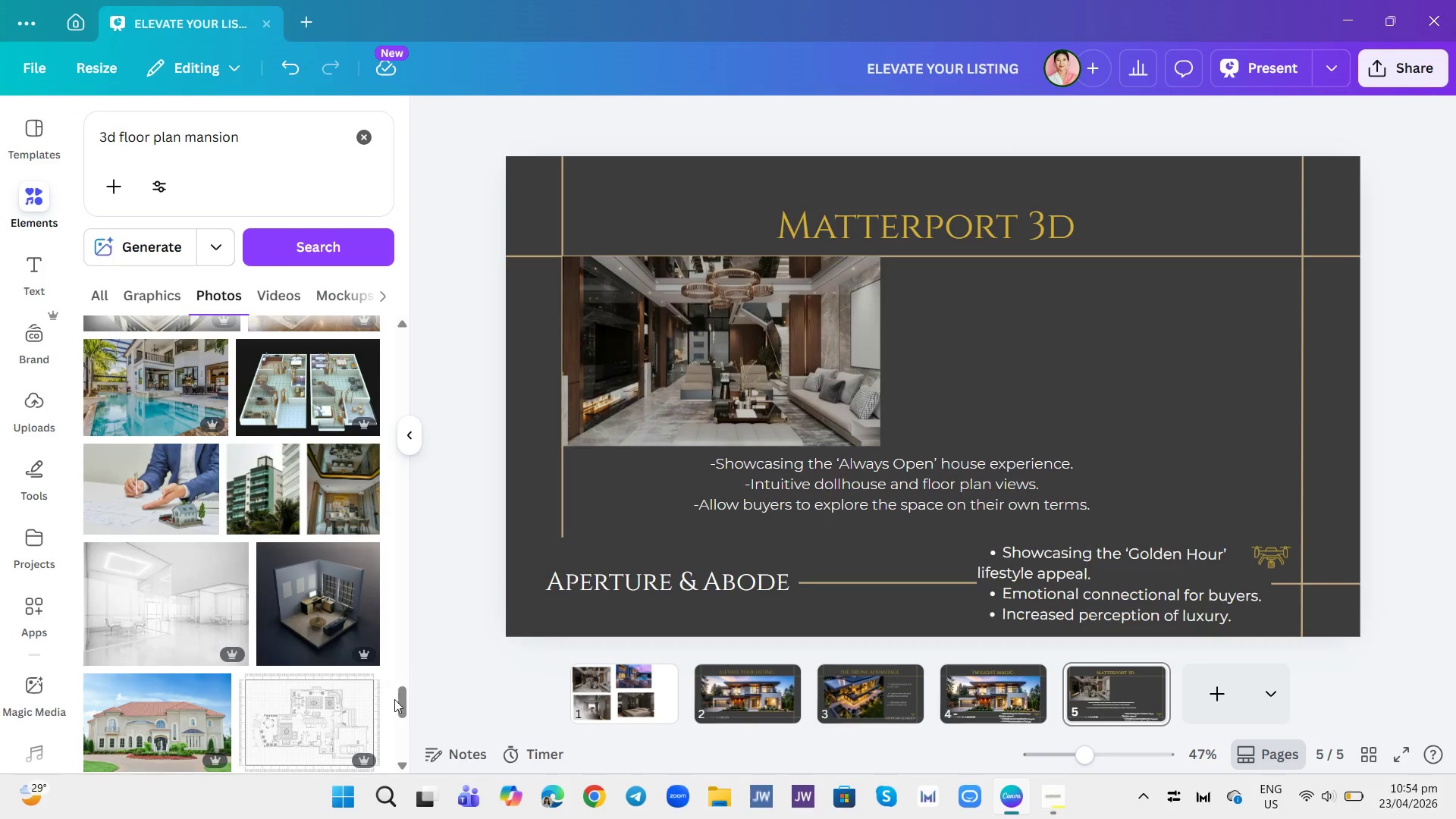 
left_click_drag(start_coordinate=[403, 703], to_coordinate=[456, 304])
 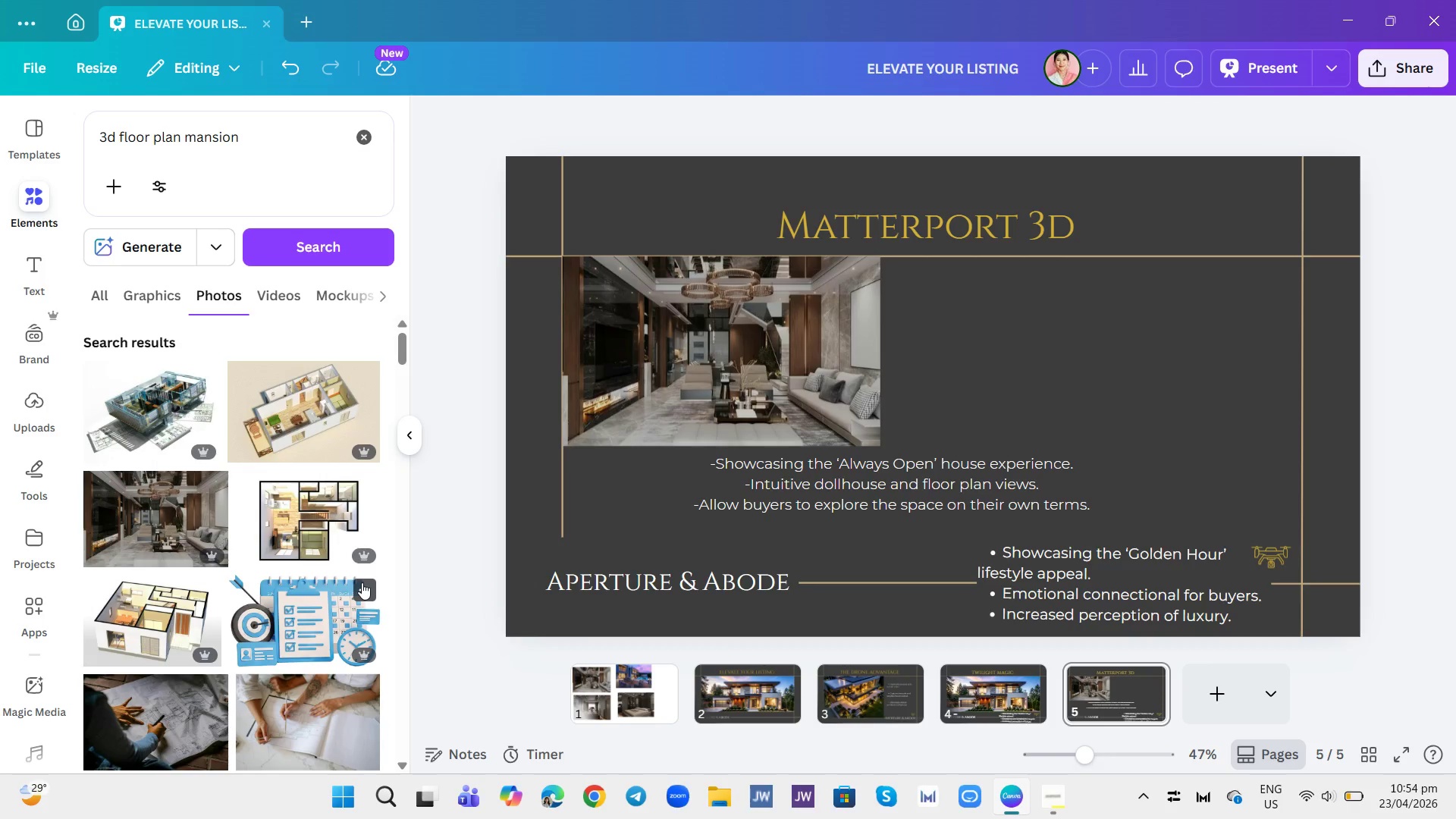 
scroll: coordinate [343, 605], scroll_direction: down, amount: 7.0
 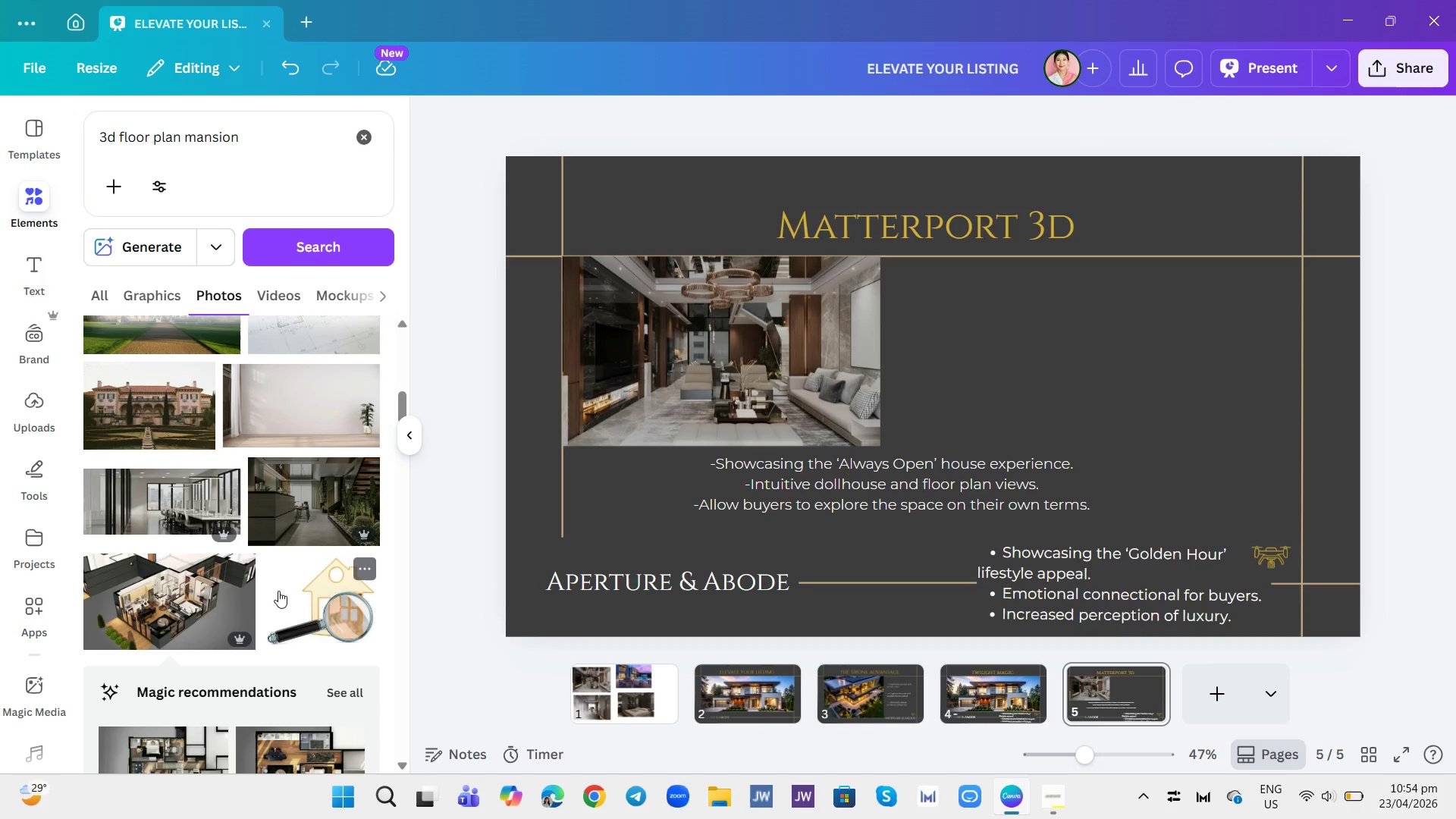 
left_click([225, 592])
 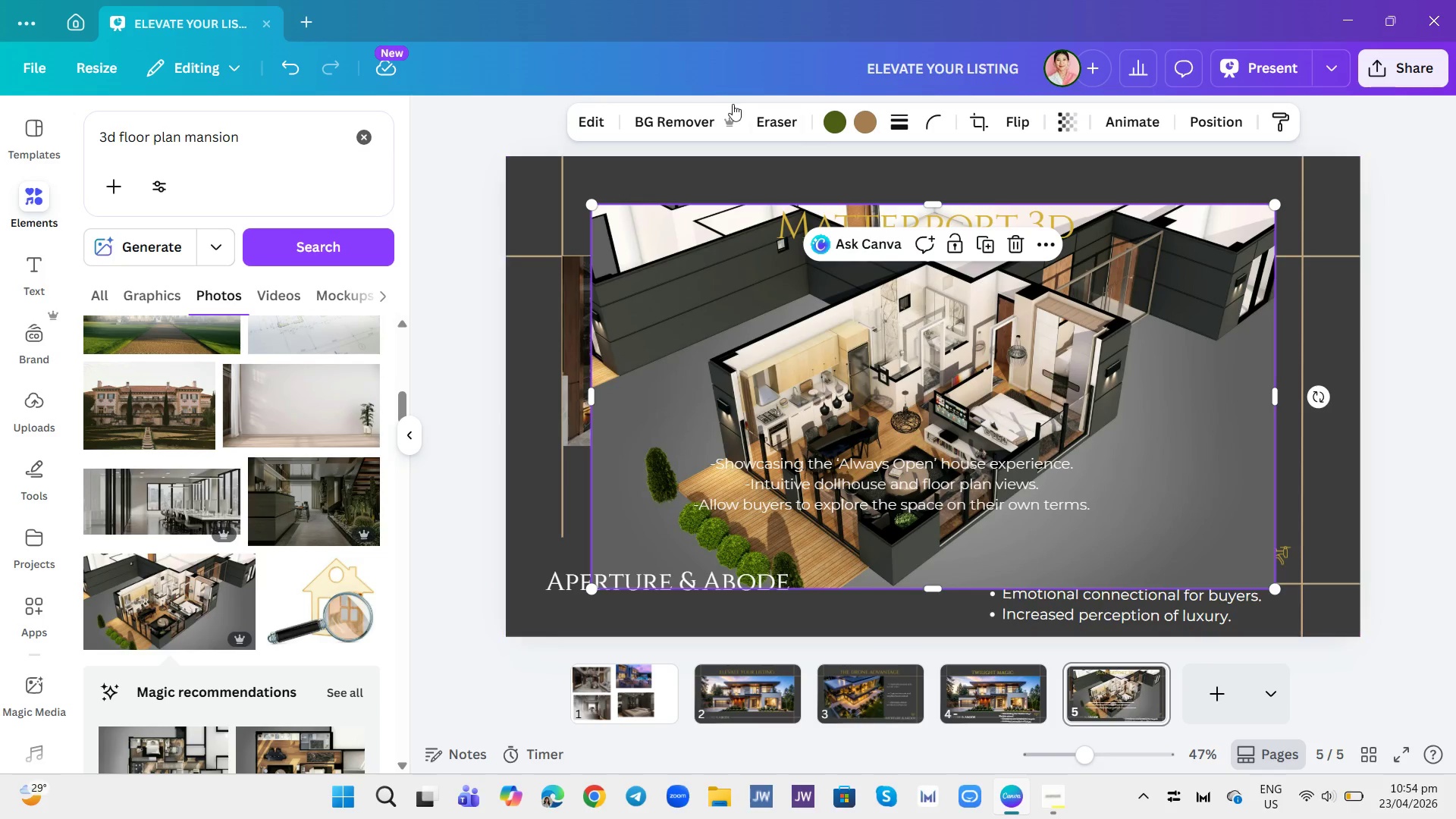 
left_click([692, 117])
 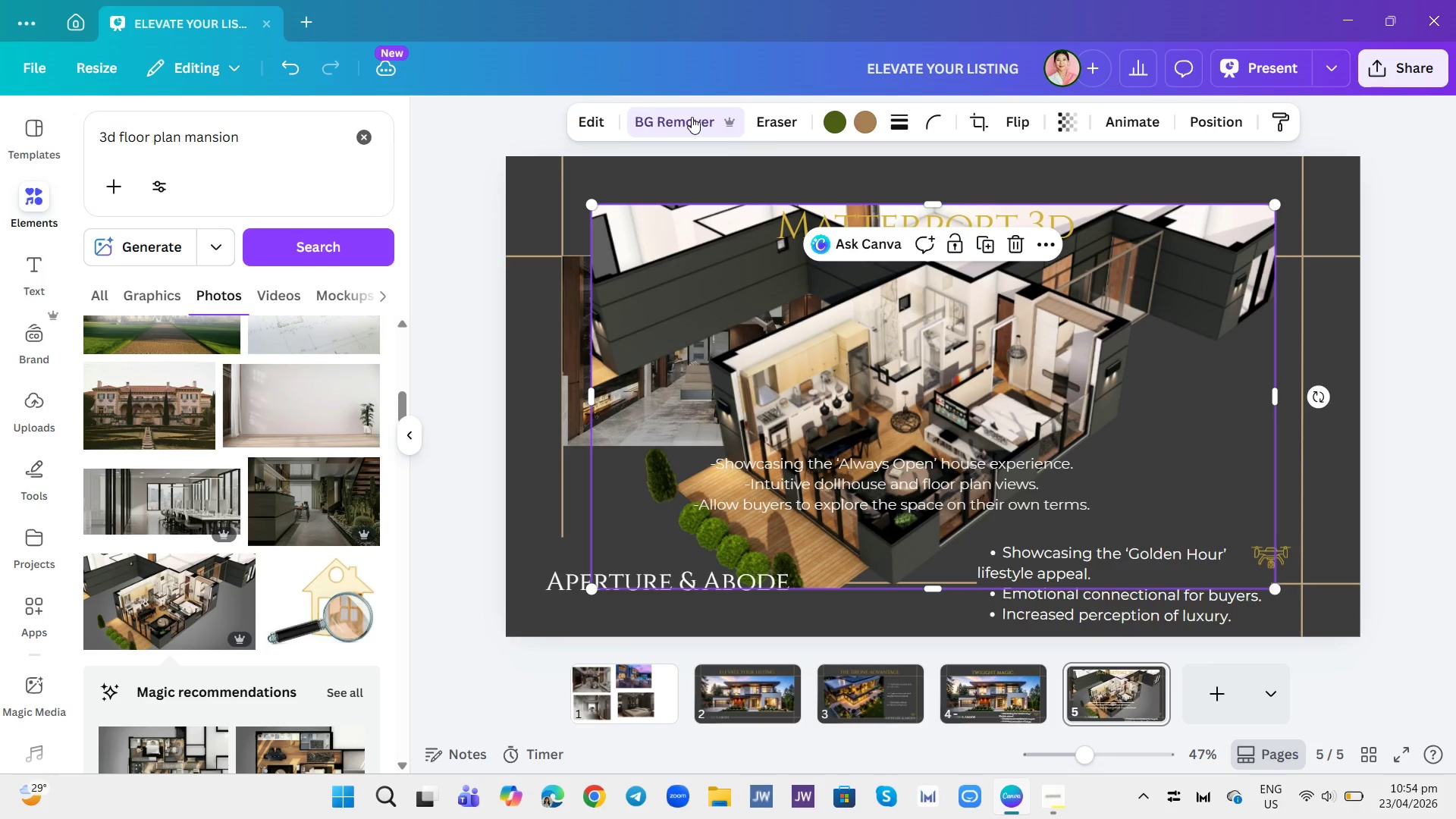 
wait(5.42)
 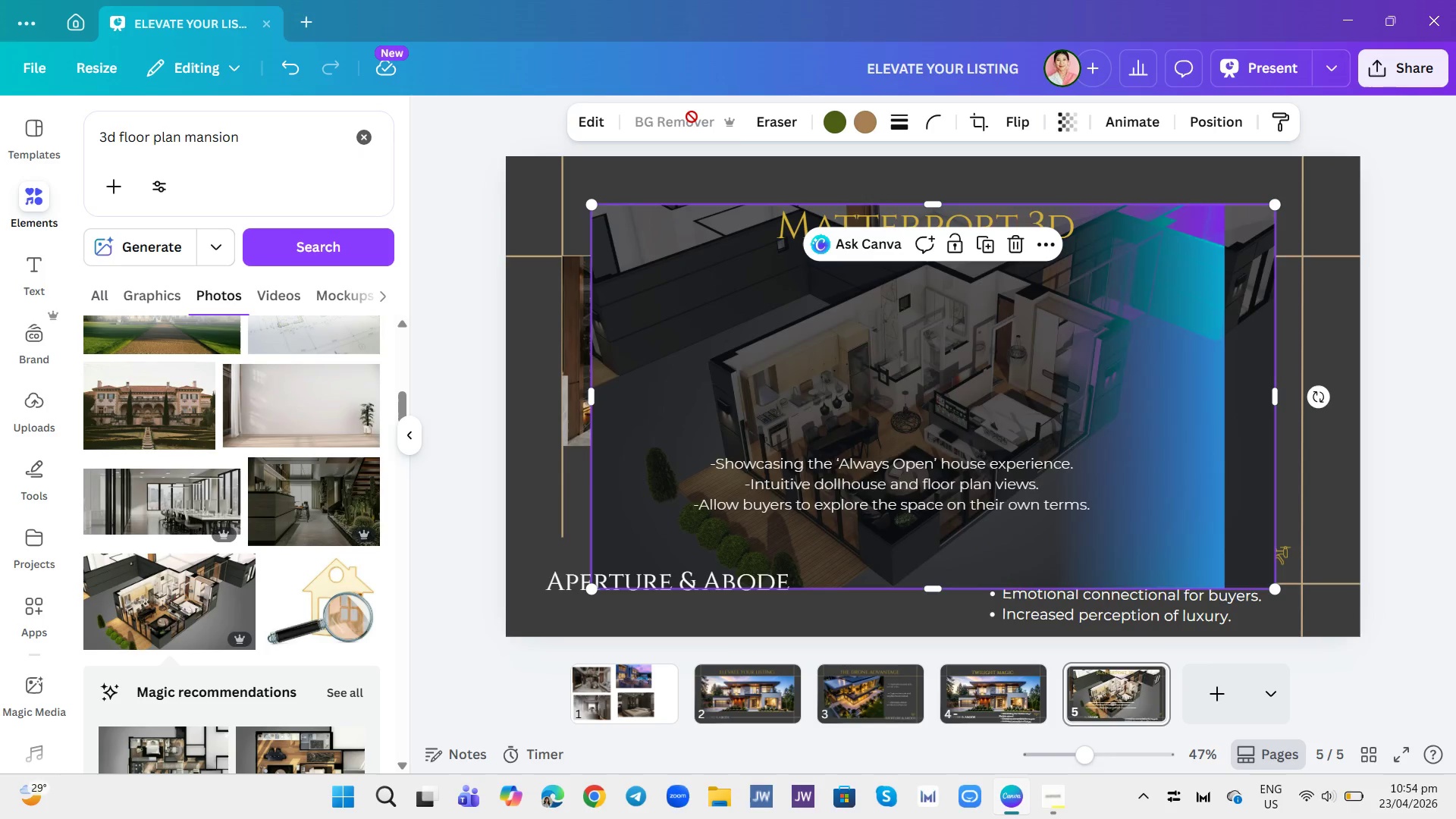 
left_click_drag(start_coordinate=[598, 207], to_coordinate=[982, 405])
 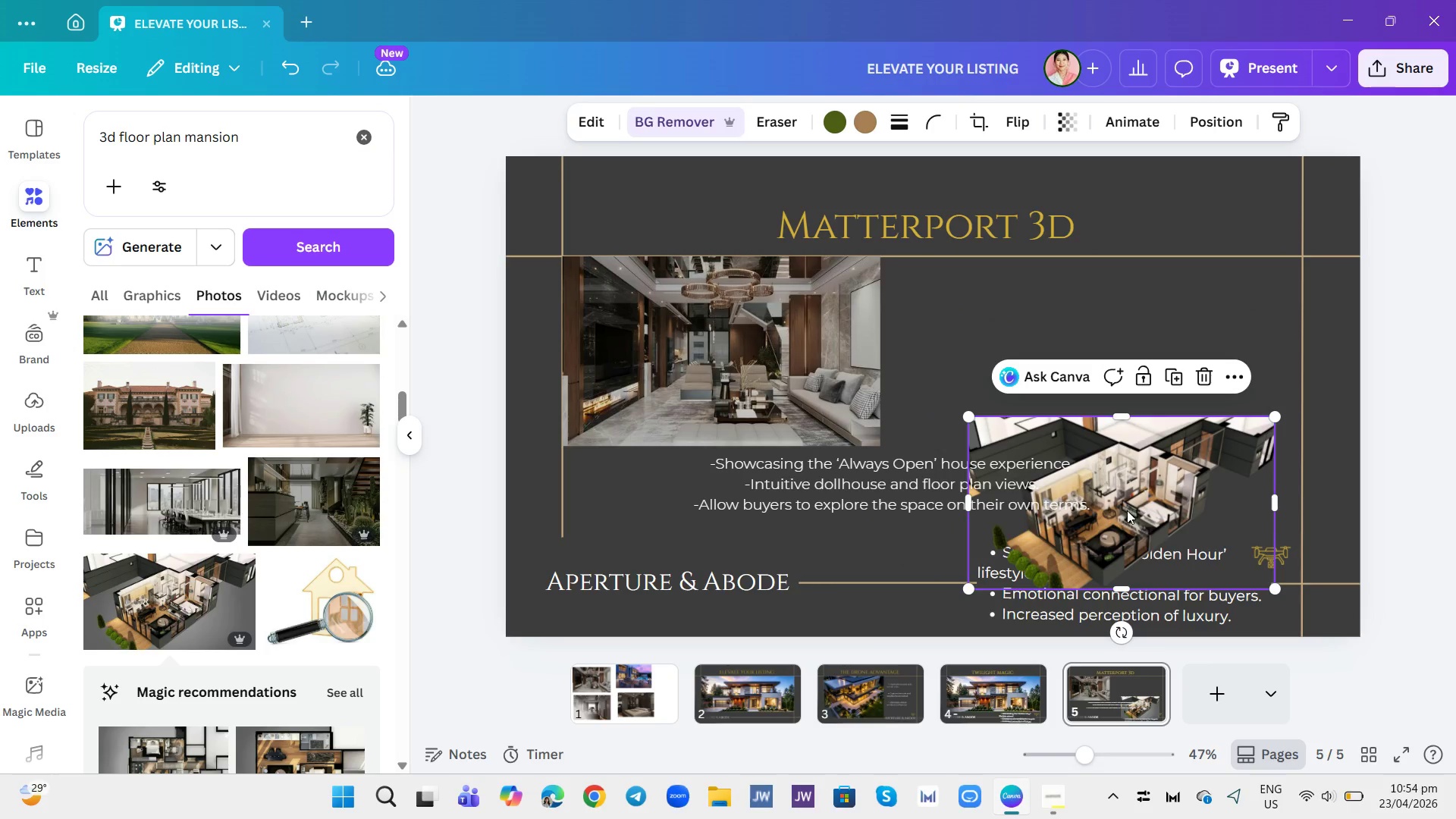 
left_click_drag(start_coordinate=[1127, 510], to_coordinate=[1099, 363])
 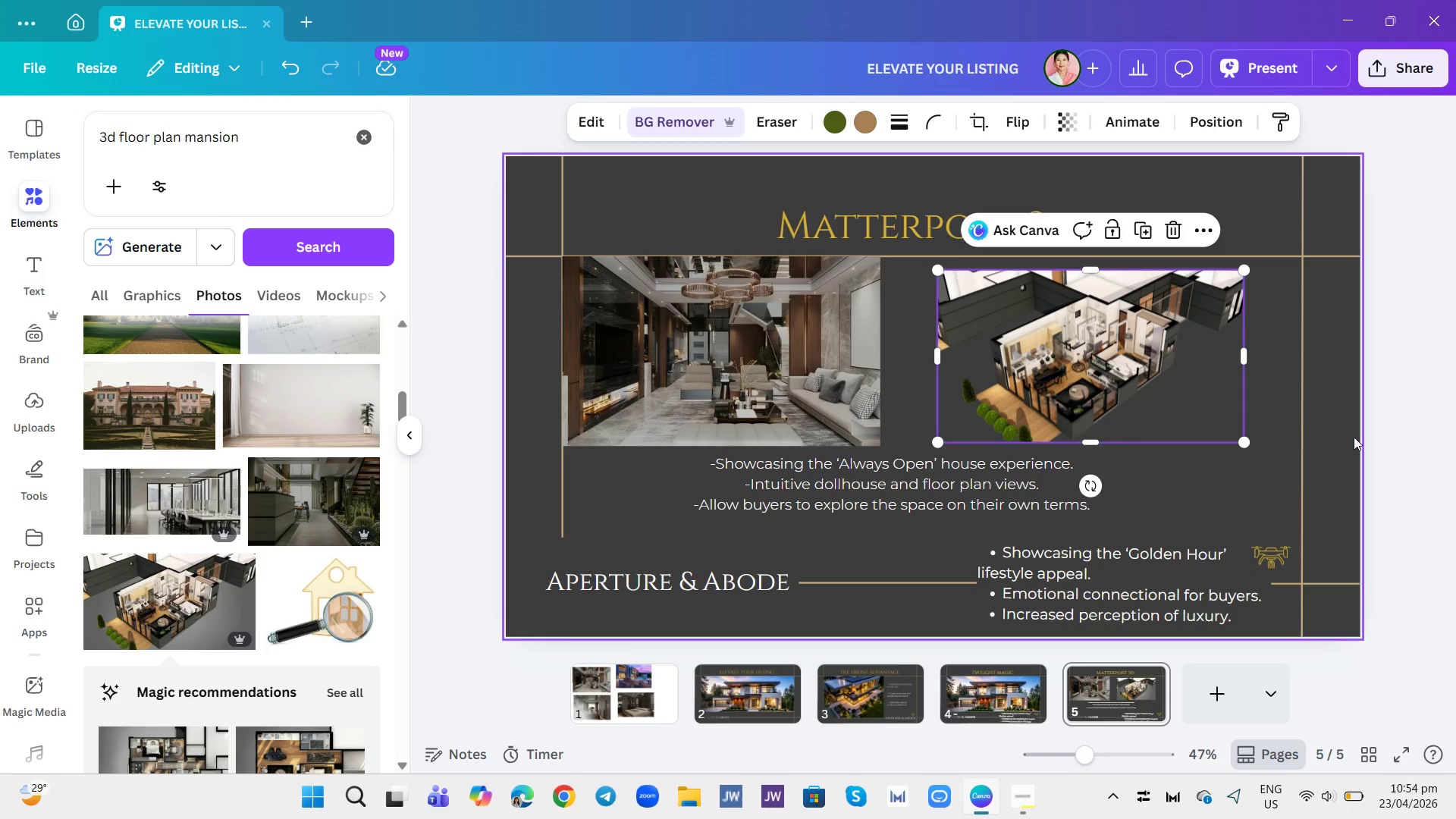 
left_click([1413, 420])
 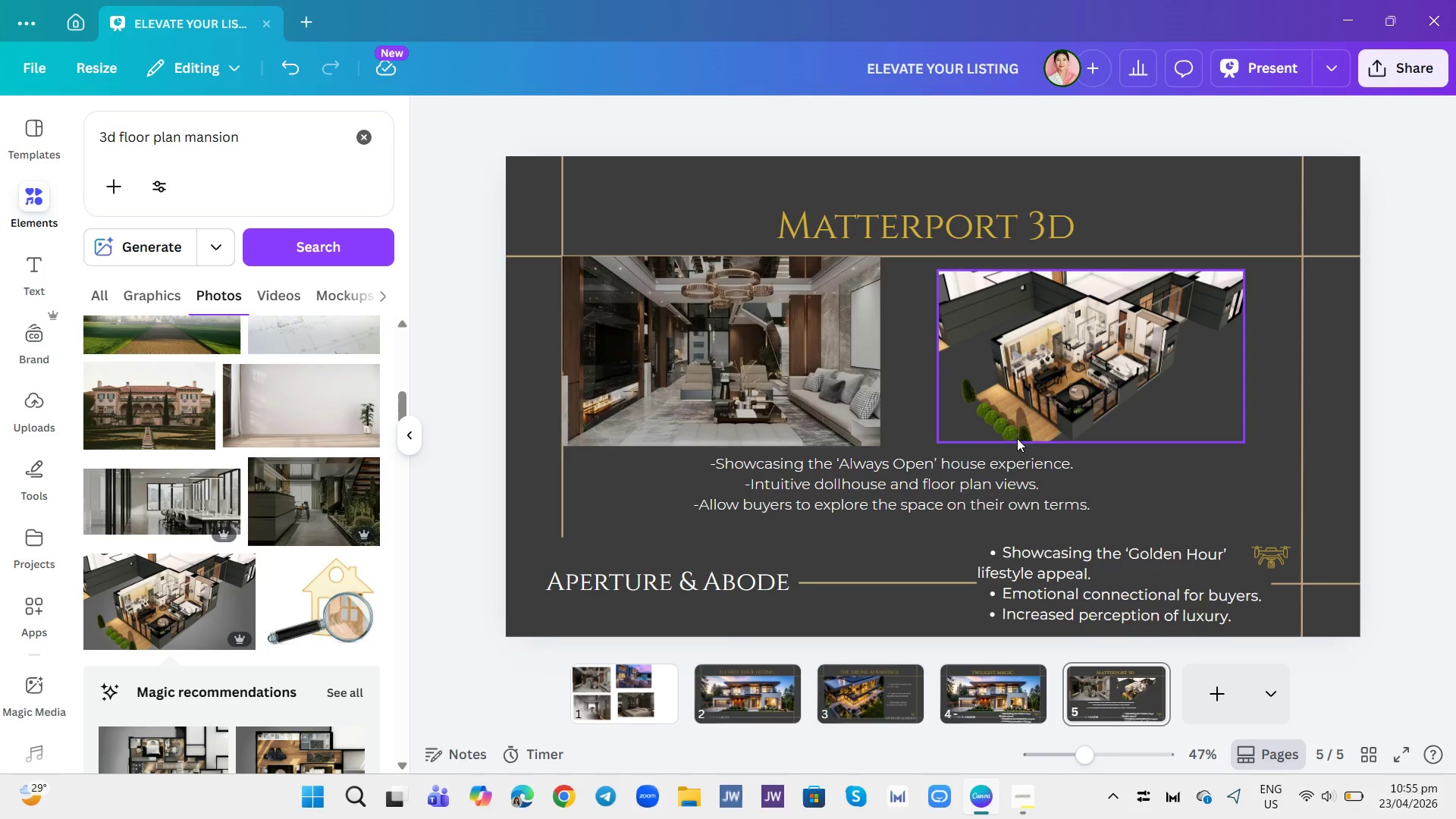 
wait(6.58)
 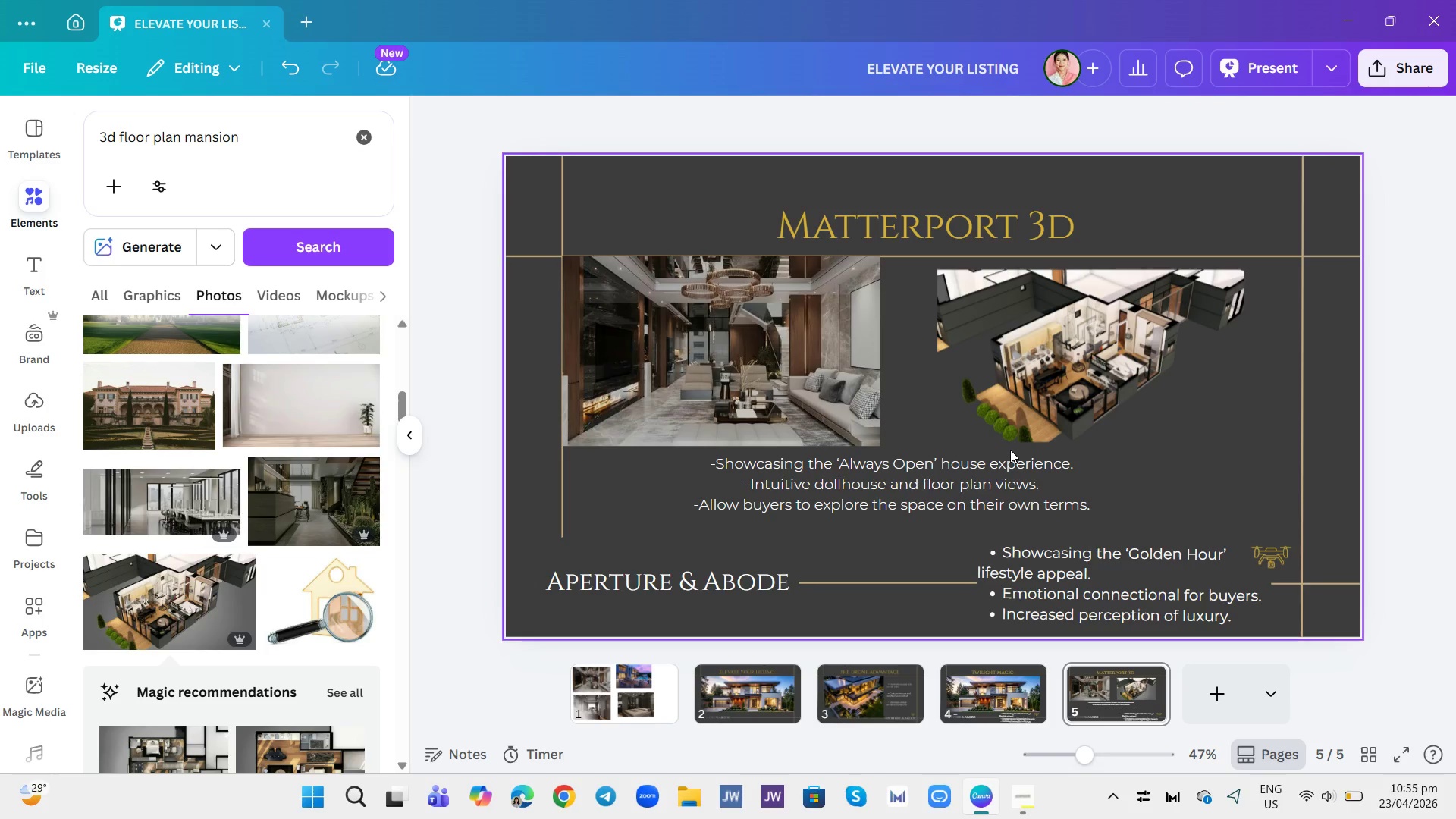 
left_click([1222, 406])
 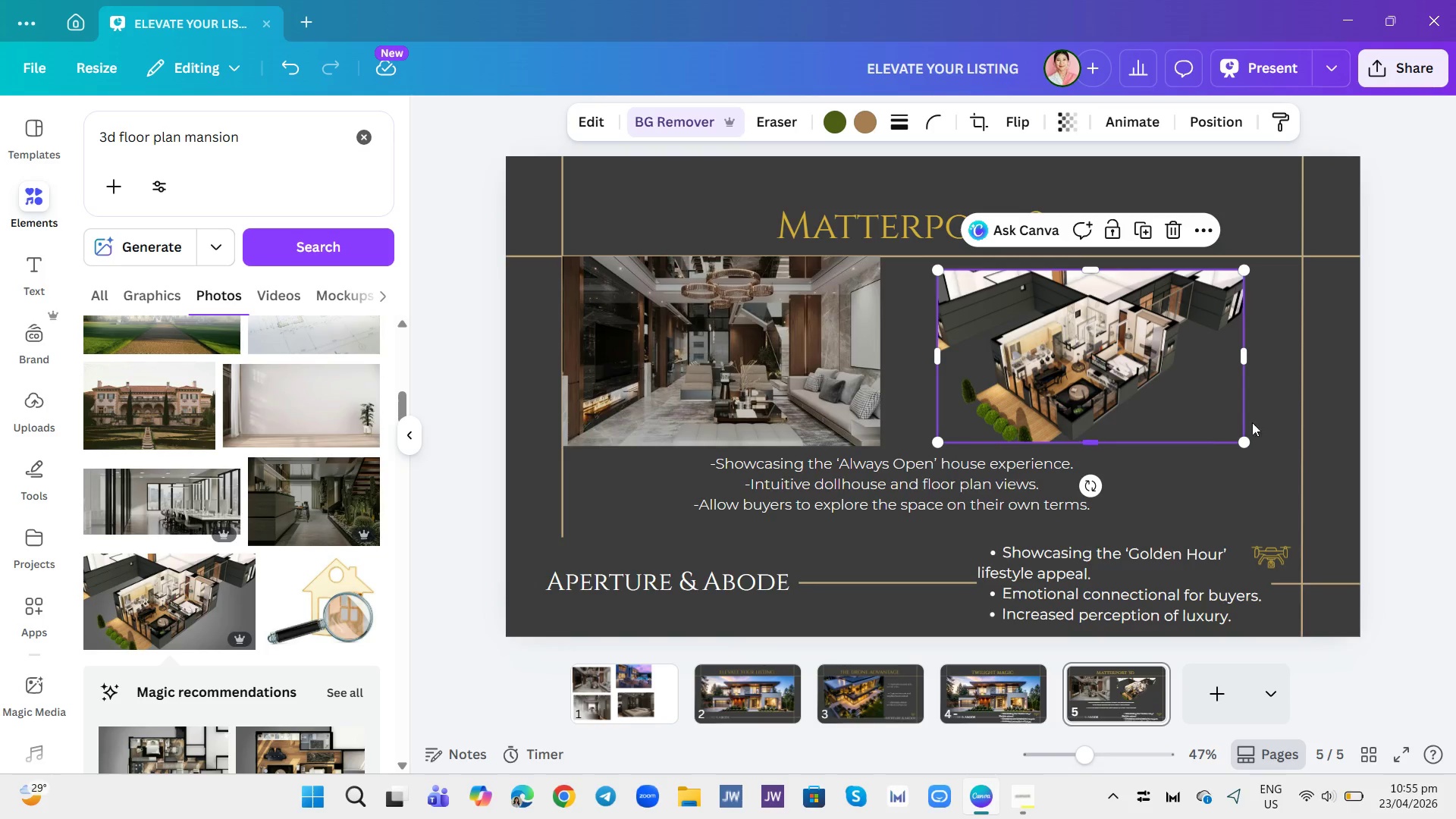 
left_click([1276, 397])
 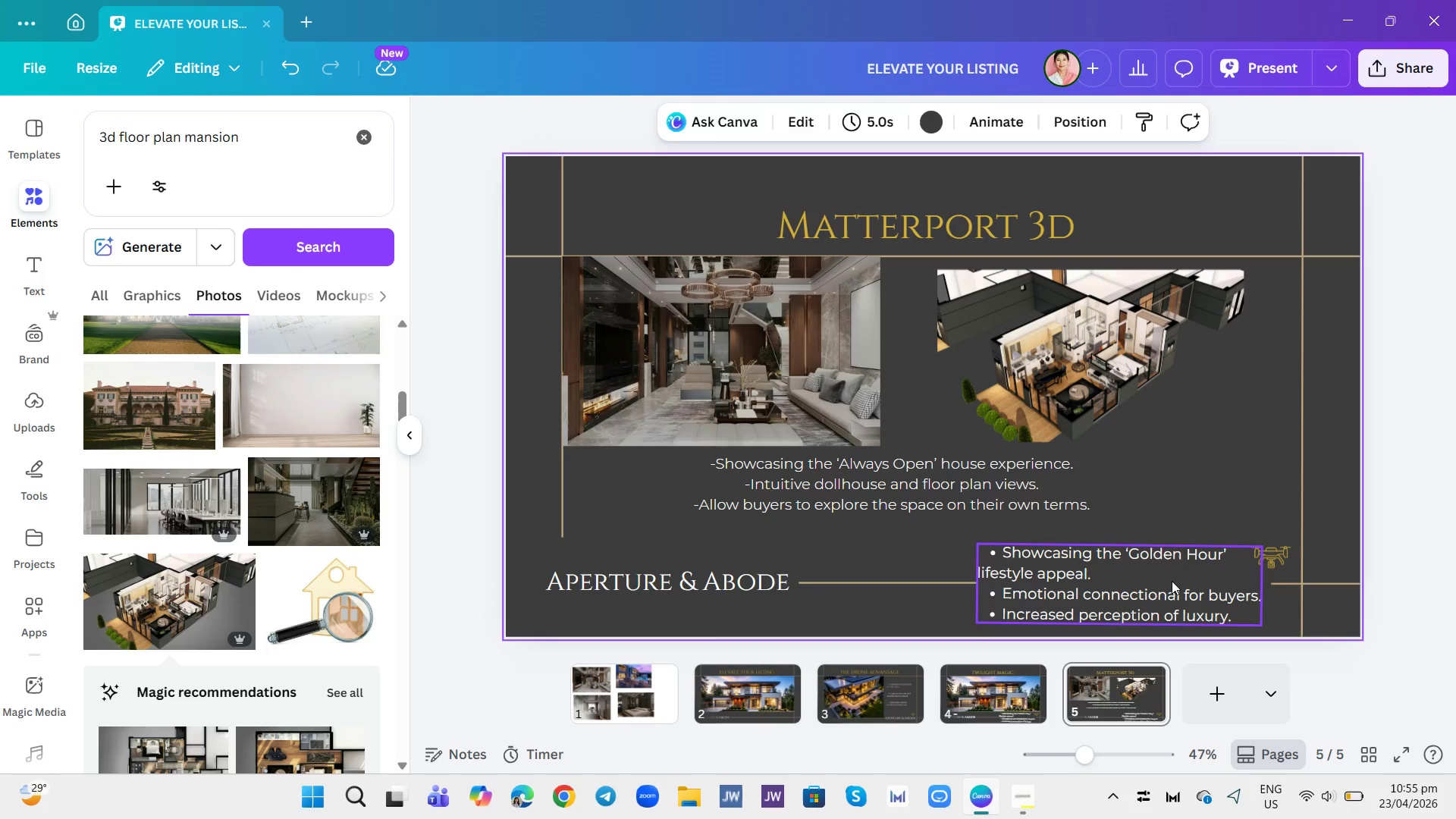 
double_click([1172, 580])
 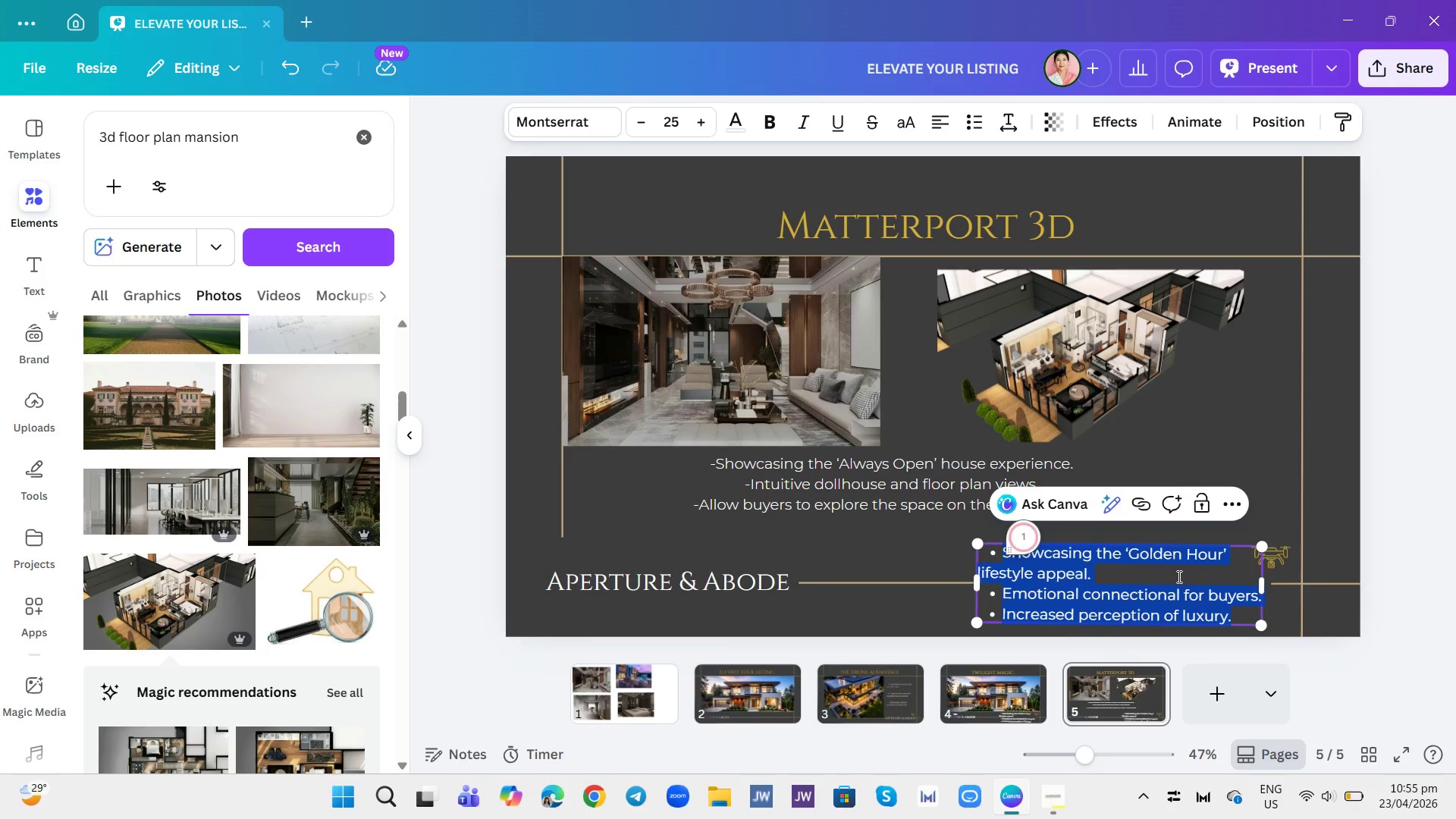 
key(Backspace)
 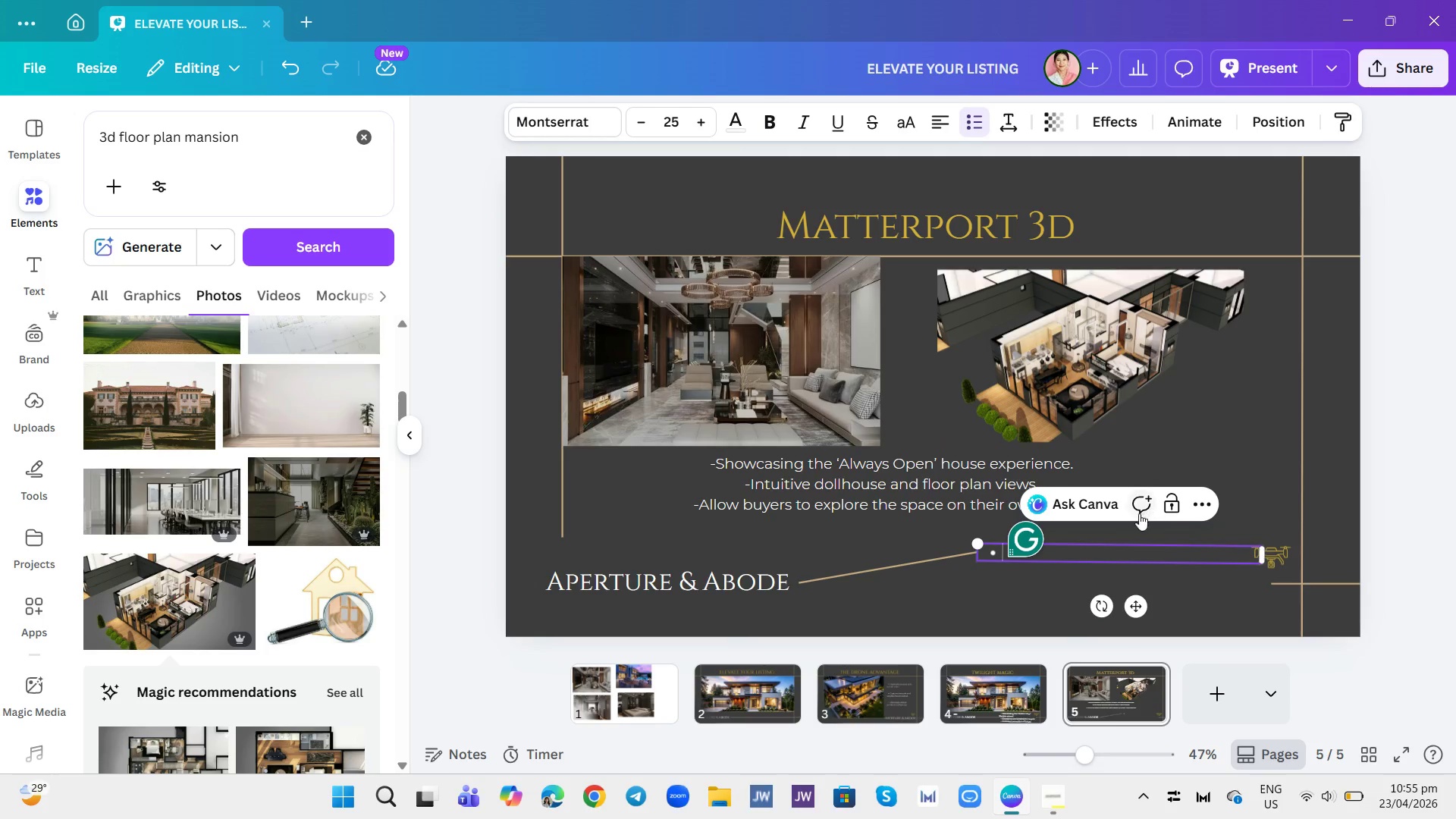 
wait(7.81)
 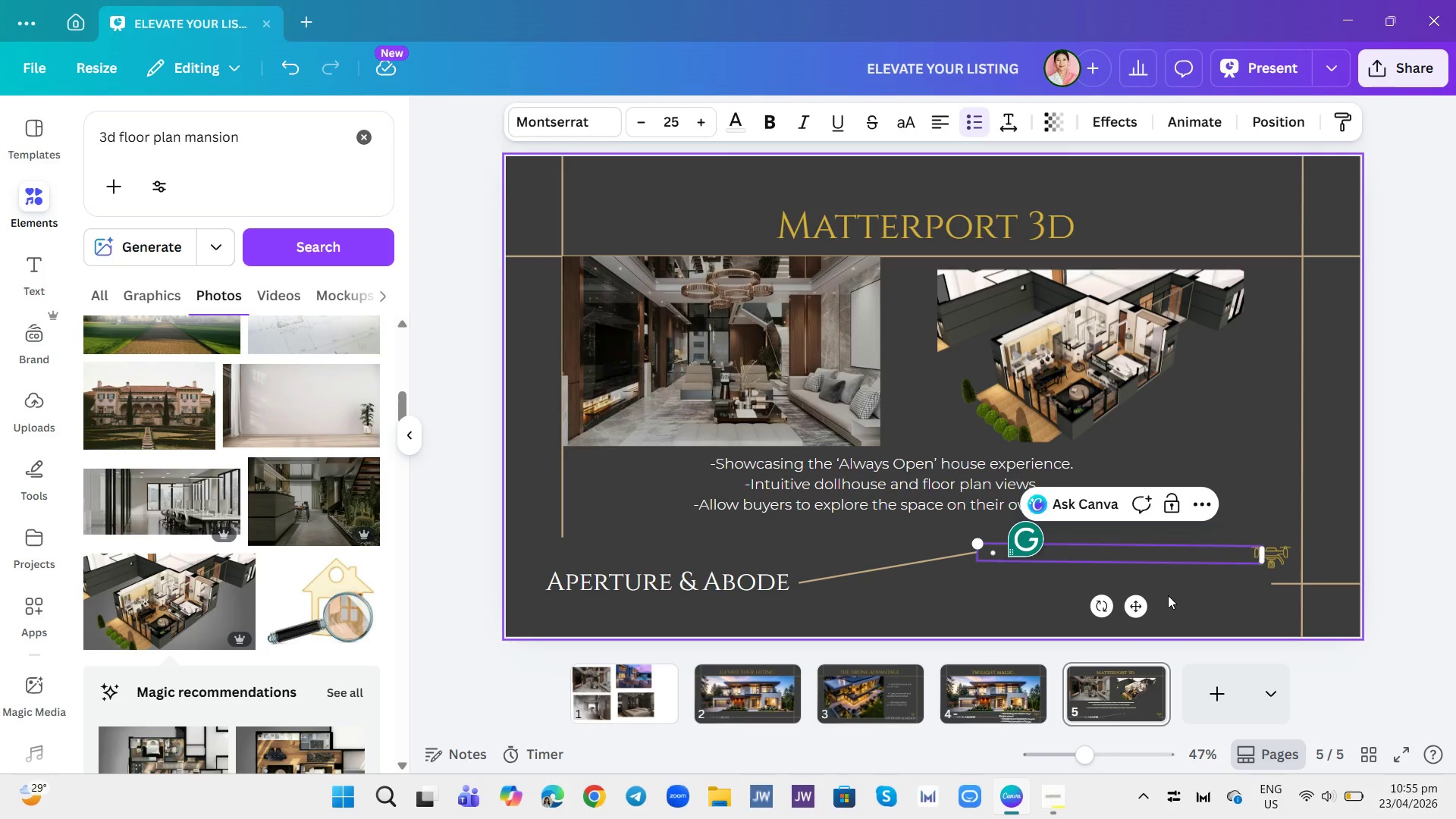 
left_click([1322, 507])
 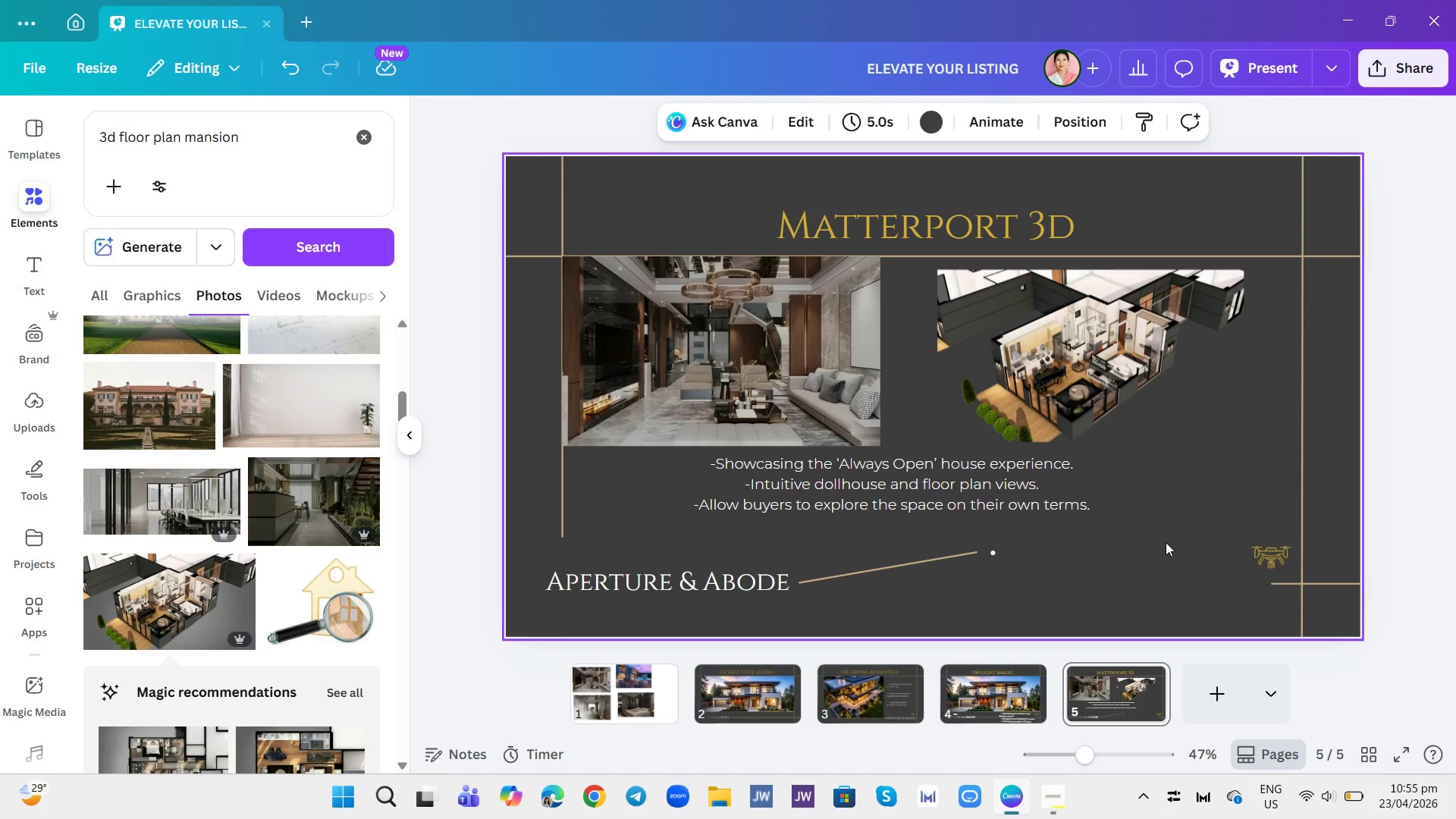 
left_click([1068, 549])
 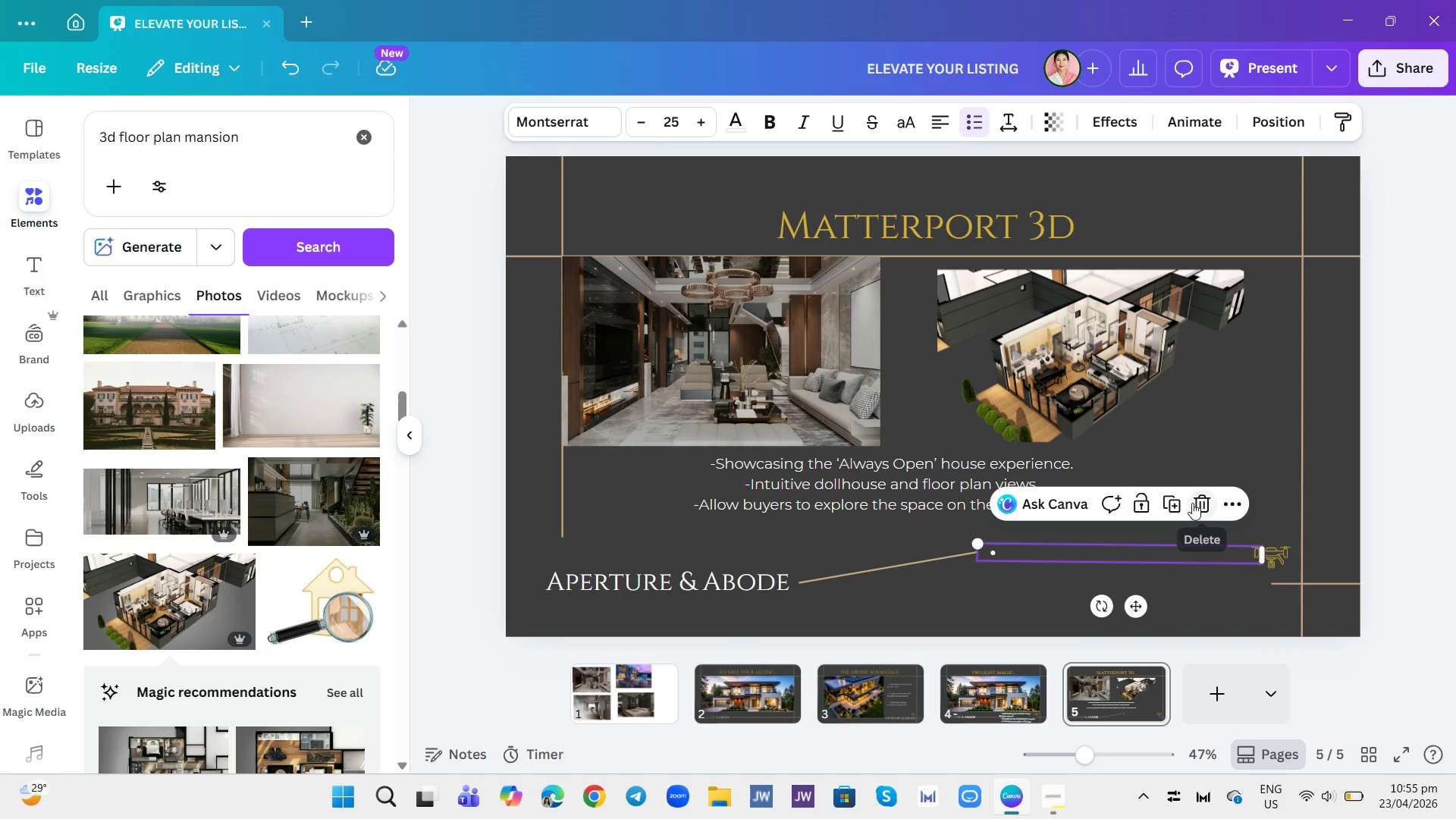 
left_click([1192, 503])
 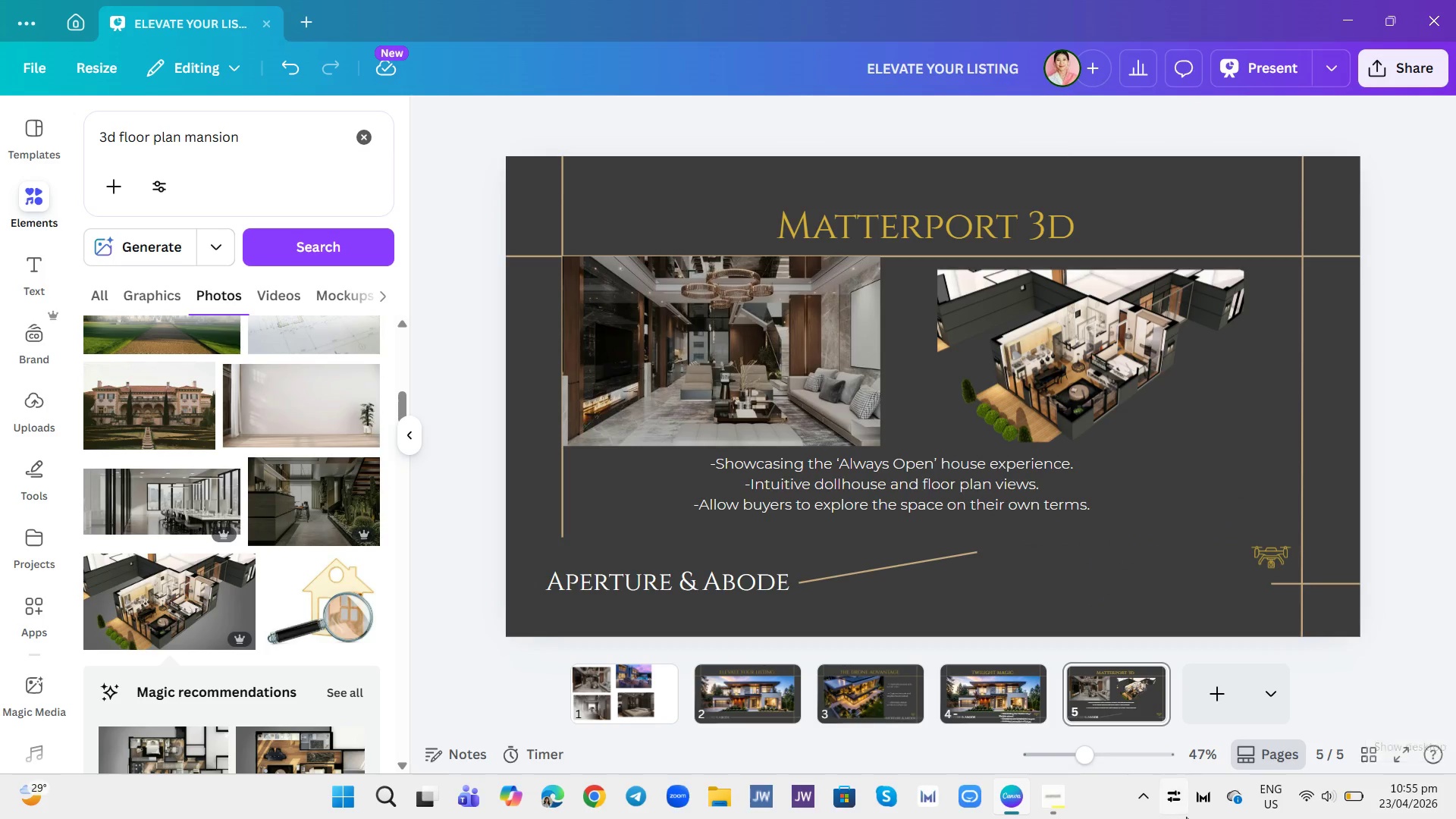 
left_click([901, 555])
 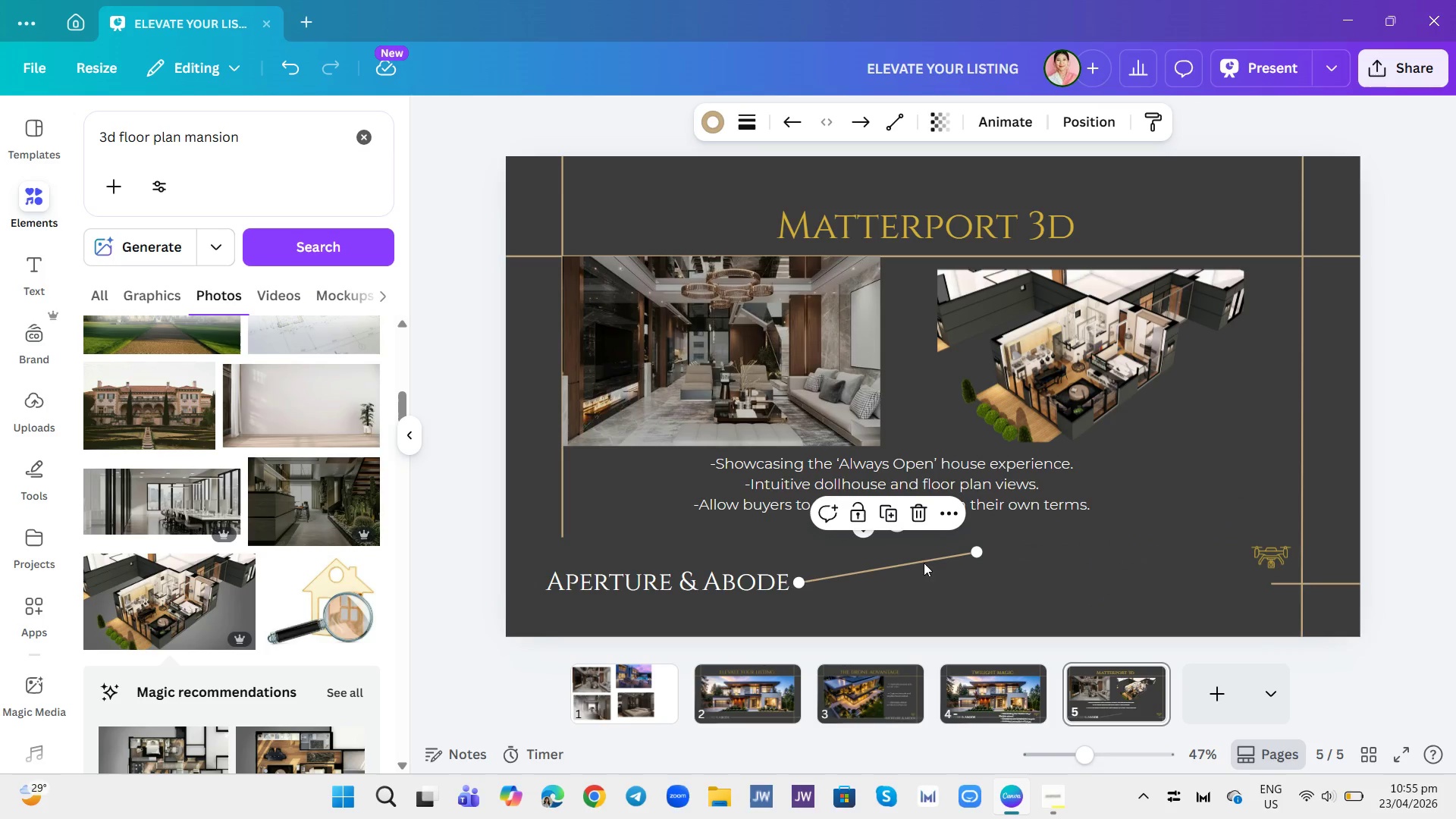 
left_click_drag(start_coordinate=[974, 554], to_coordinate=[975, 585])
 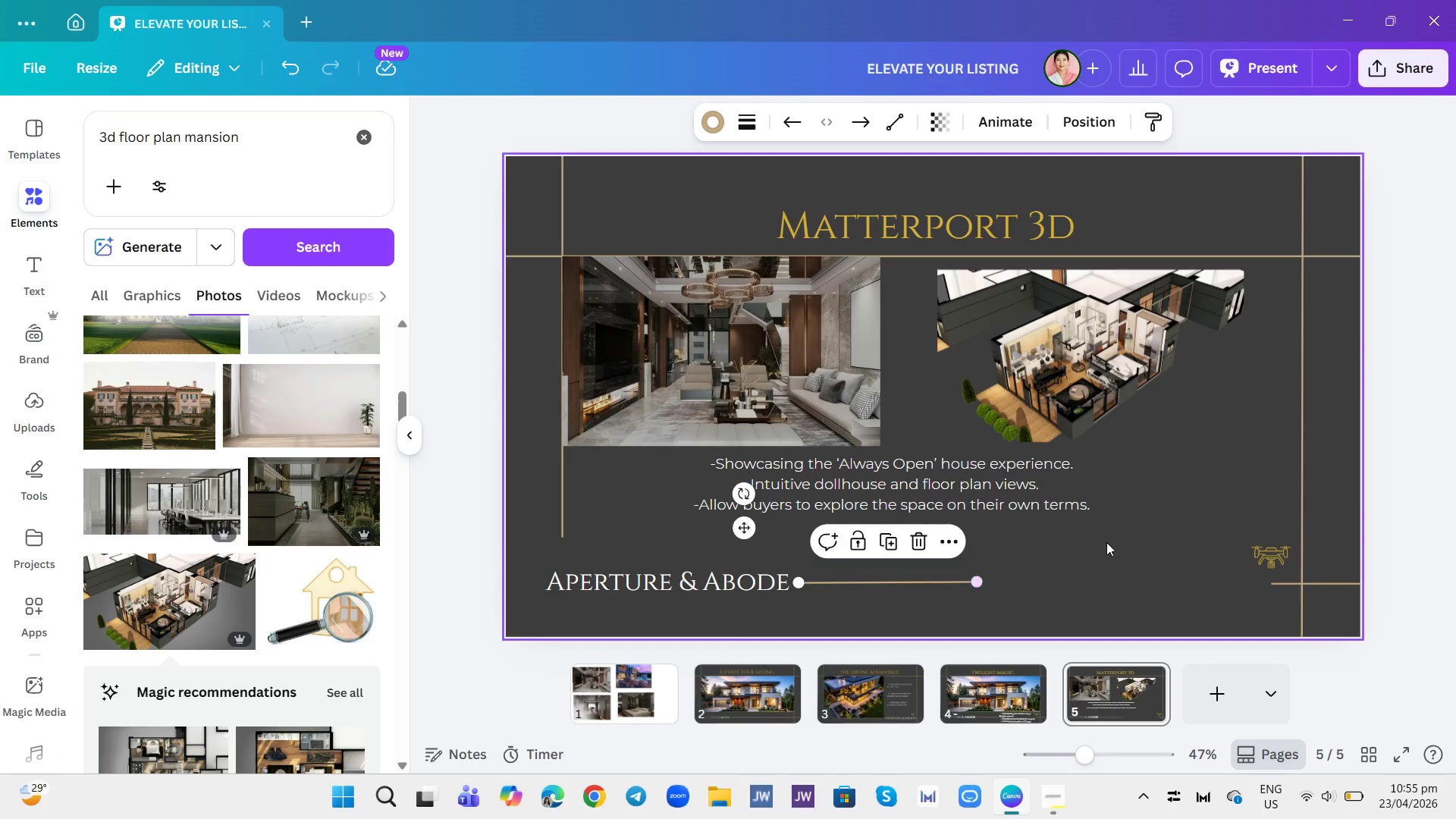 
left_click([1106, 542])
 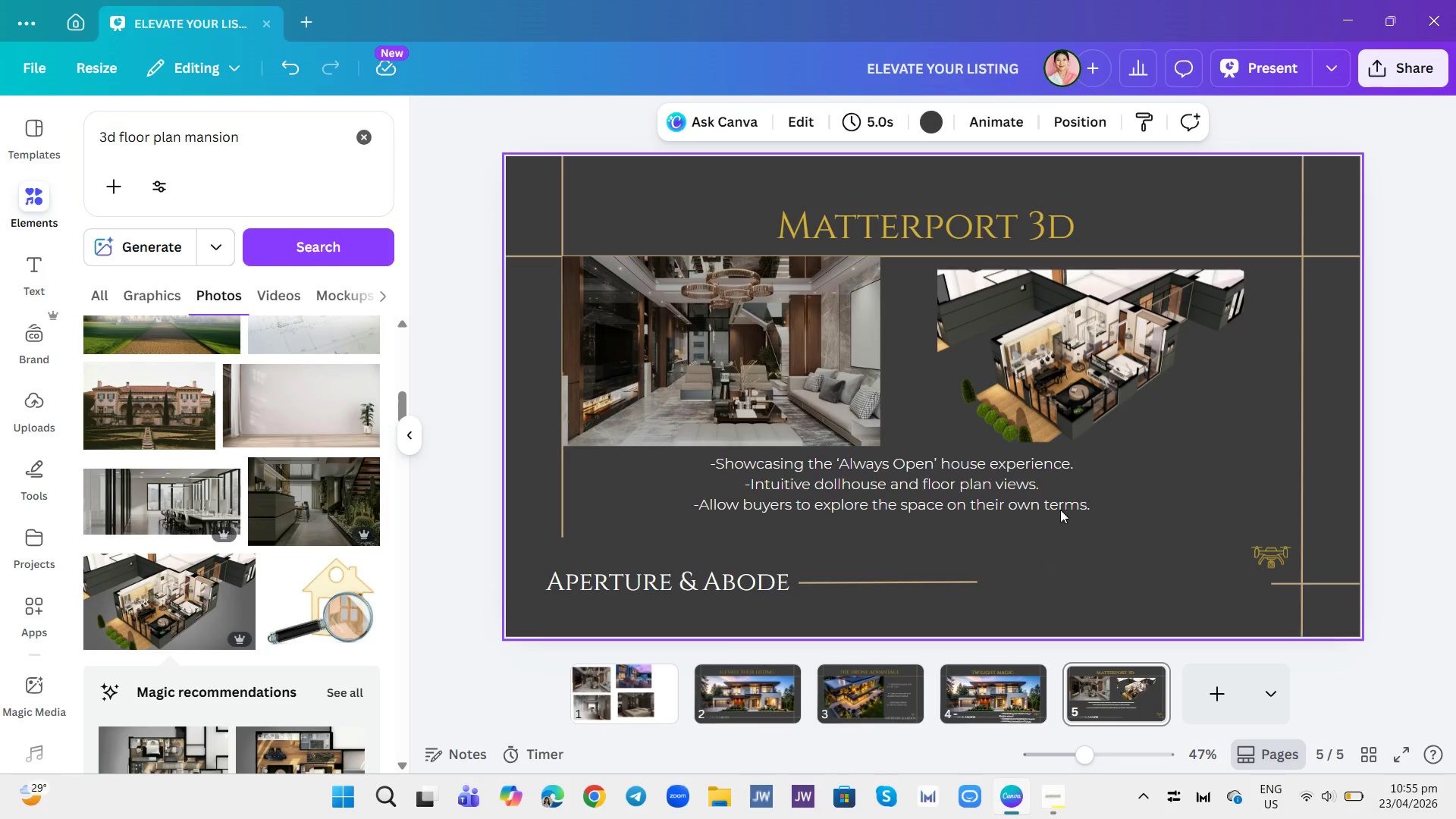 
wait(7.23)
 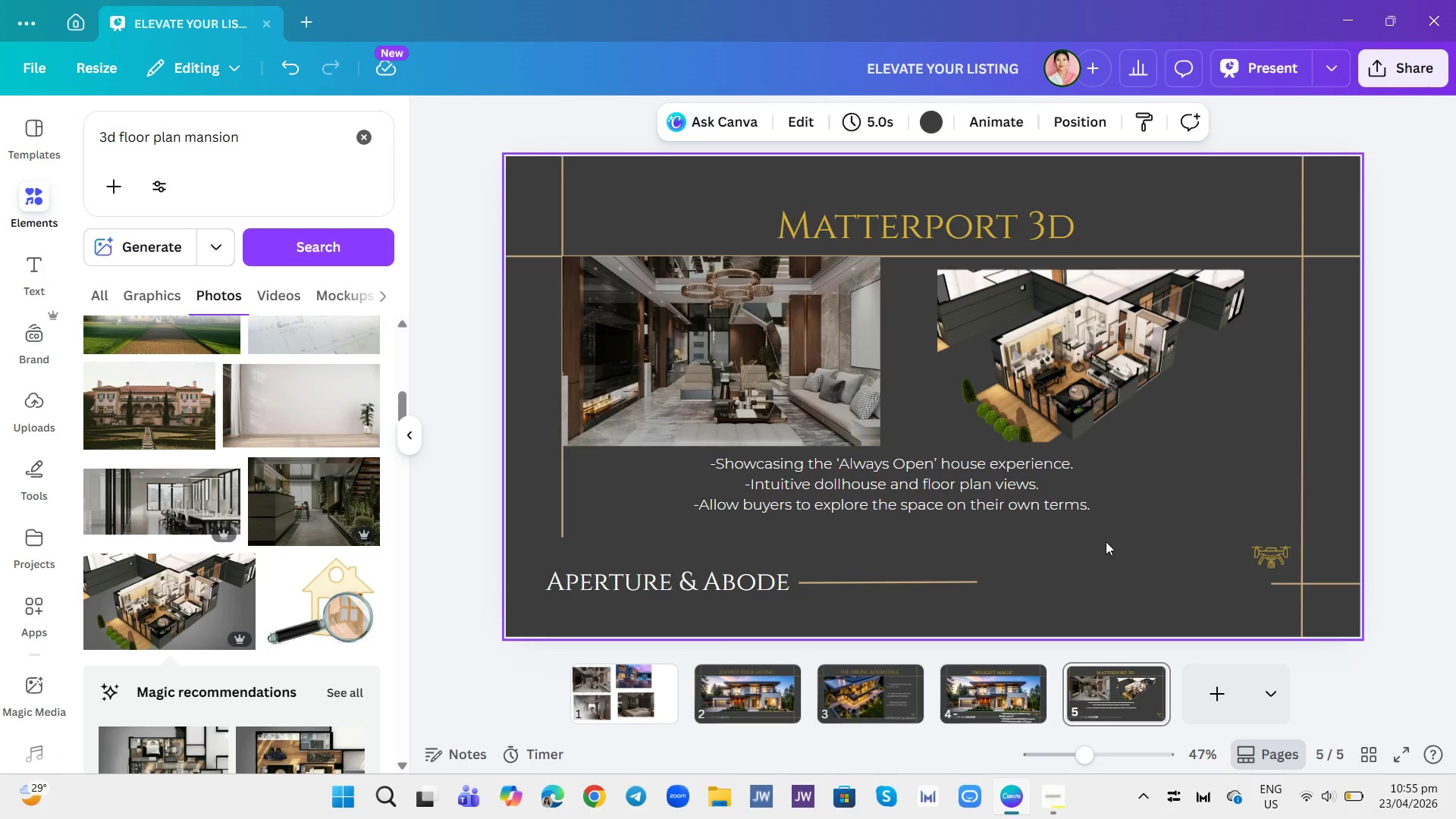 
left_click([982, 692])
 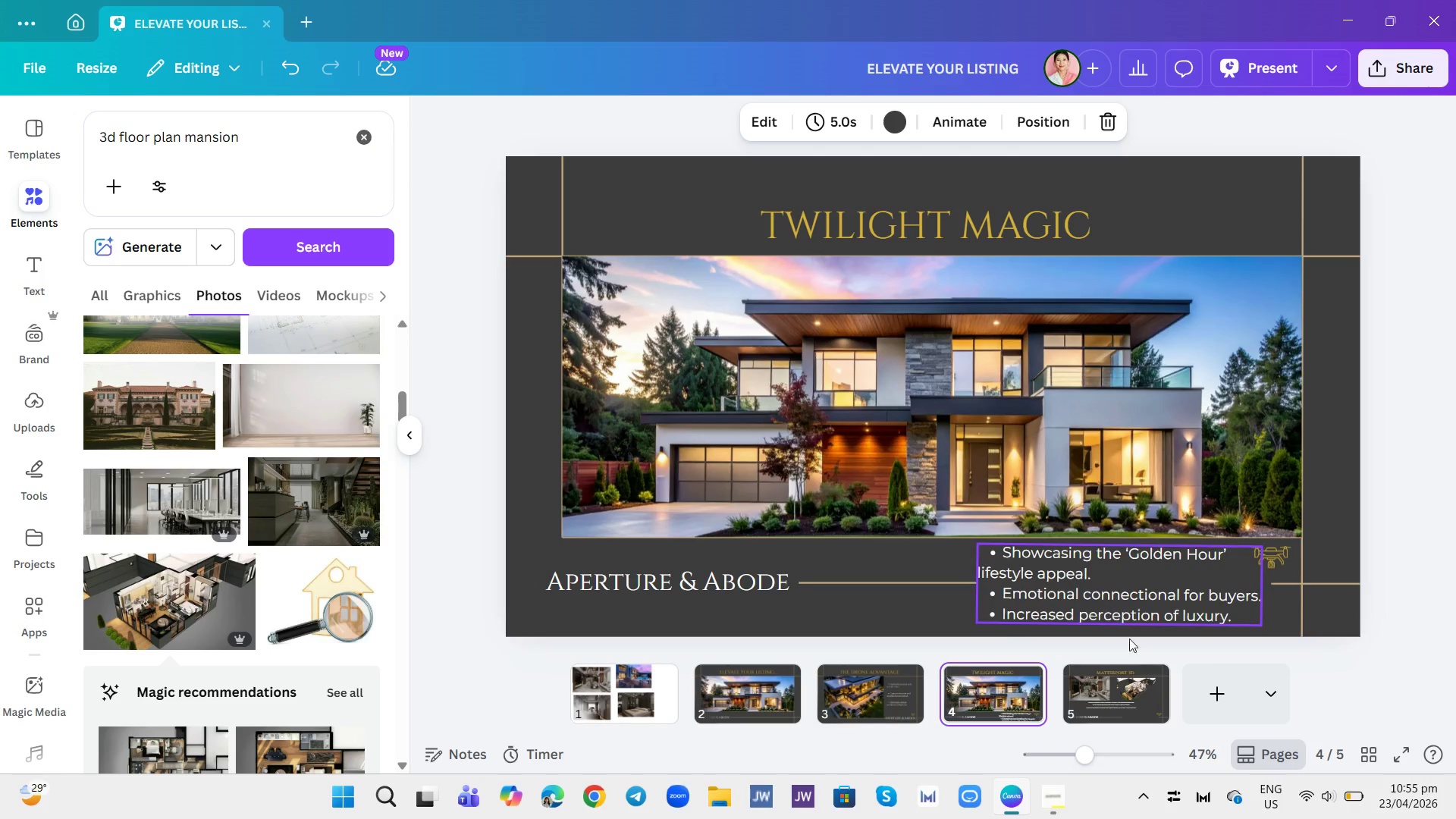 
left_click([1131, 687])
 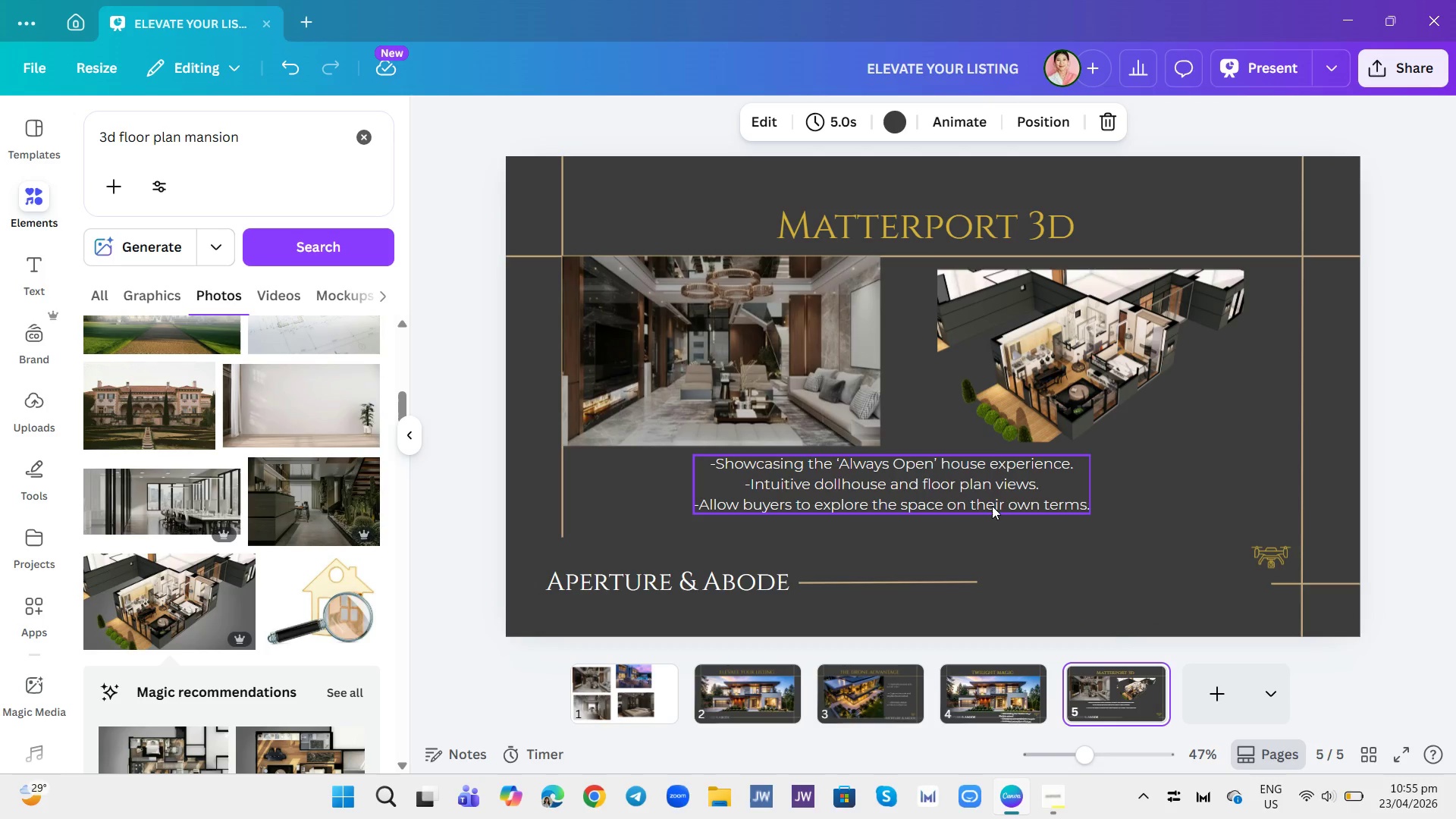 
left_click([991, 497])
 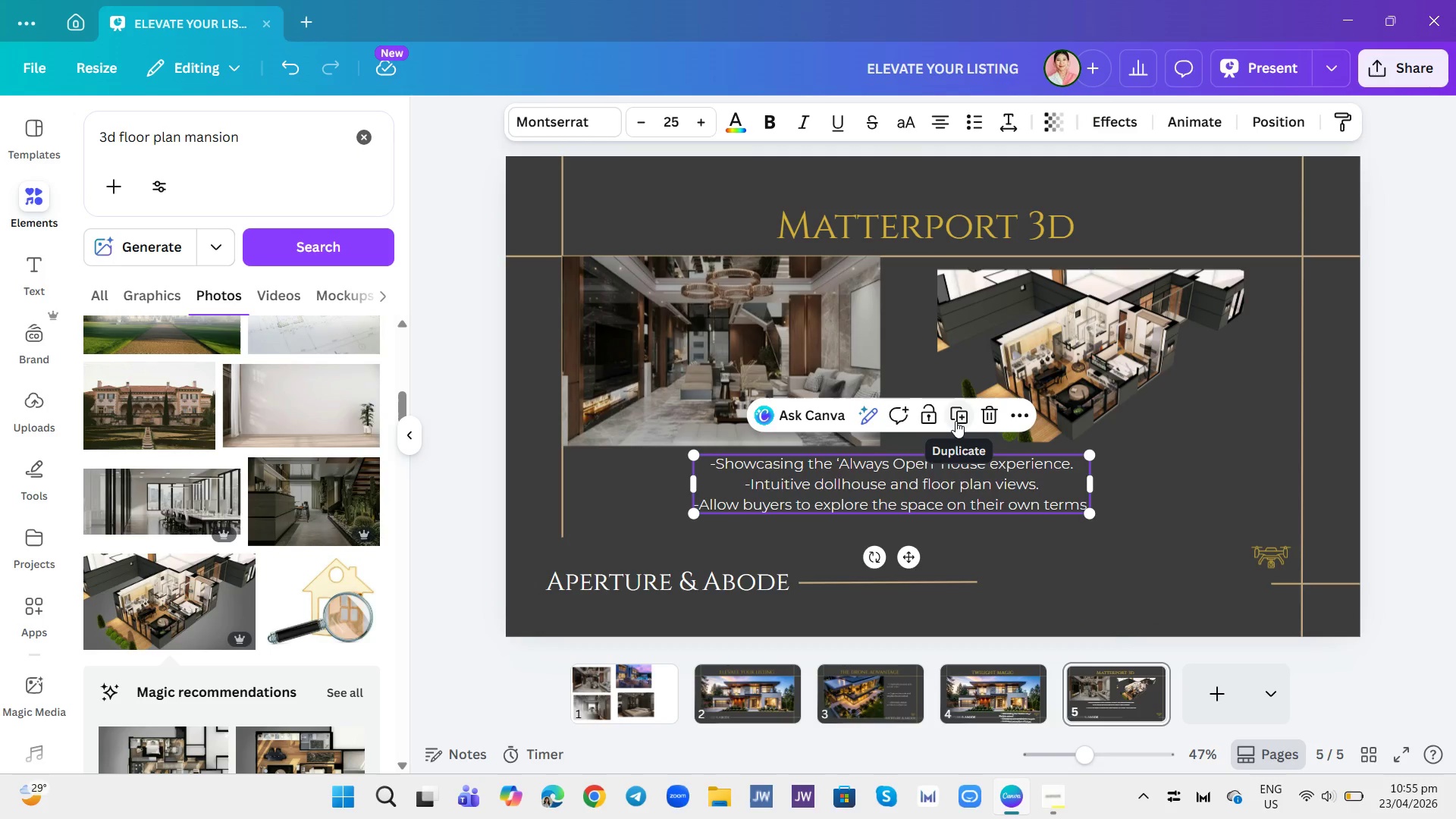 
left_click([956, 421])
 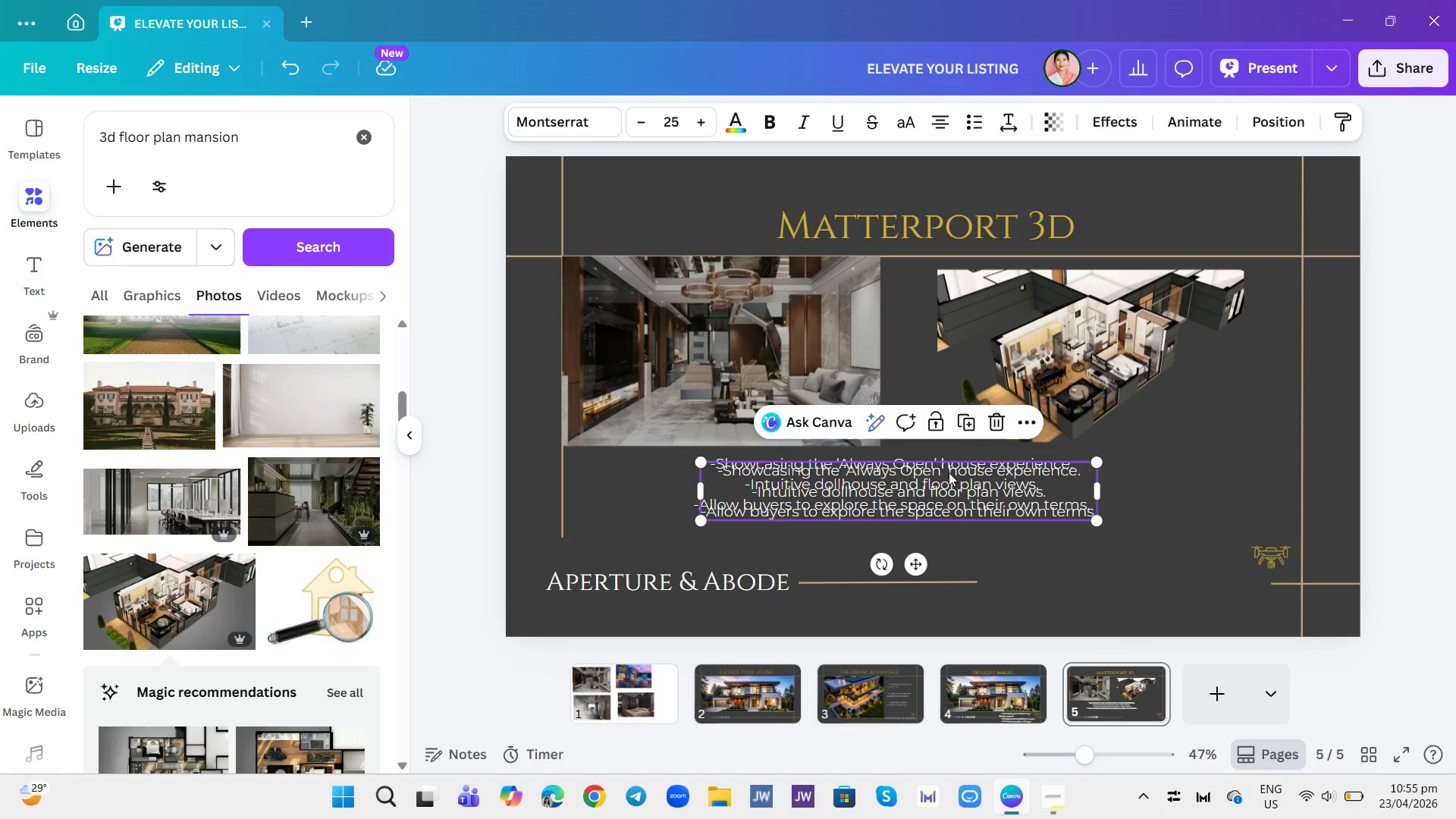 
left_click_drag(start_coordinate=[949, 472], to_coordinate=[1122, 588])
 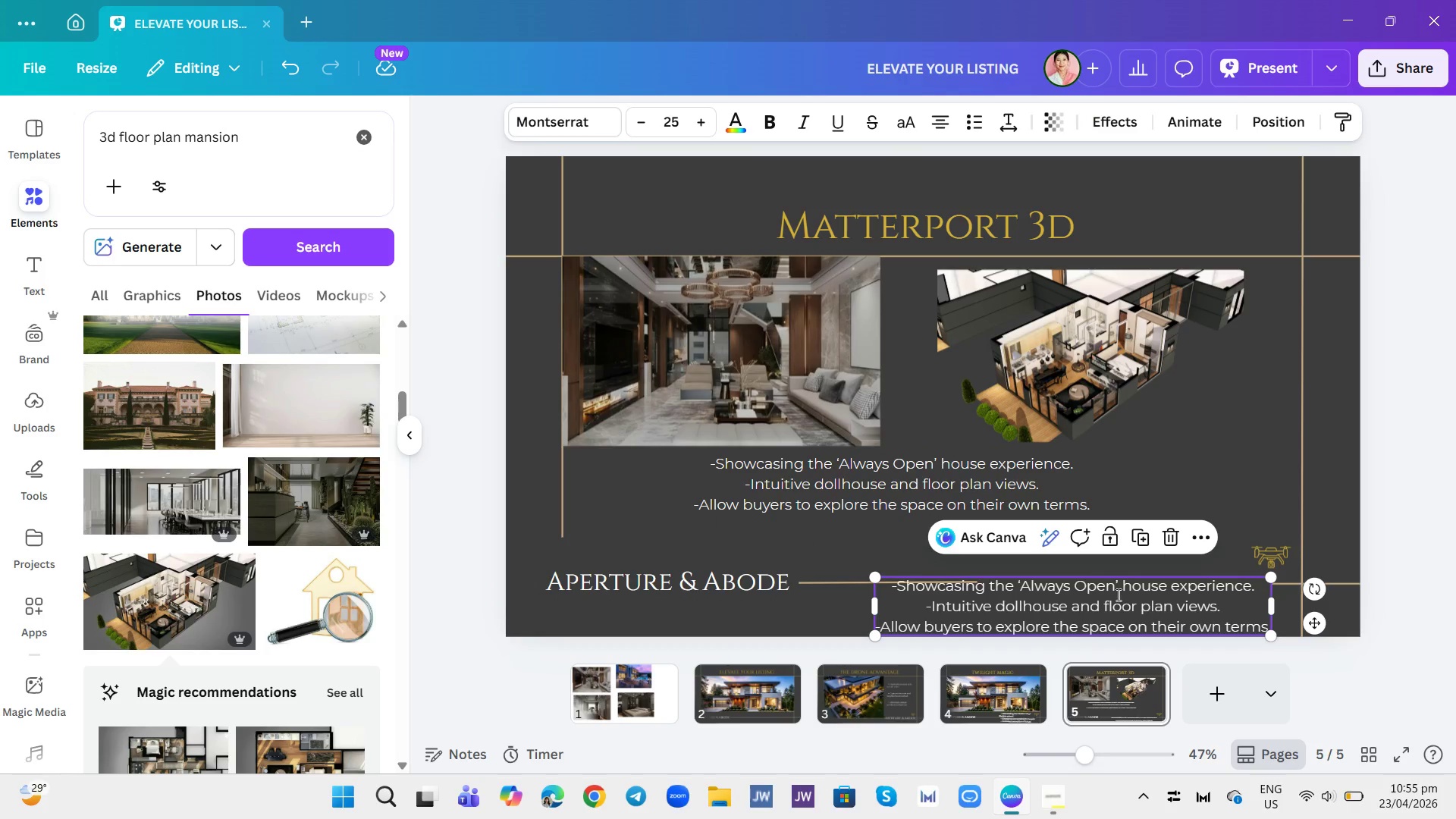 
double_click([1117, 595])
 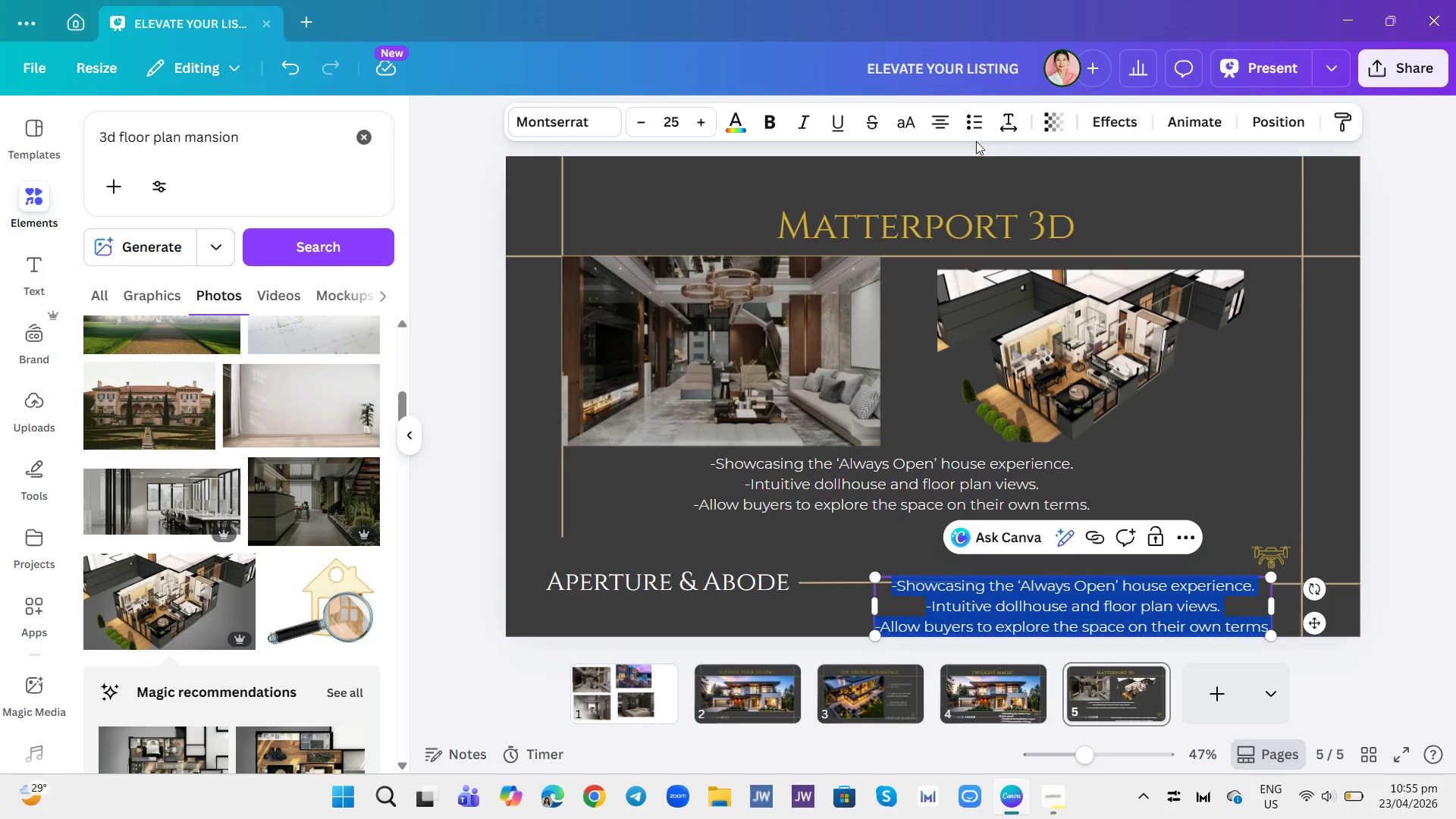 
left_click([973, 123])
 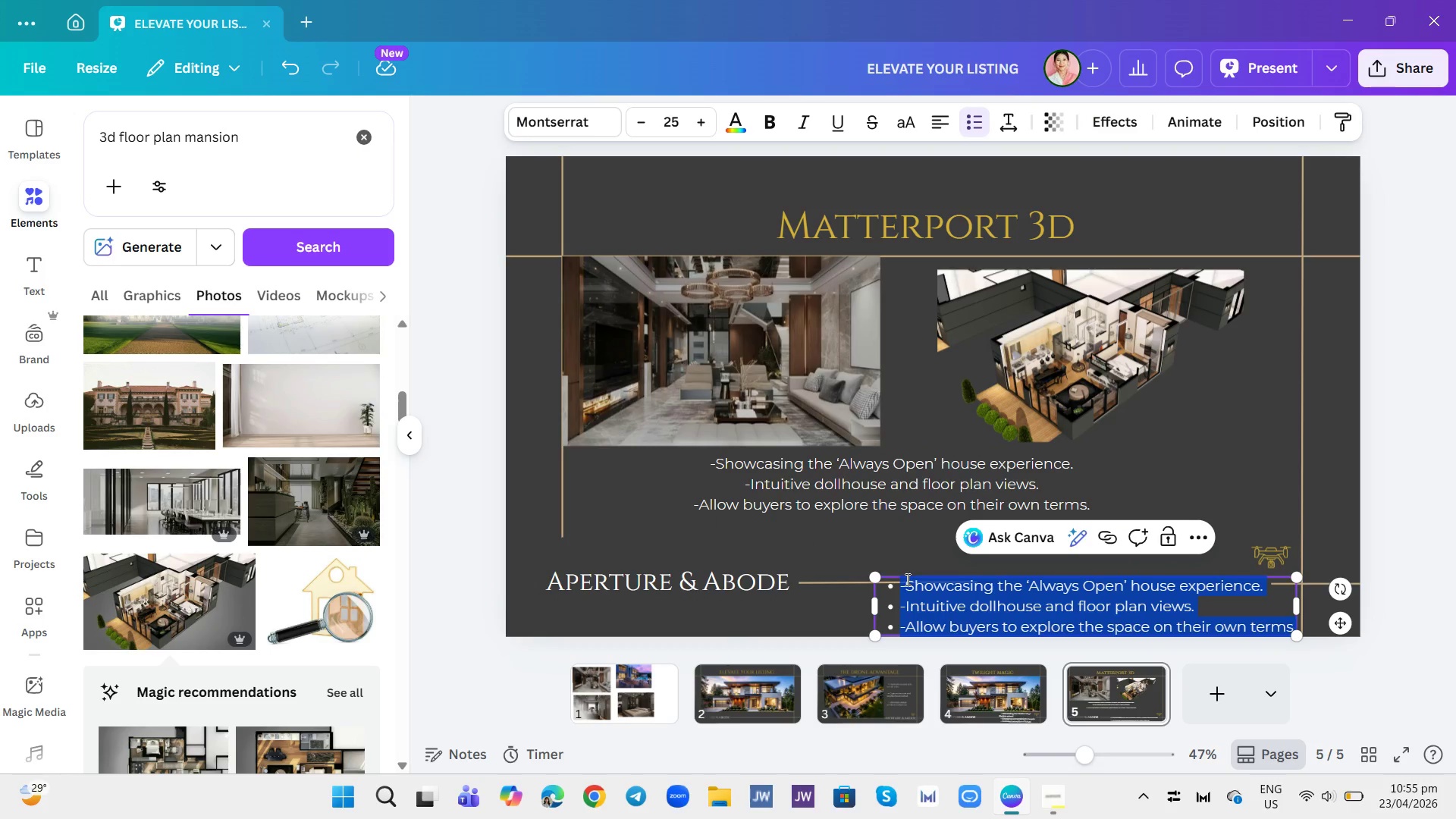 
left_click([904, 583])
 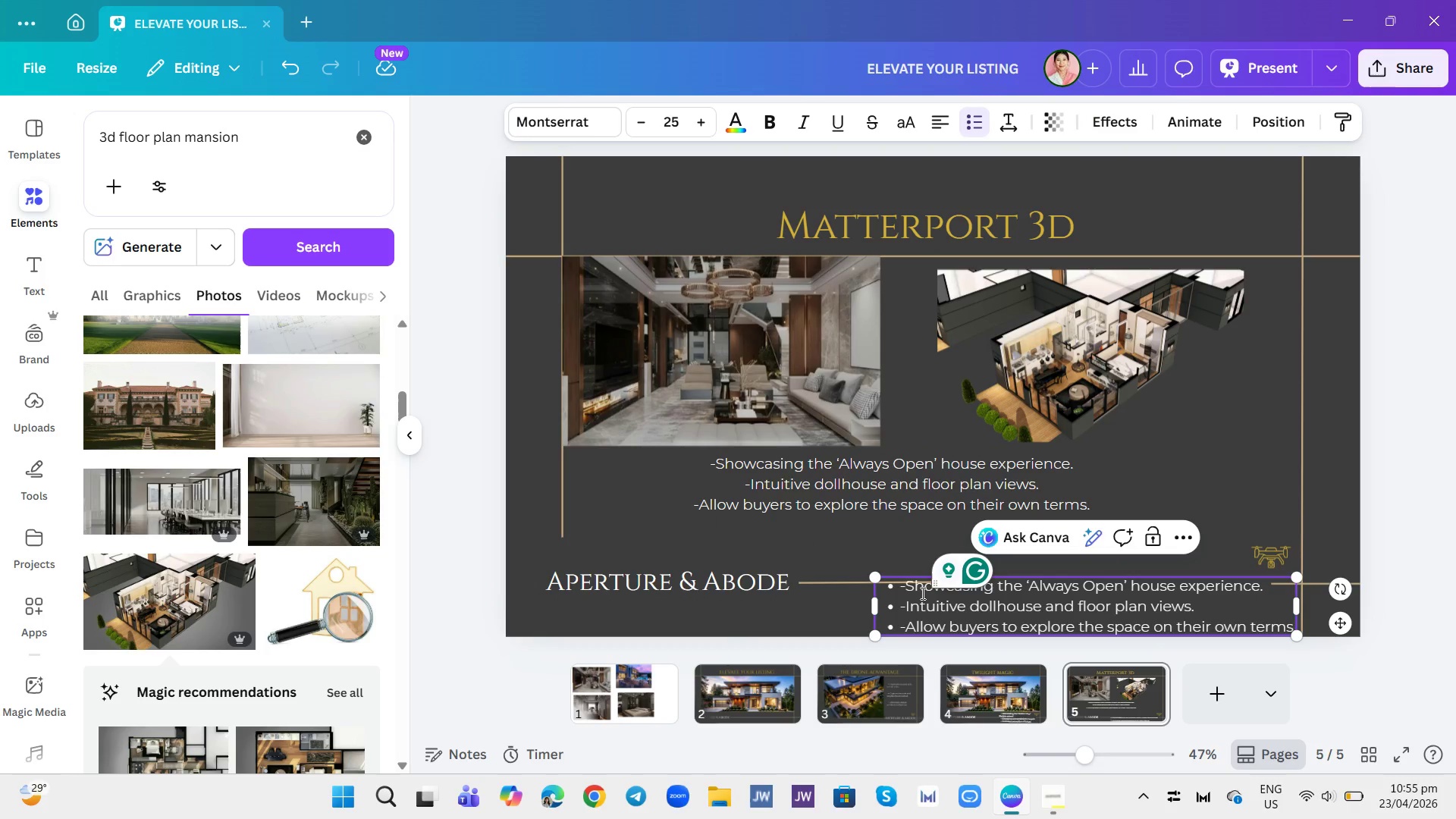 
key(Backspace)
 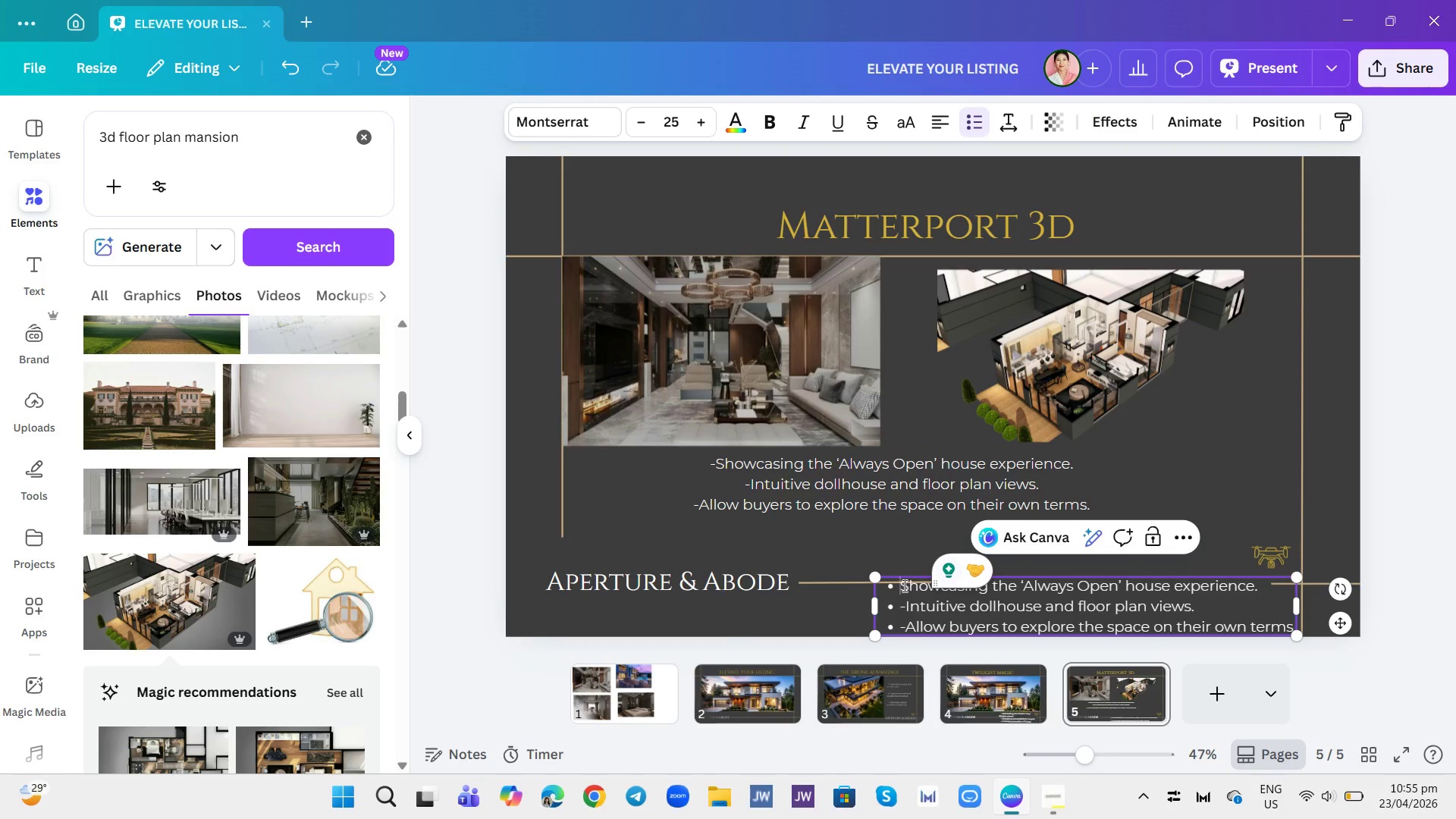 
left_click_drag(start_coordinate=[903, 585], to_coordinate=[1289, 644])
 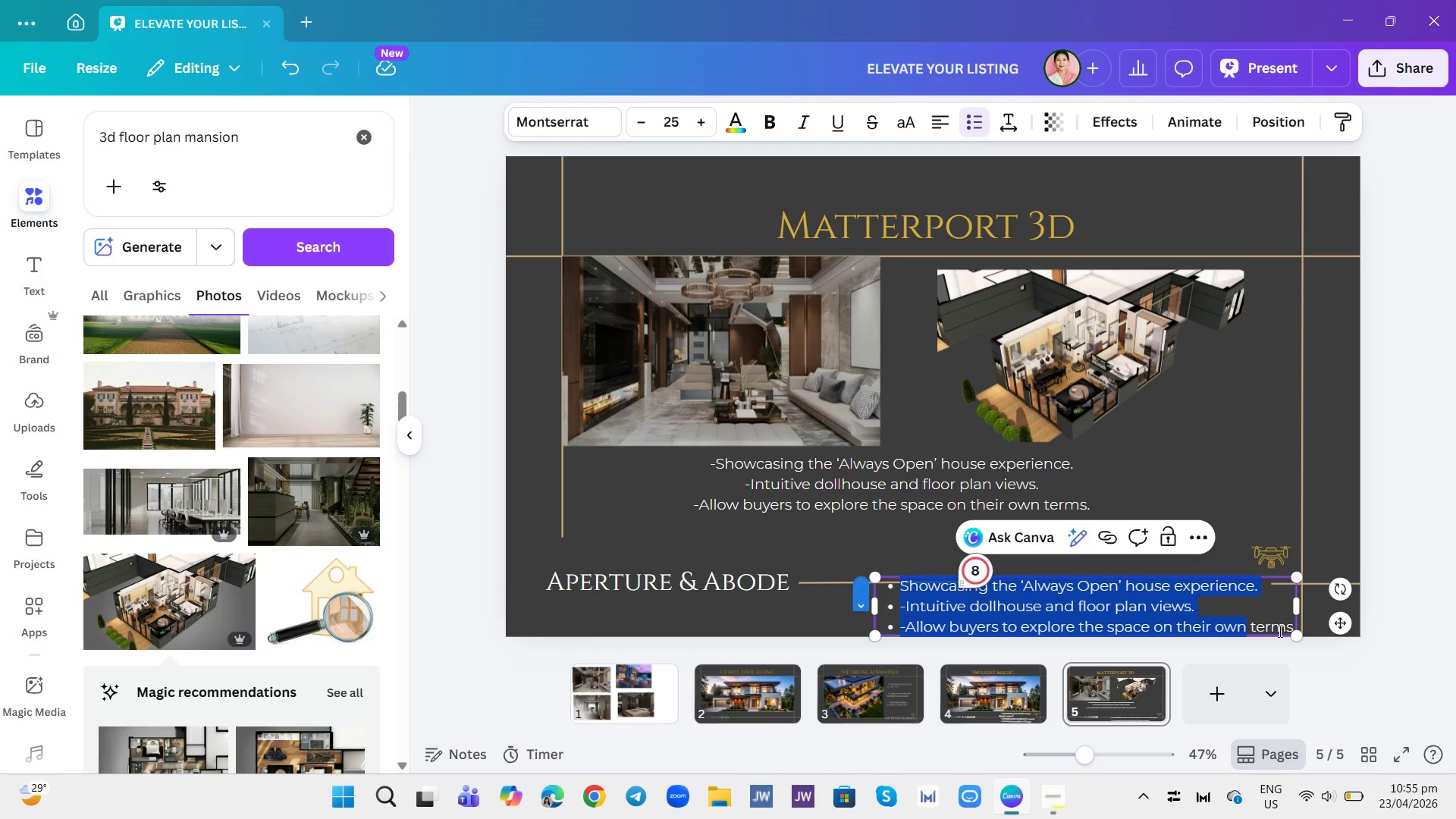 
key(Backspace)
 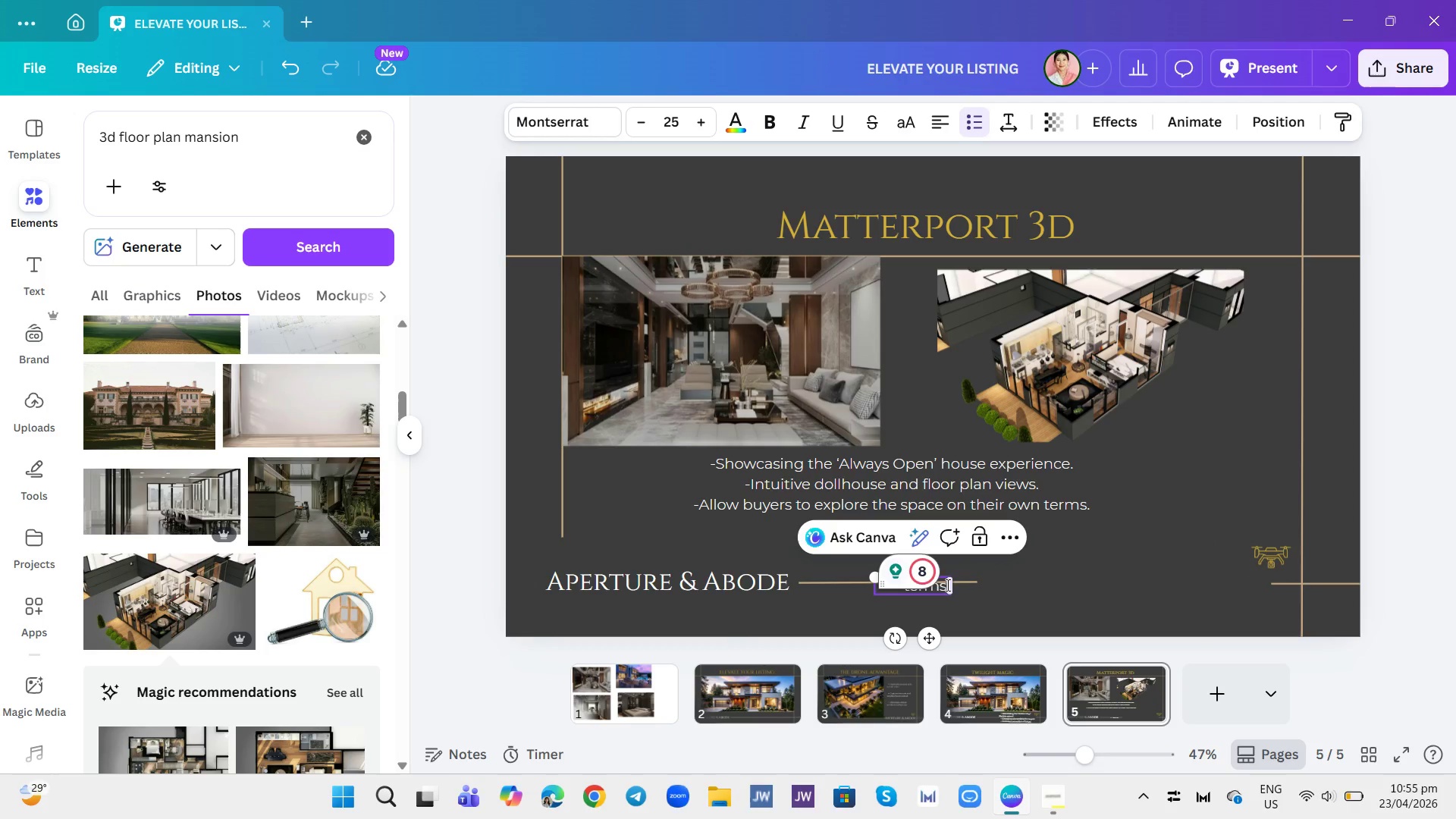 
double_click([938, 587])
 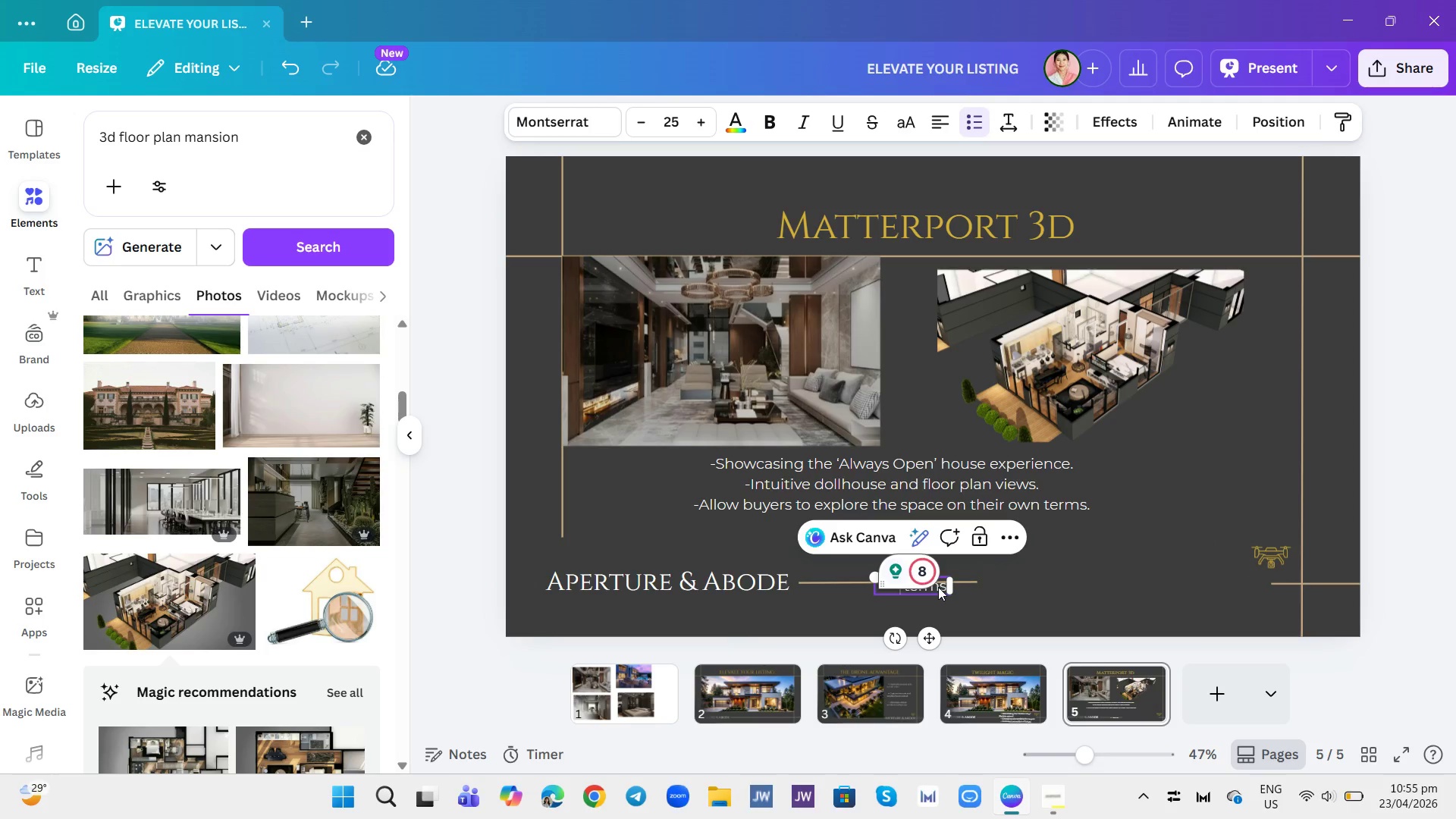 
triple_click([938, 587])
 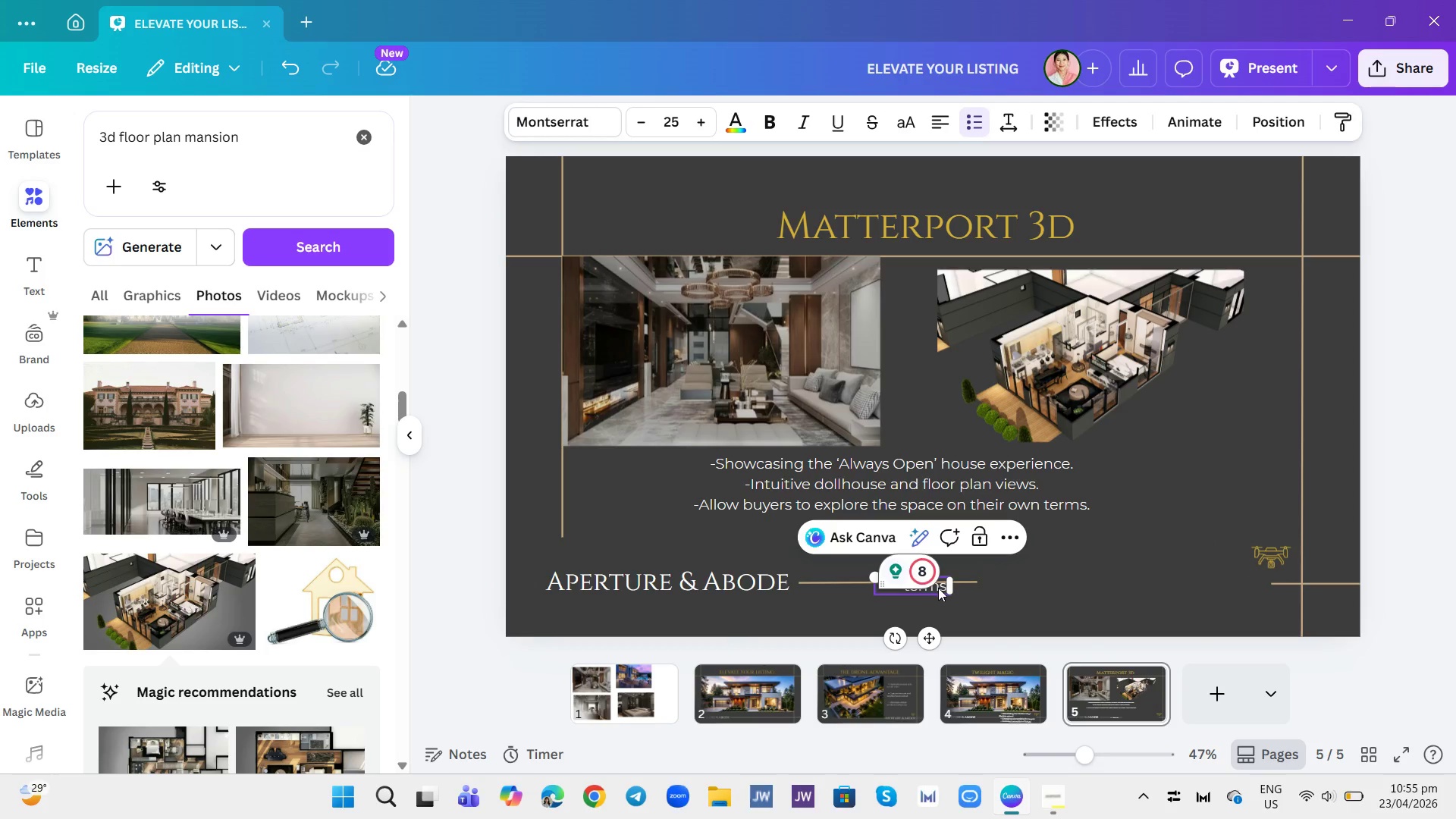 
triple_click([938, 588])
 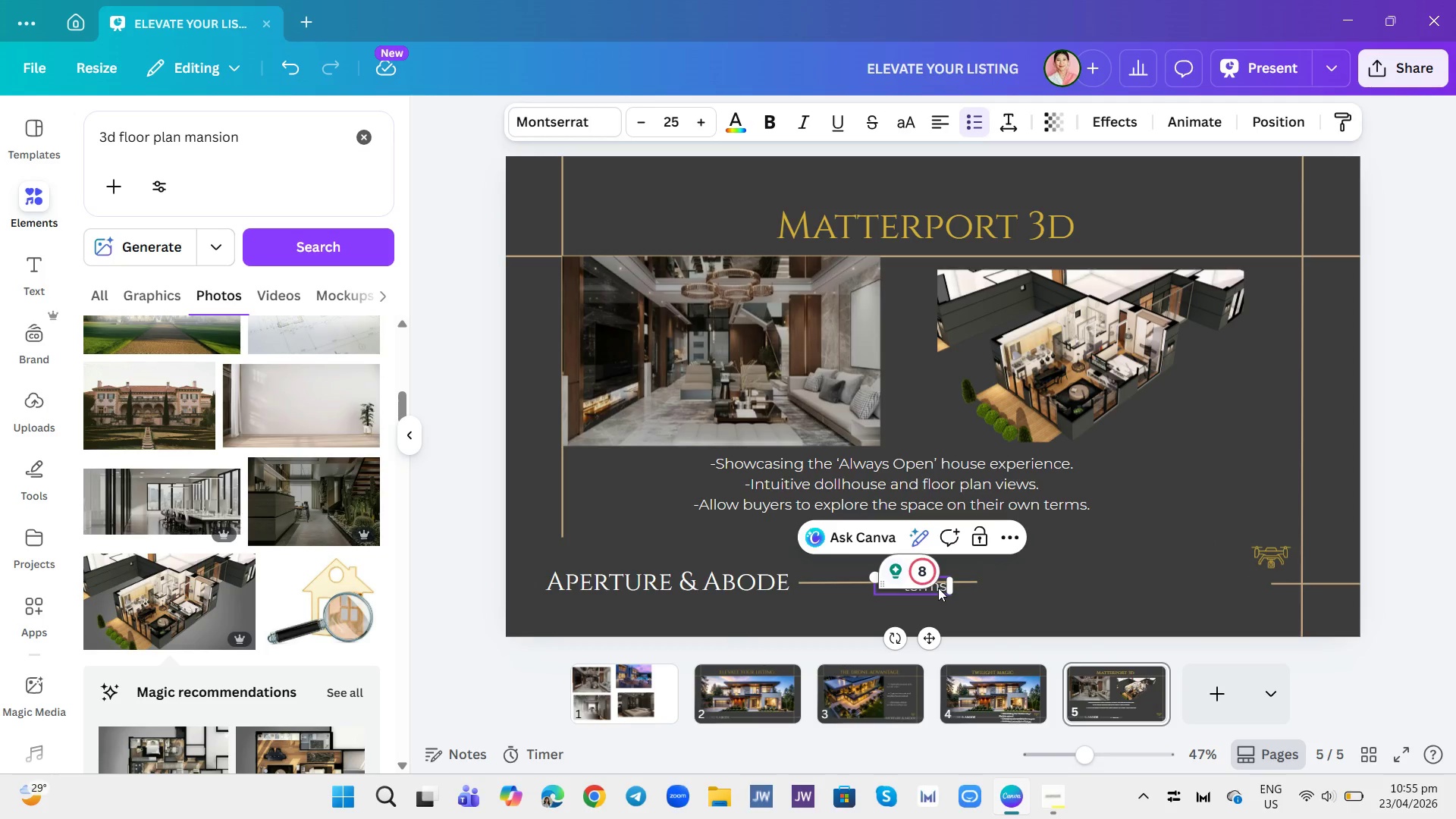 
triple_click([938, 588])
 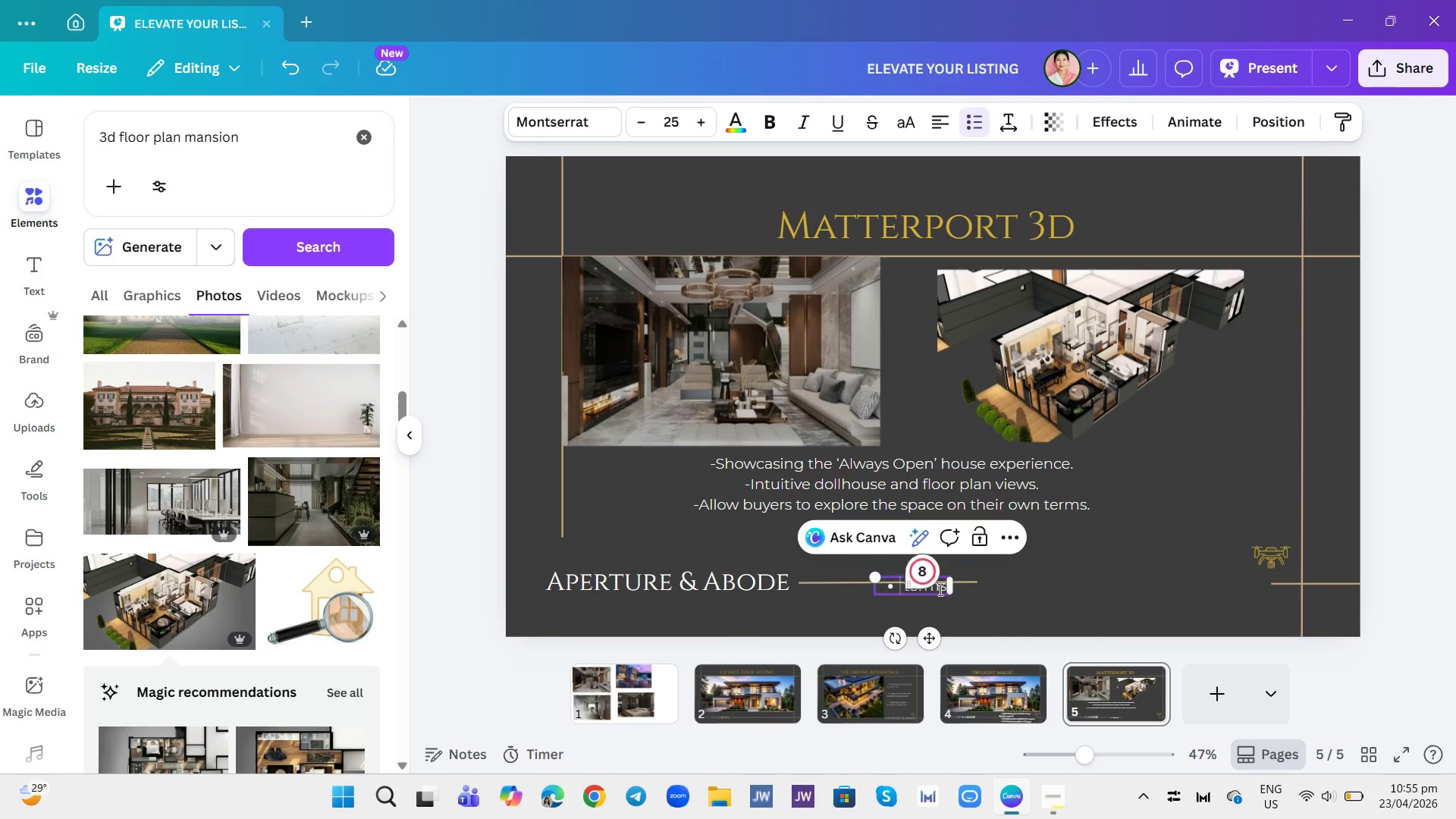 
triple_click([943, 589])
 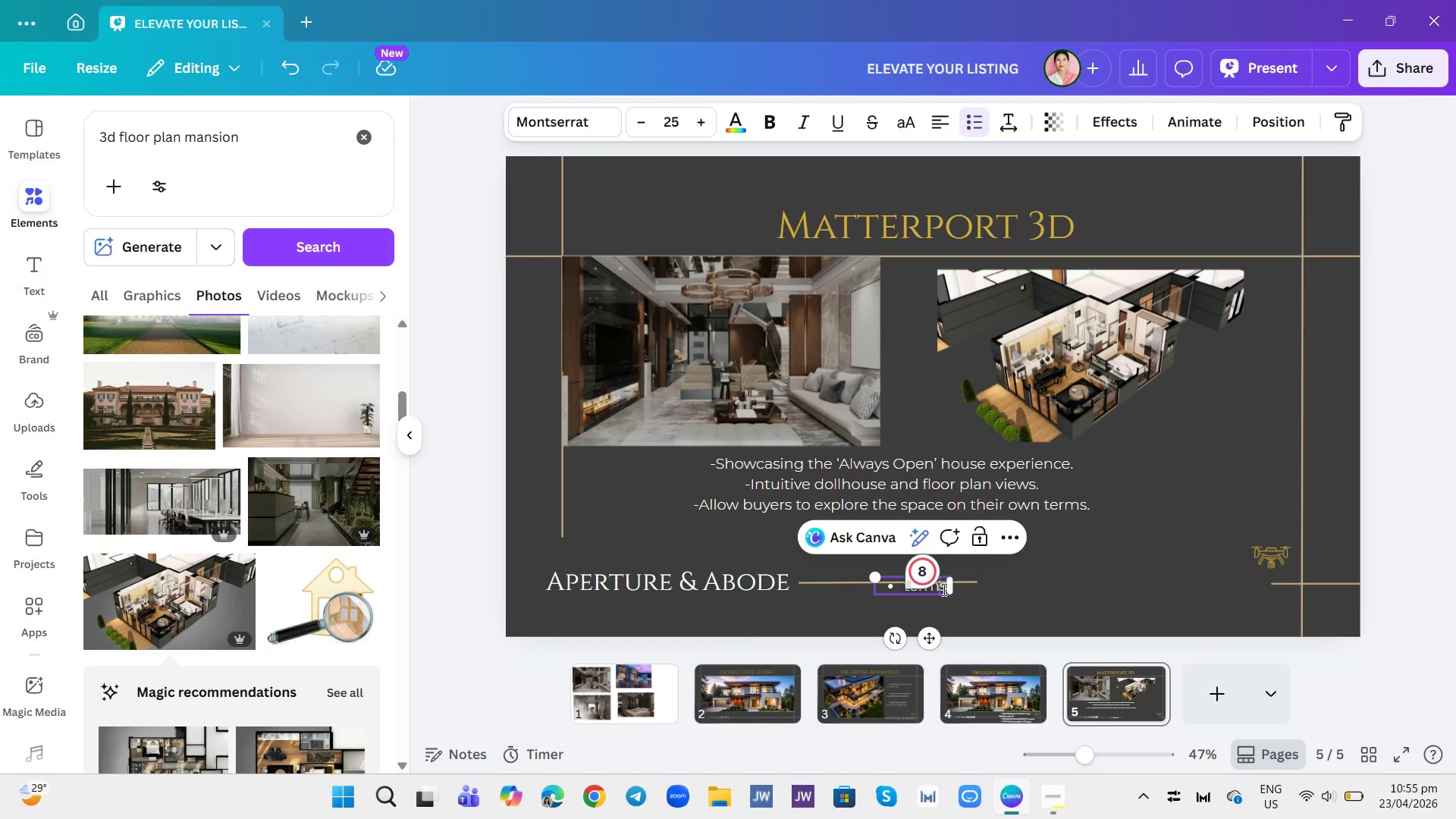 
triple_click([943, 589])
 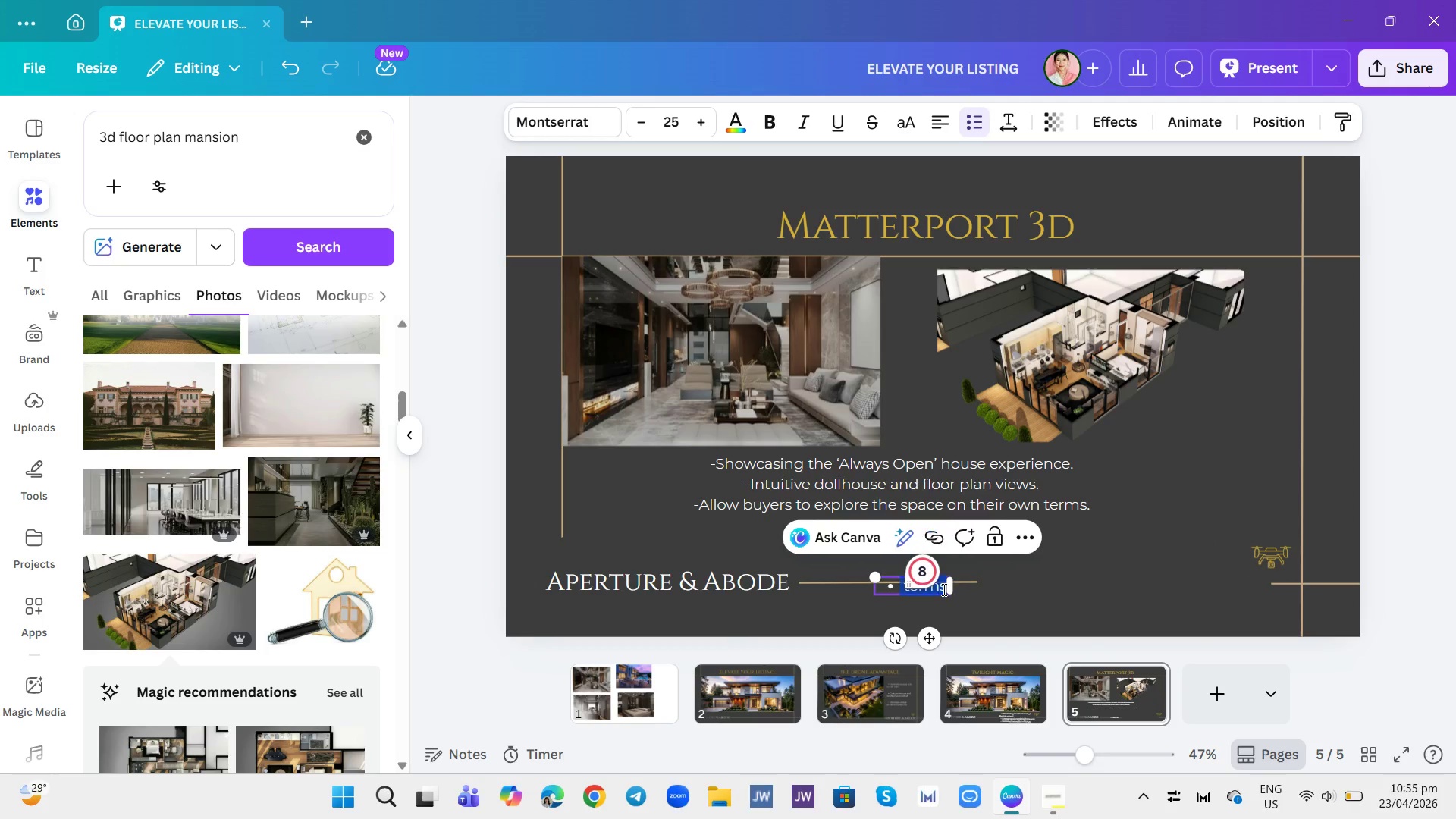 
triple_click([943, 589])
 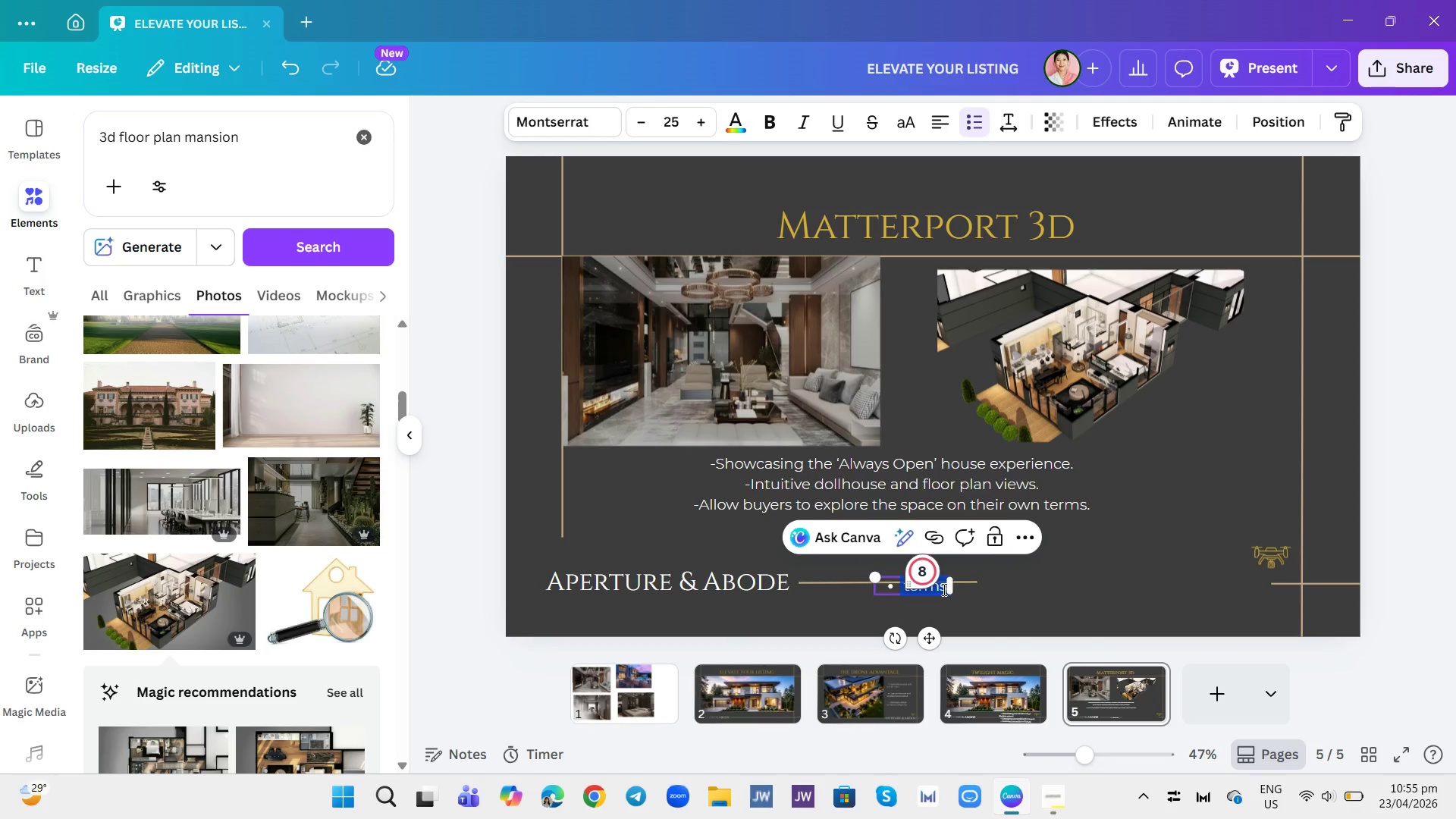 
key(Backspace)
type(The Drone Advantage:)
 